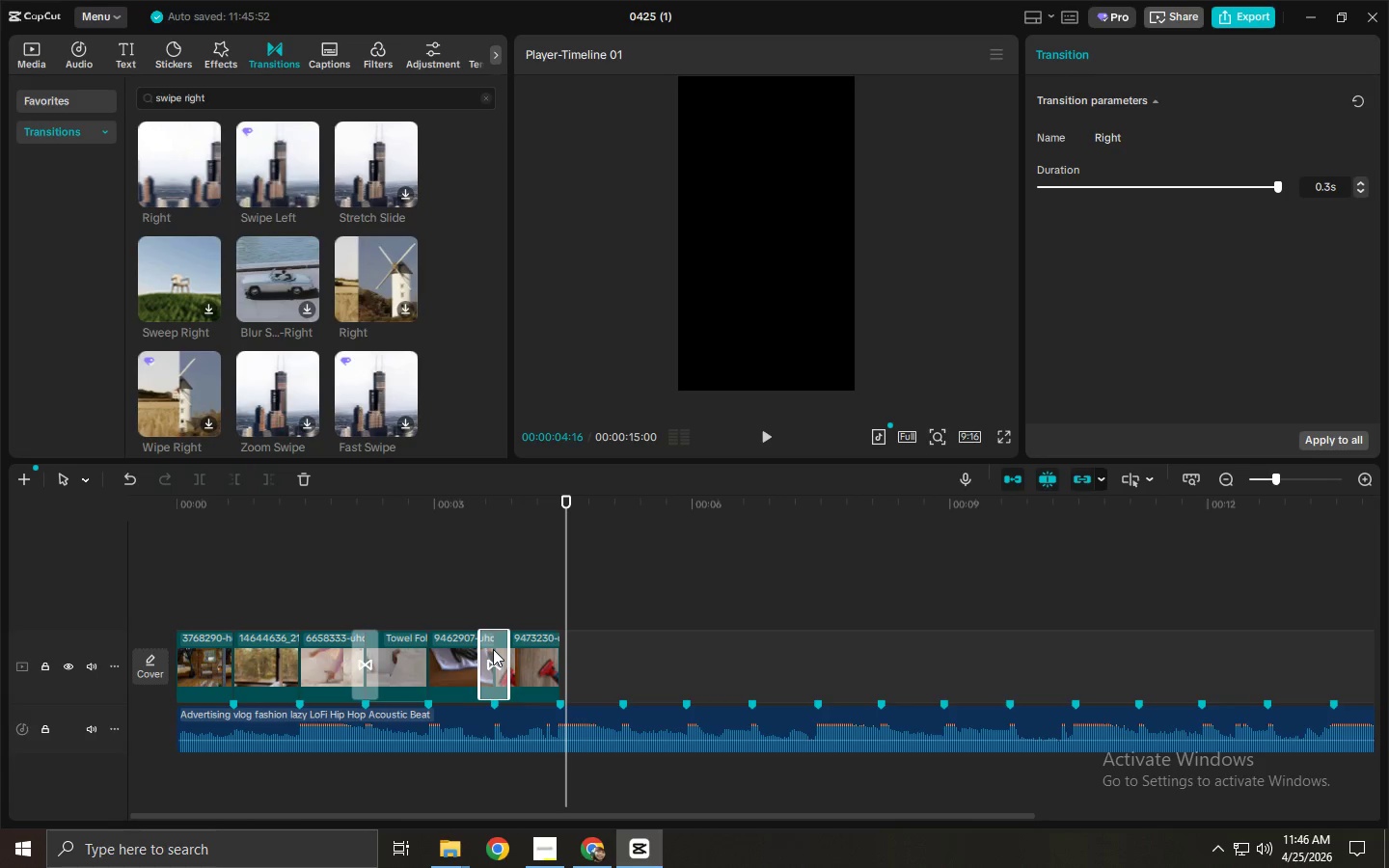 
key(Delete)
 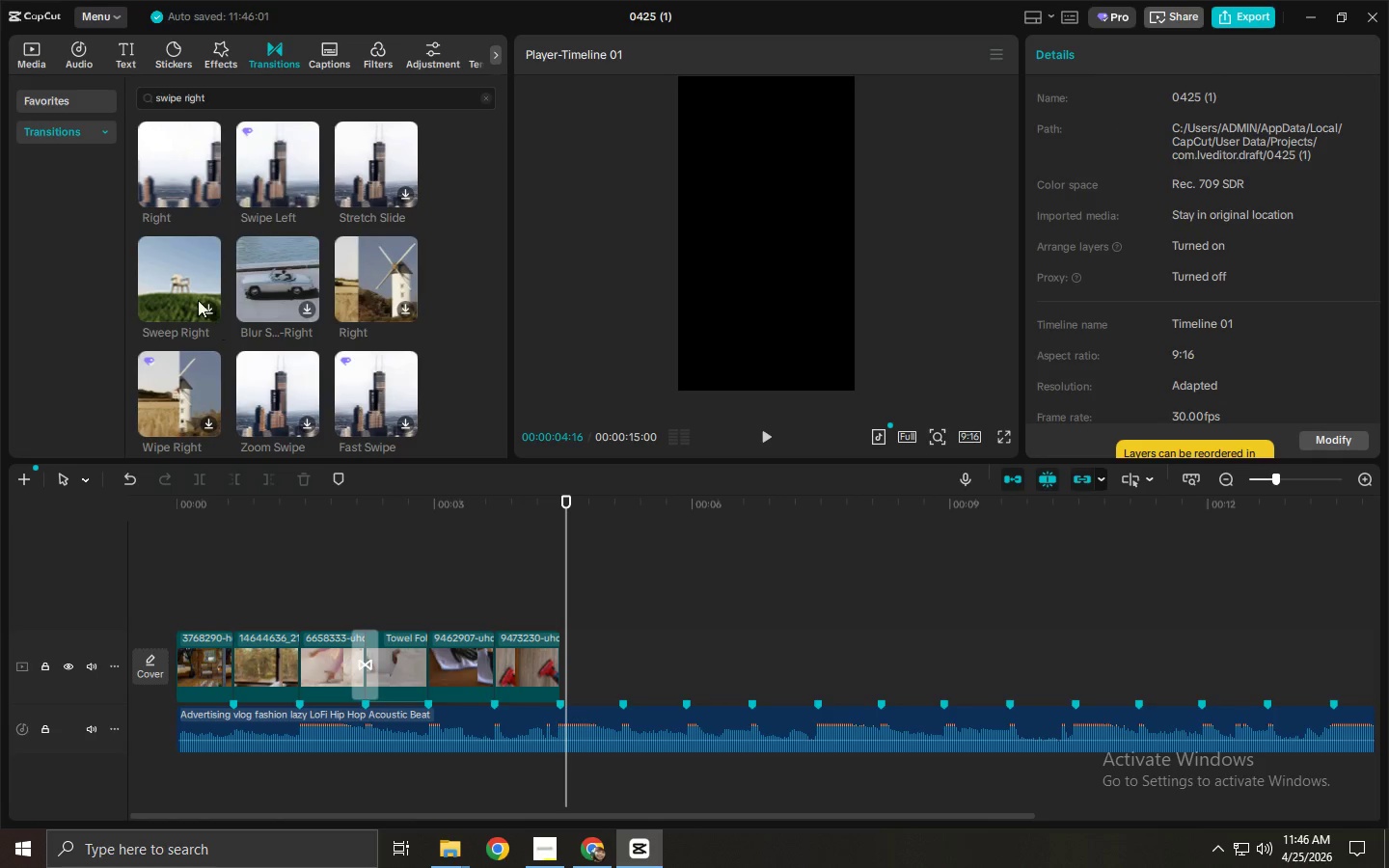 
left_click_drag(start_coordinate=[179, 284], to_coordinate=[480, 646])
 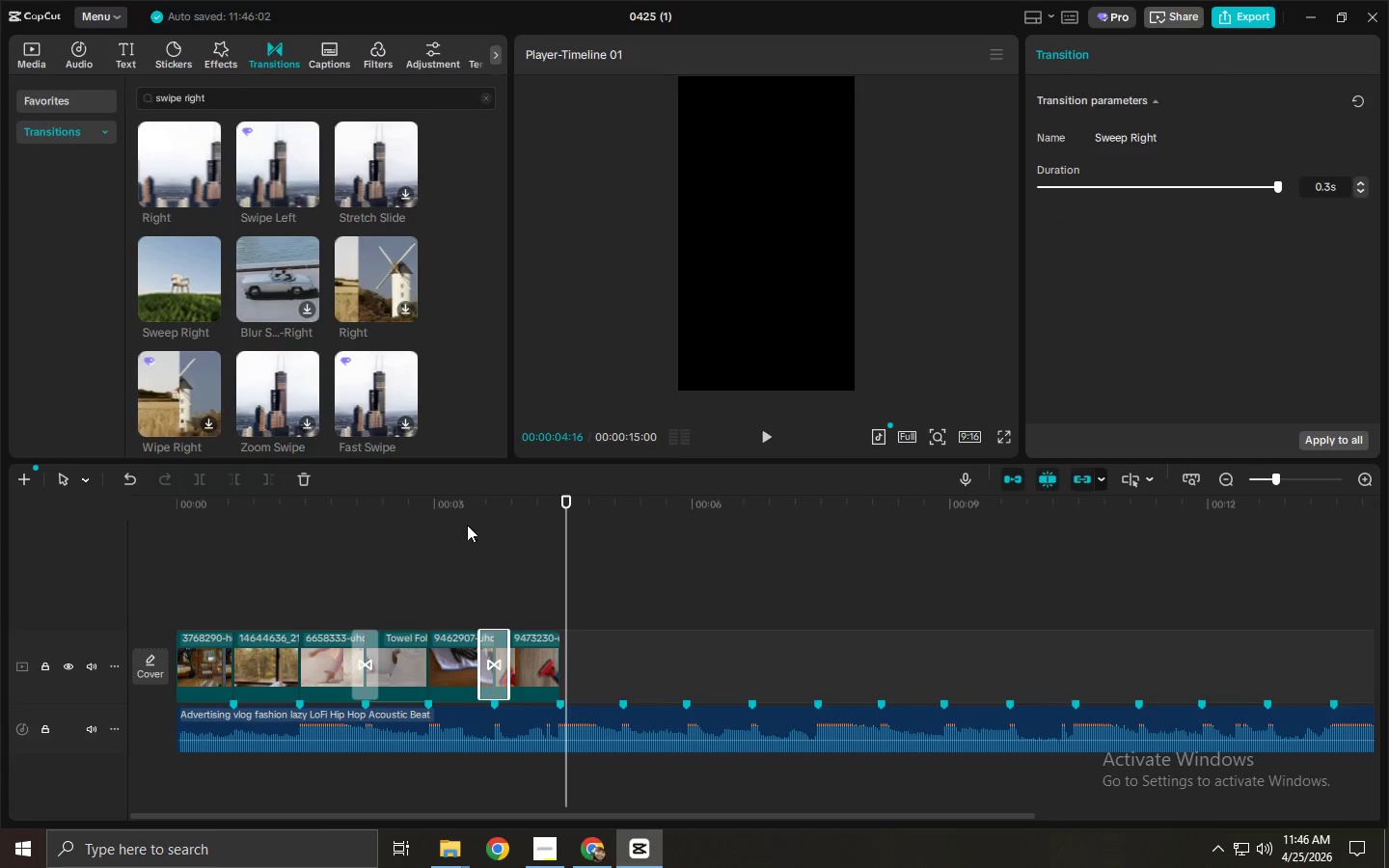 
left_click([464, 510])
 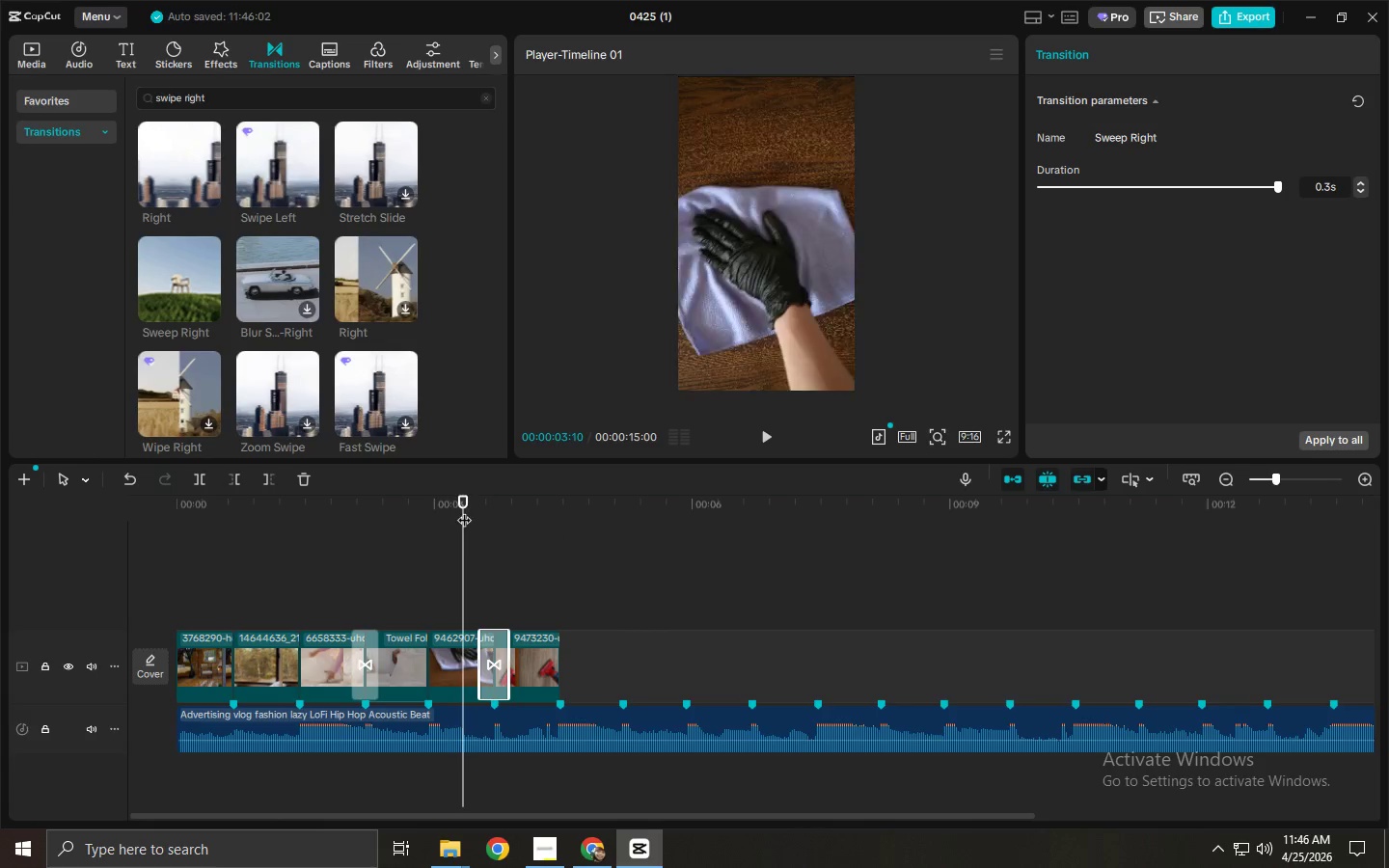 
key(Space)
 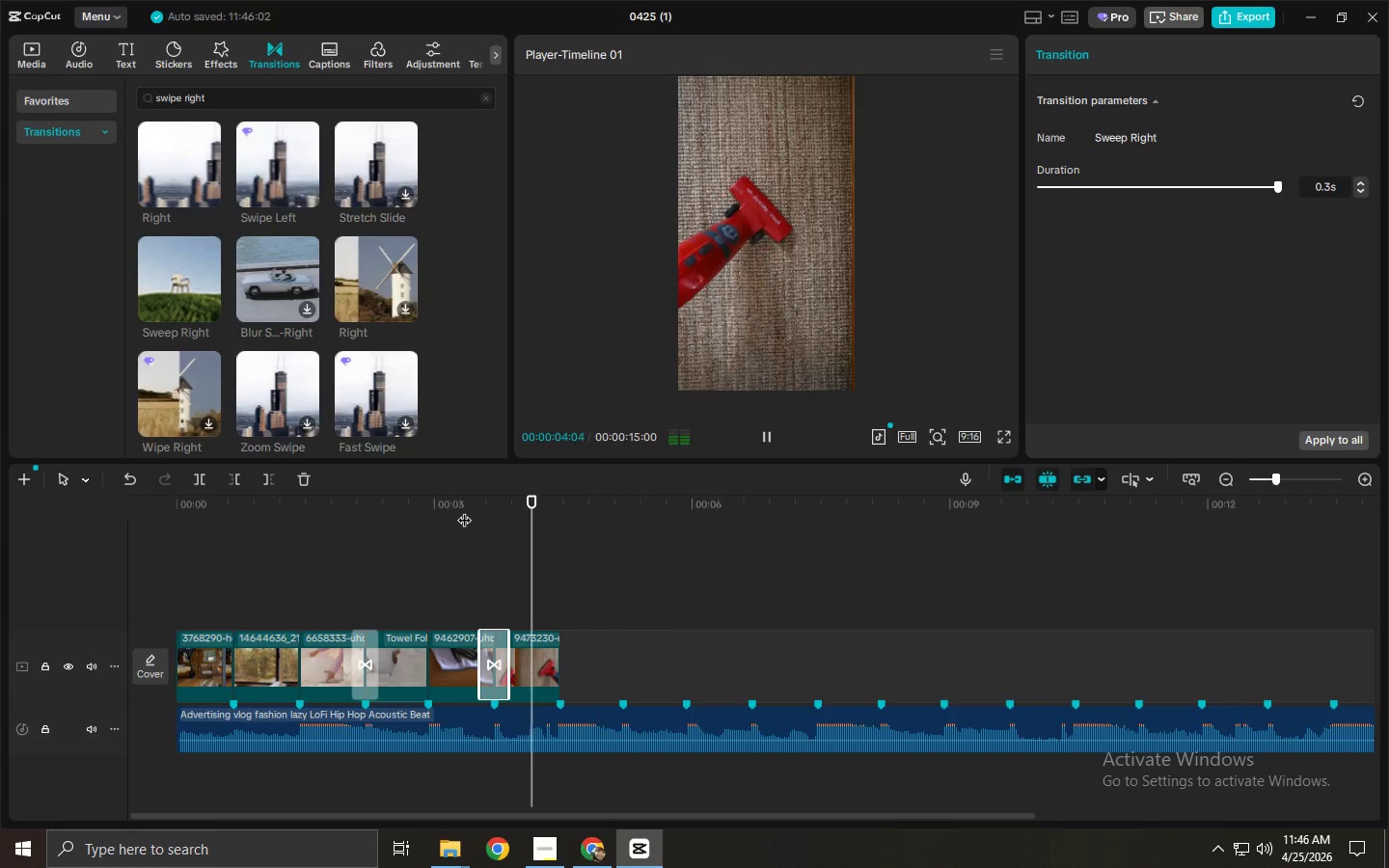 
key(Space)
 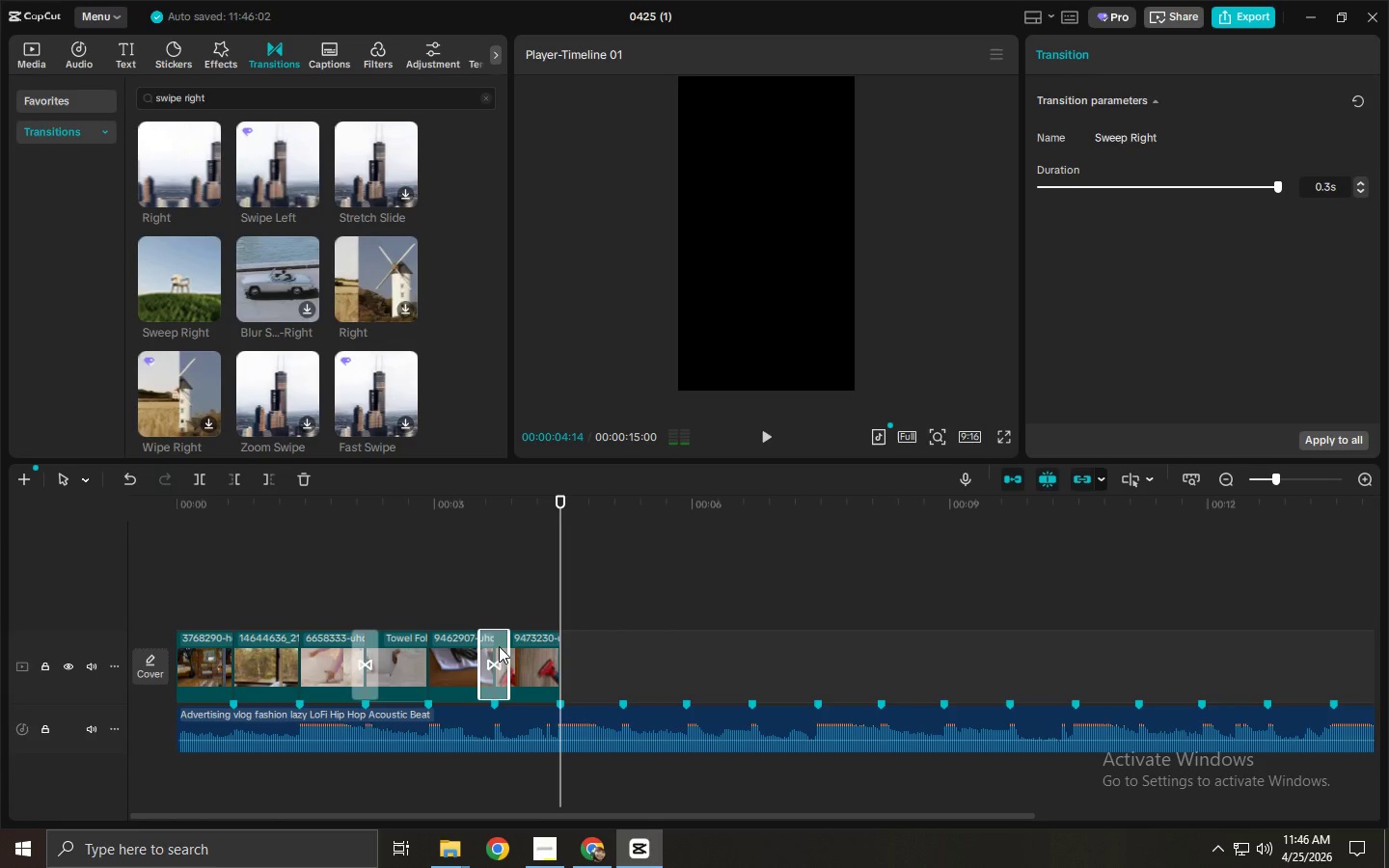 
left_click([499, 660])
 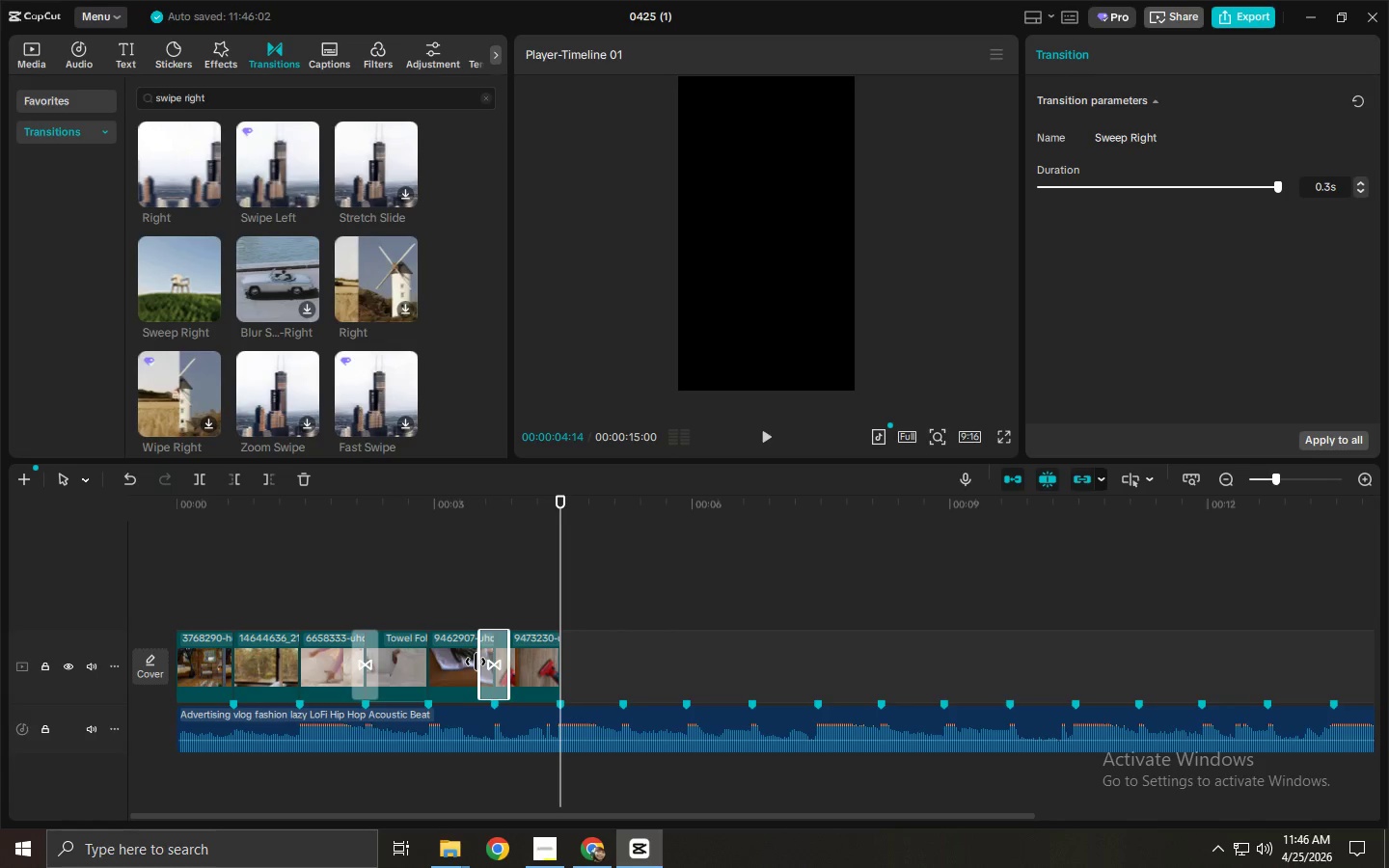 
left_click_drag(start_coordinate=[476, 662], to_coordinate=[456, 662])
 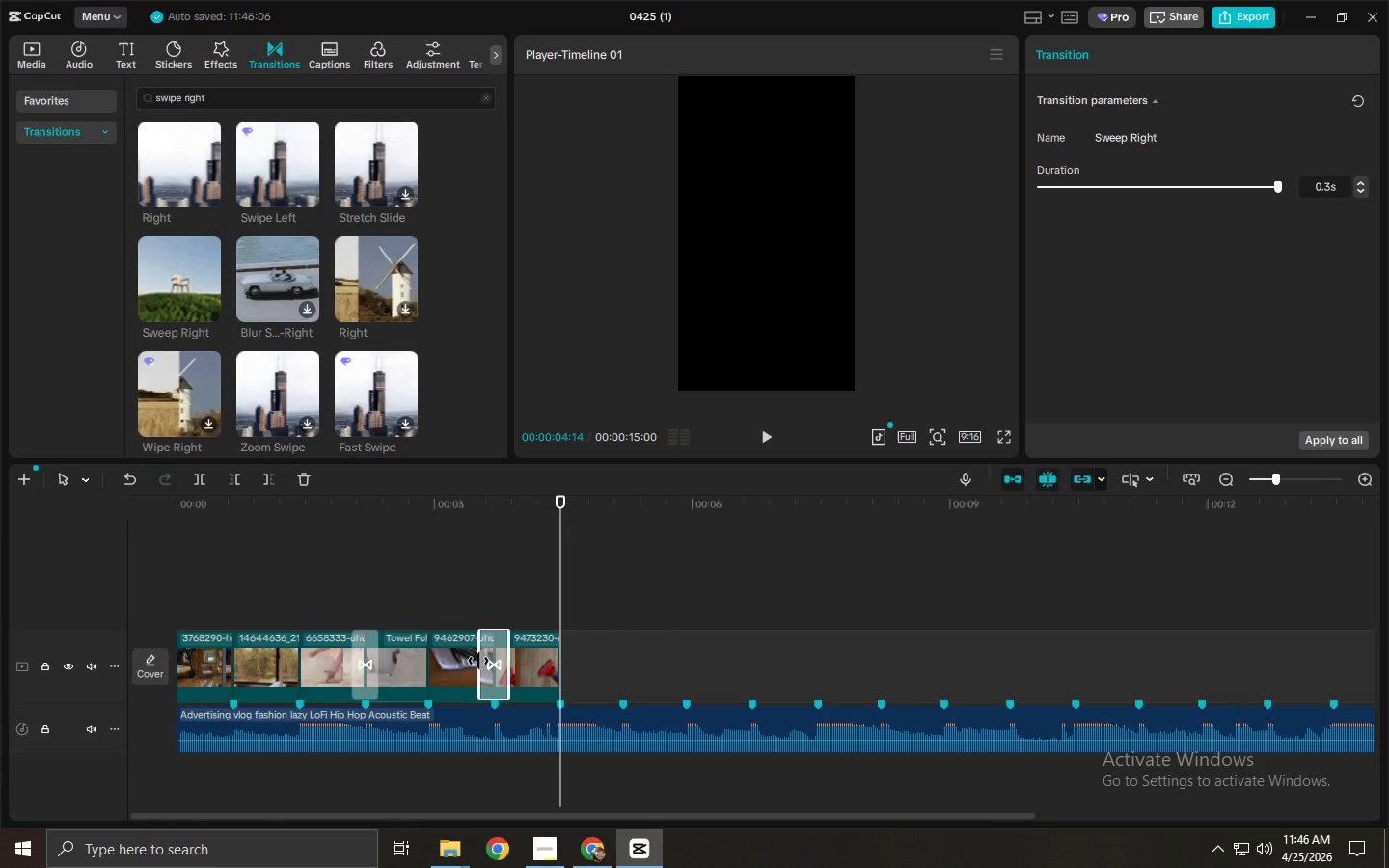 
left_click_drag(start_coordinate=[478, 661], to_coordinate=[466, 661])
 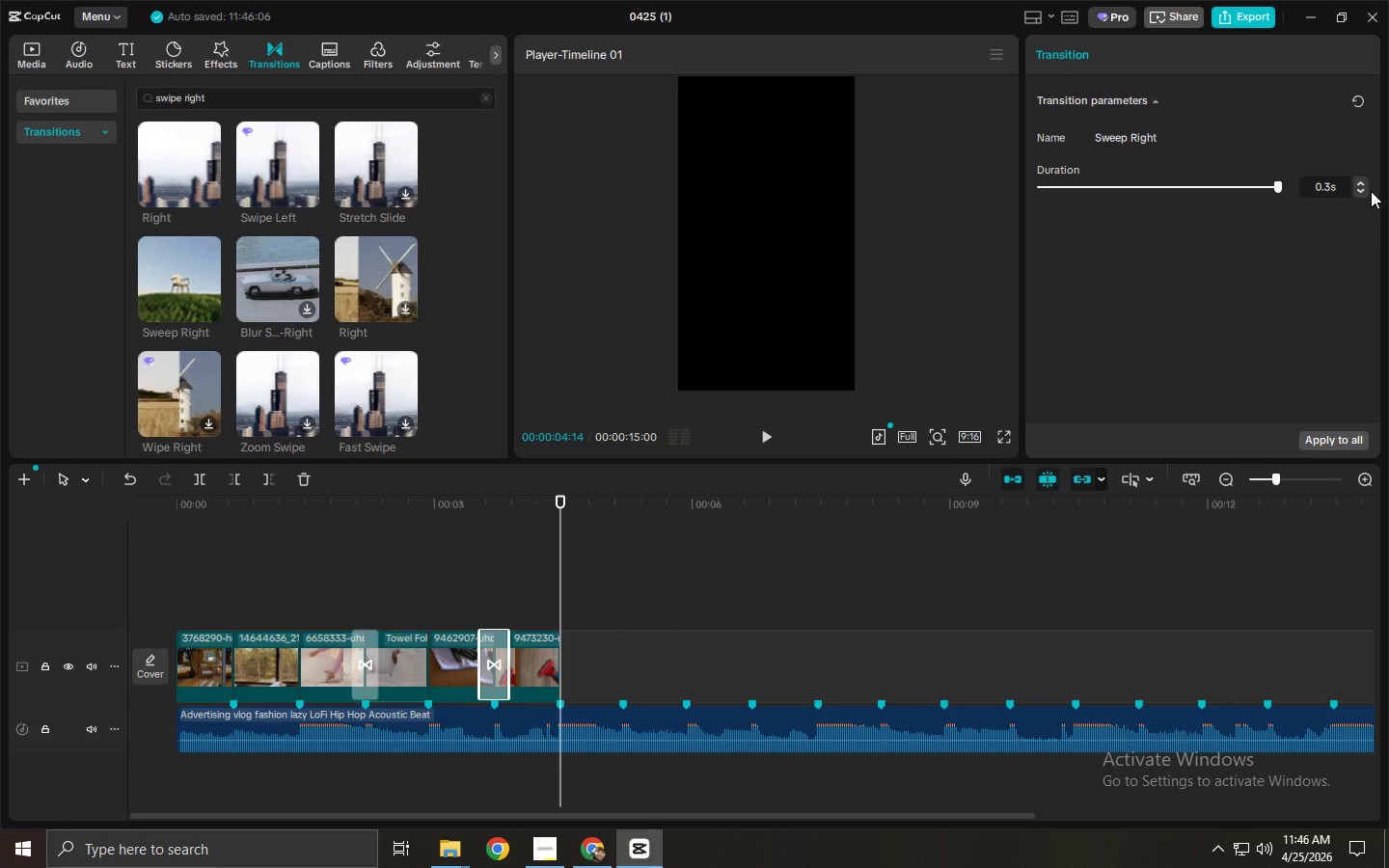 
left_click([1357, 180])
 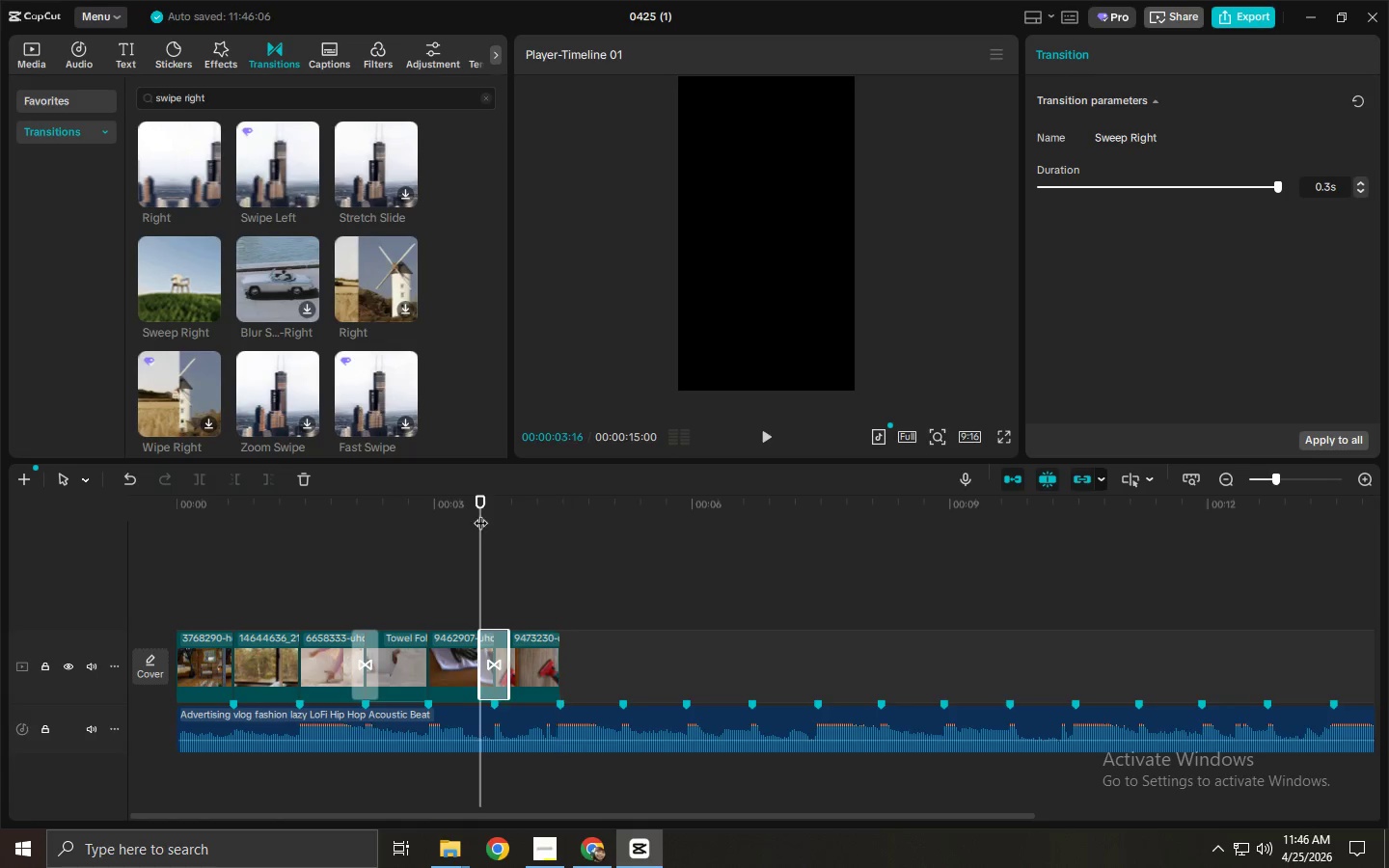 
double_click([455, 516])
 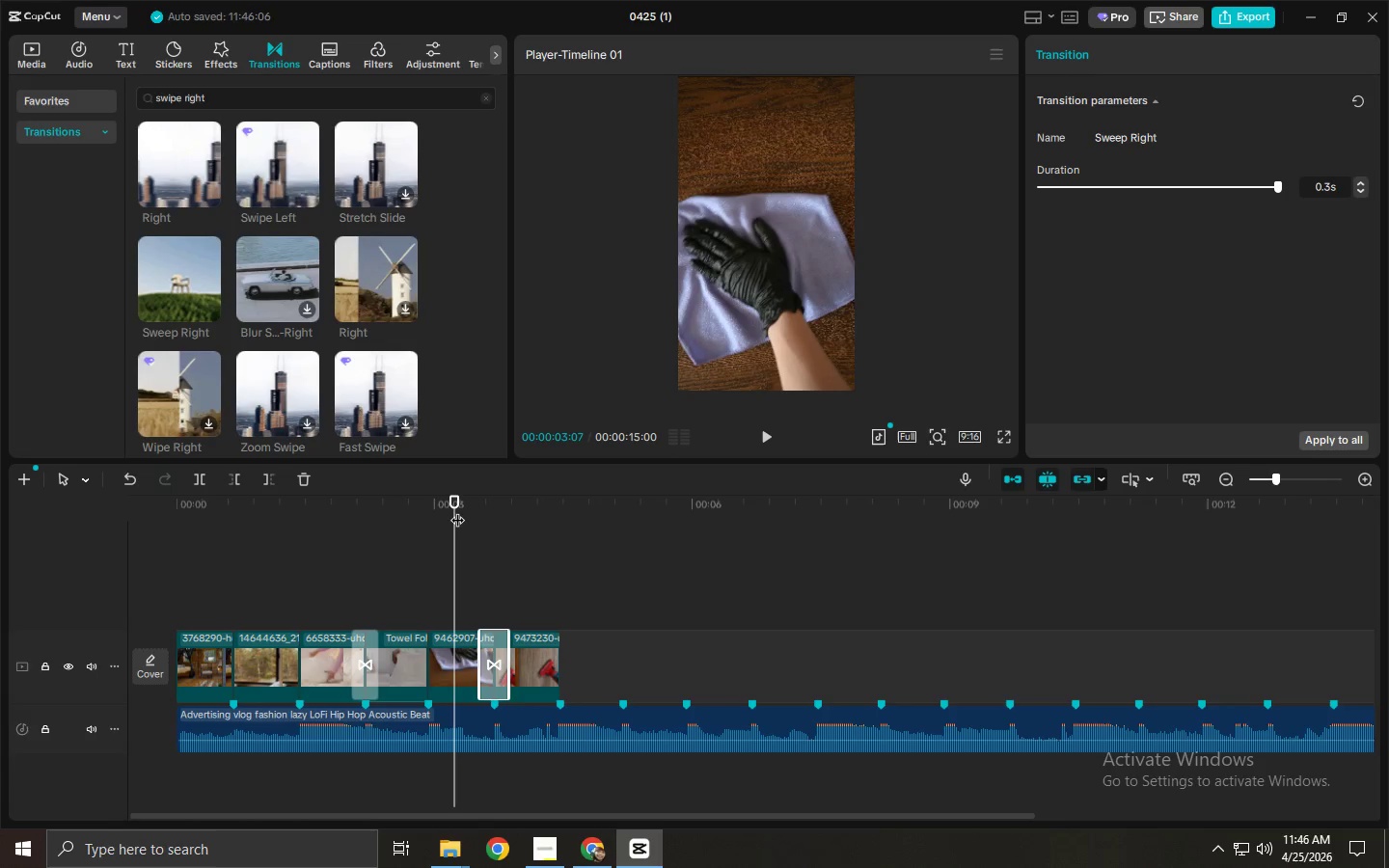 
key(Space)
 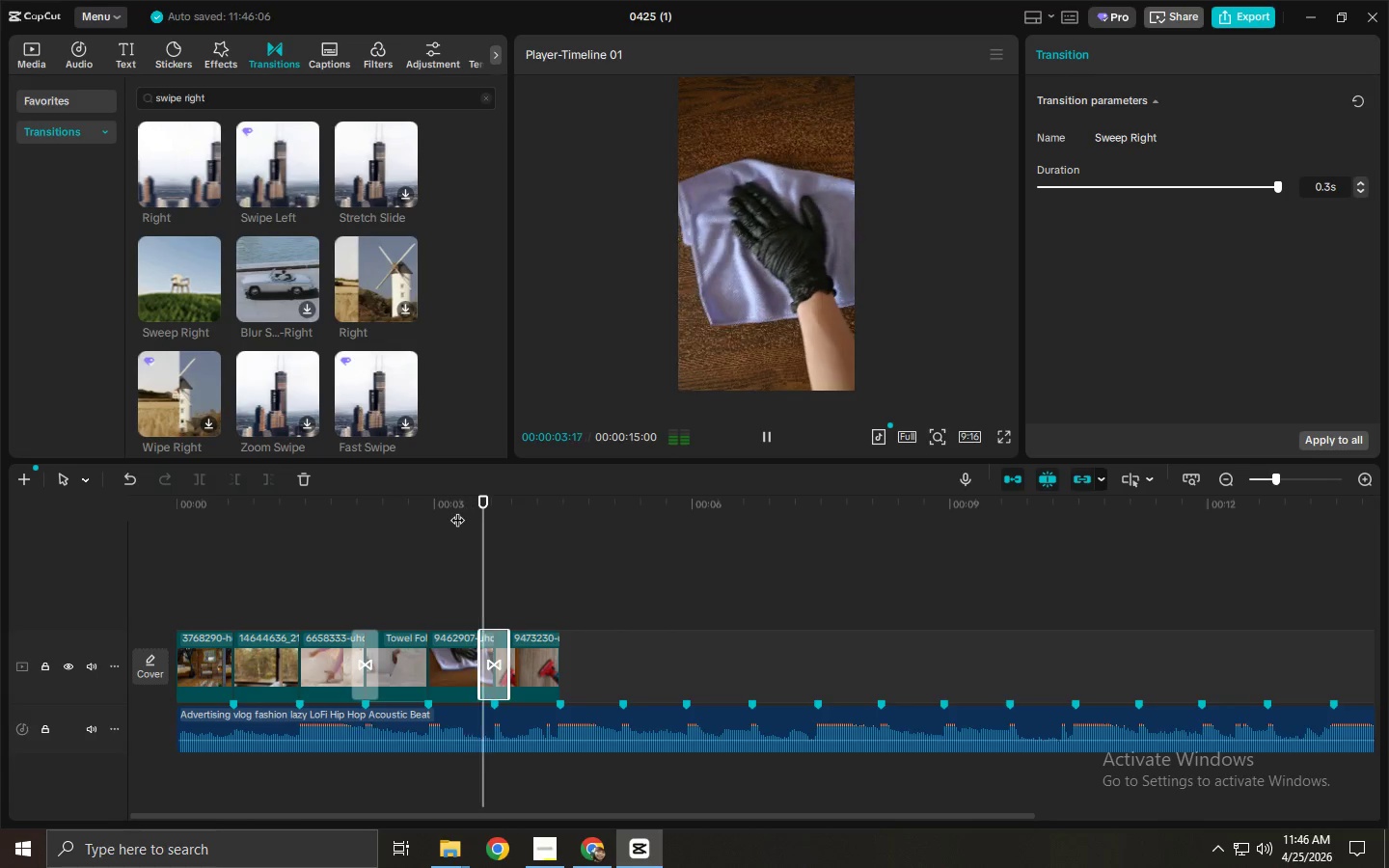 
key(Space)
 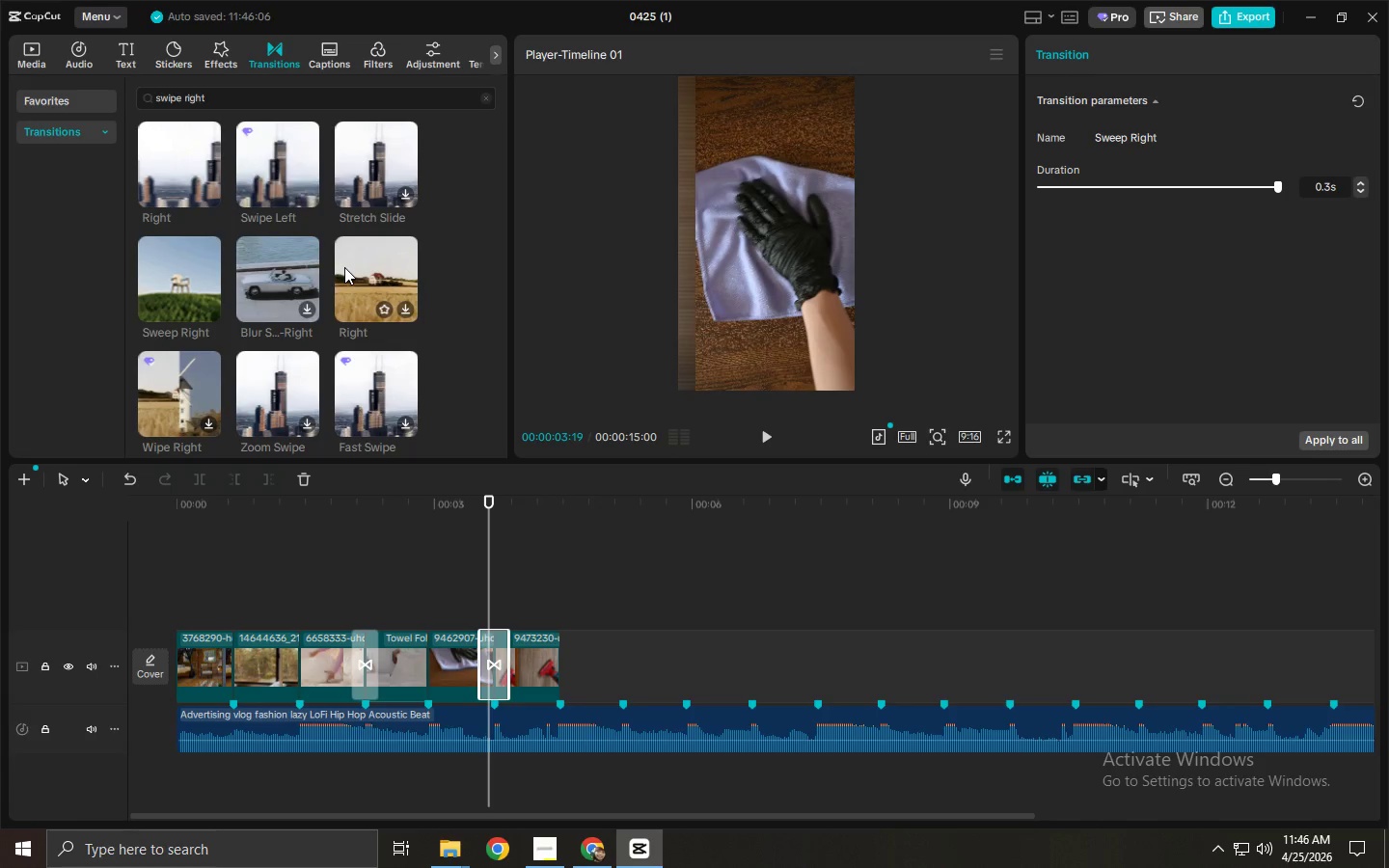 
left_click_drag(start_coordinate=[355, 272], to_coordinate=[473, 672])
 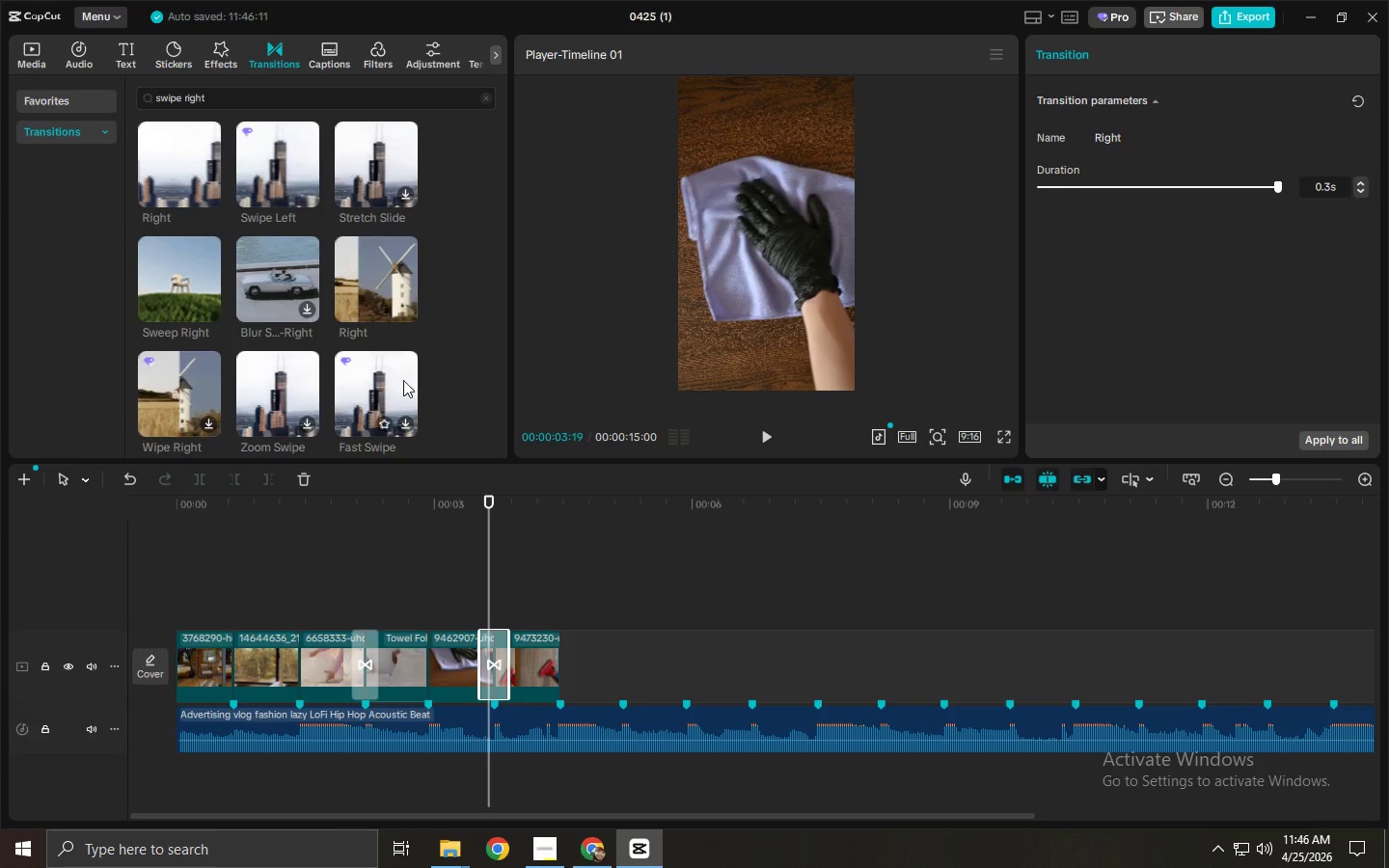 
left_click([456, 504])
 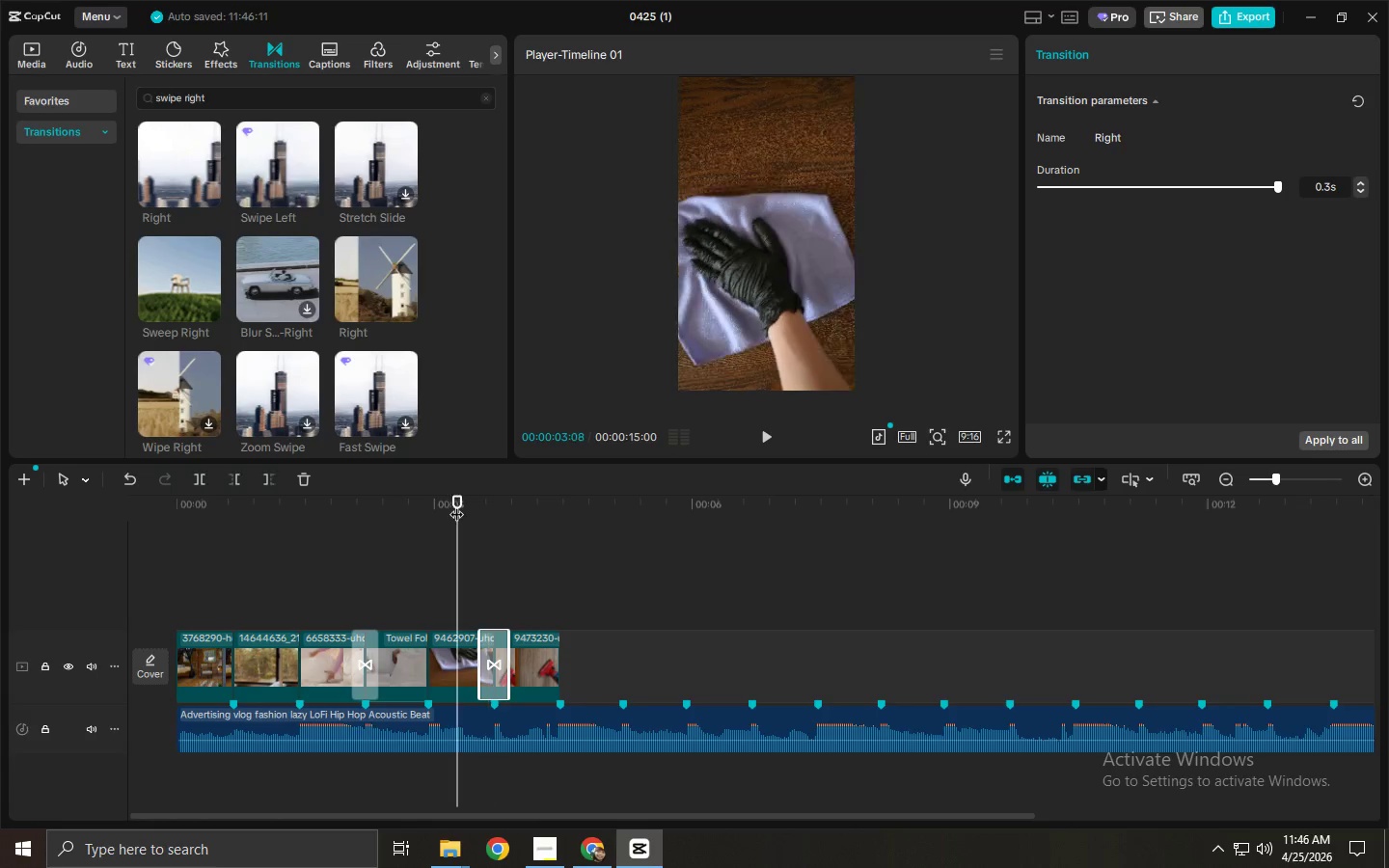 
hold_key(key=Space, duration=1.47)
 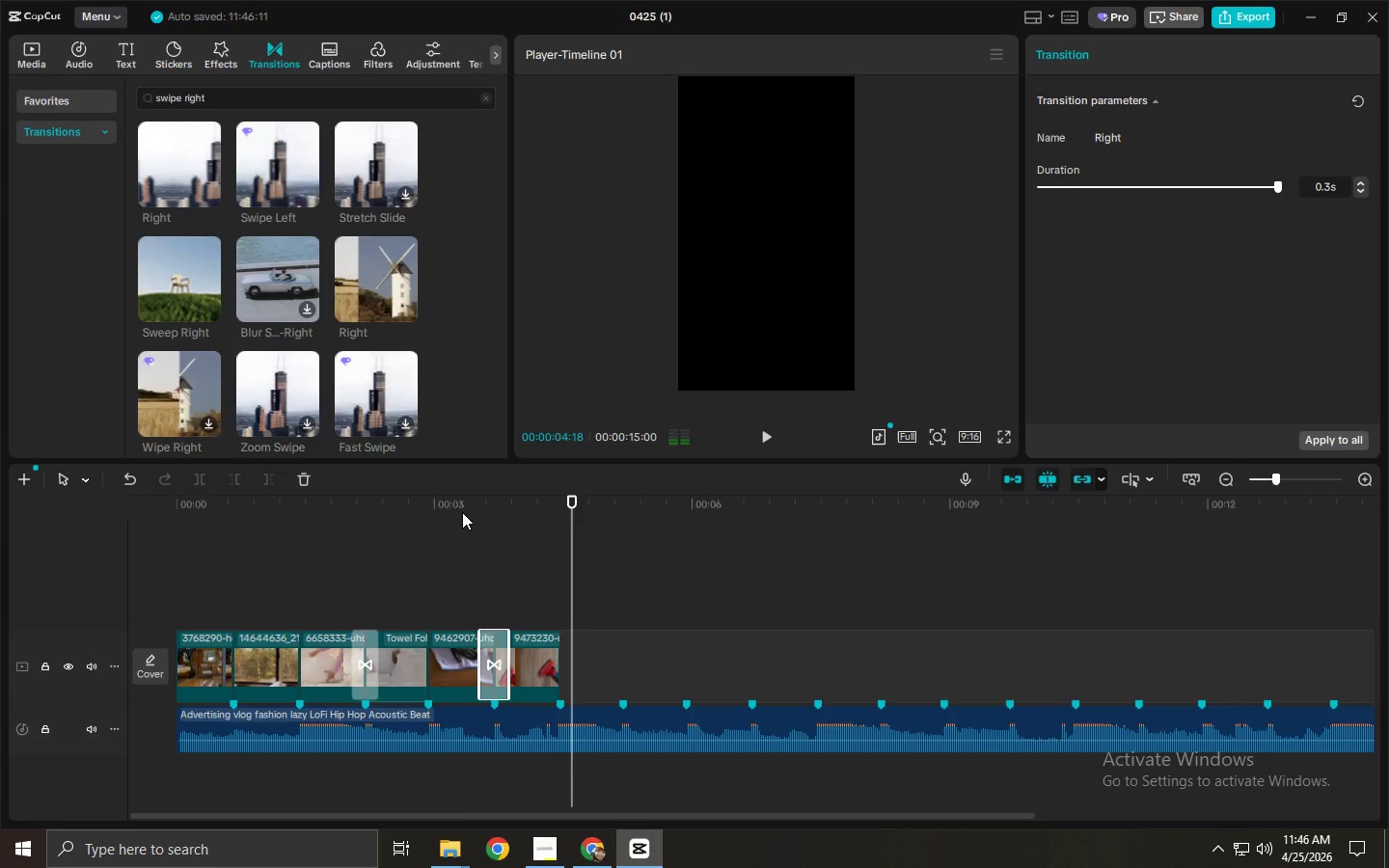 
left_click([462, 512])
 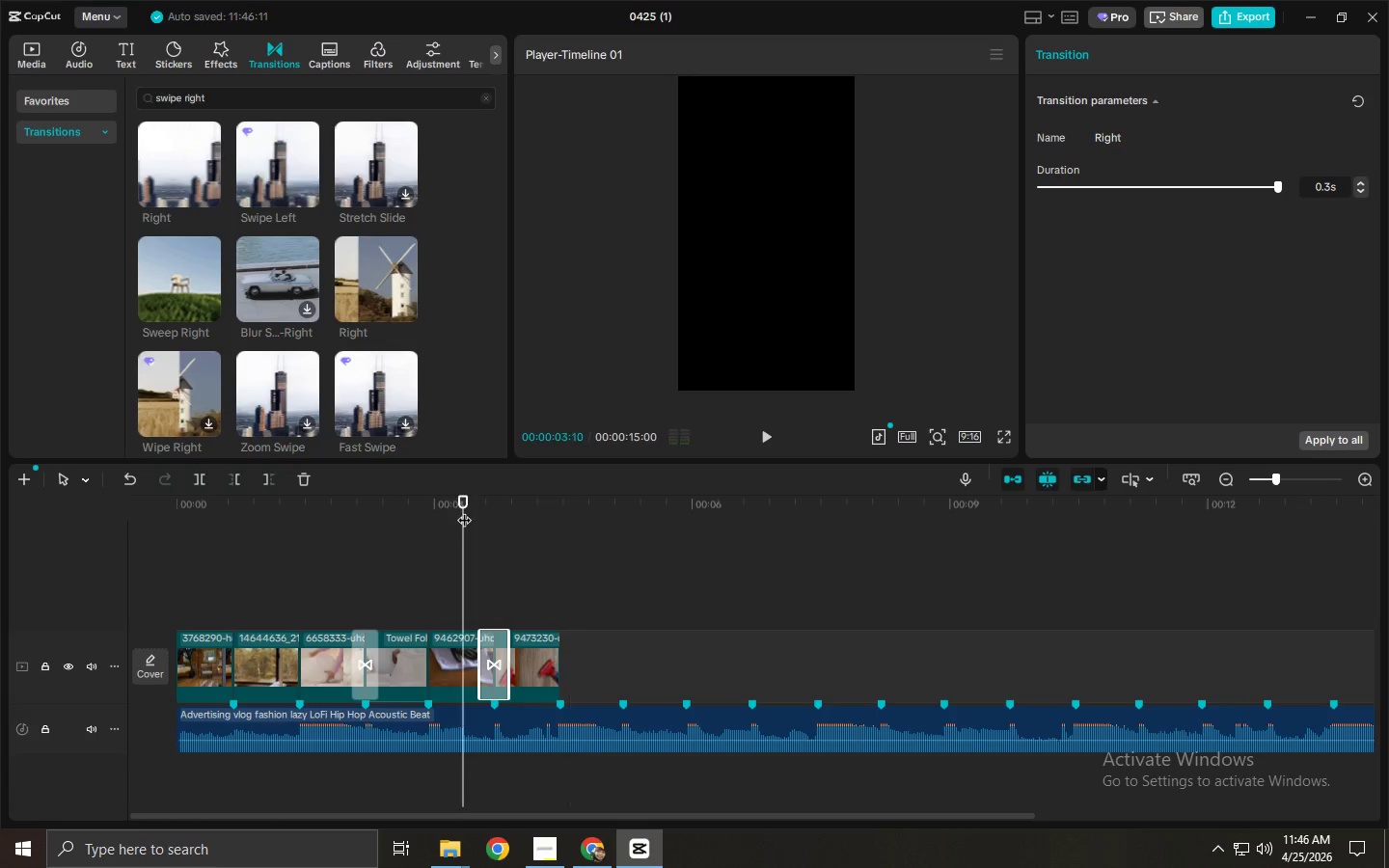 
key(Space)
 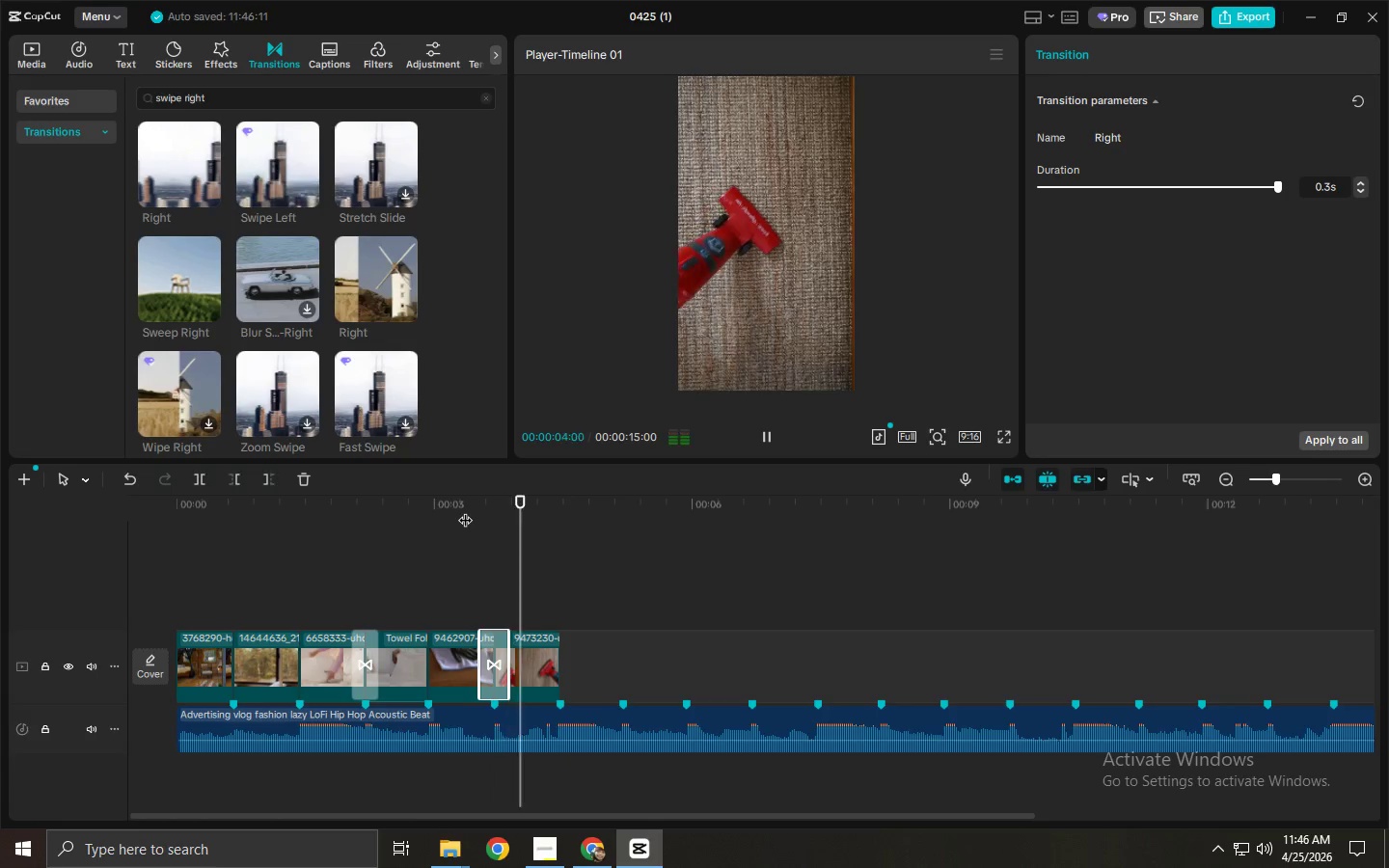 
key(Space)
 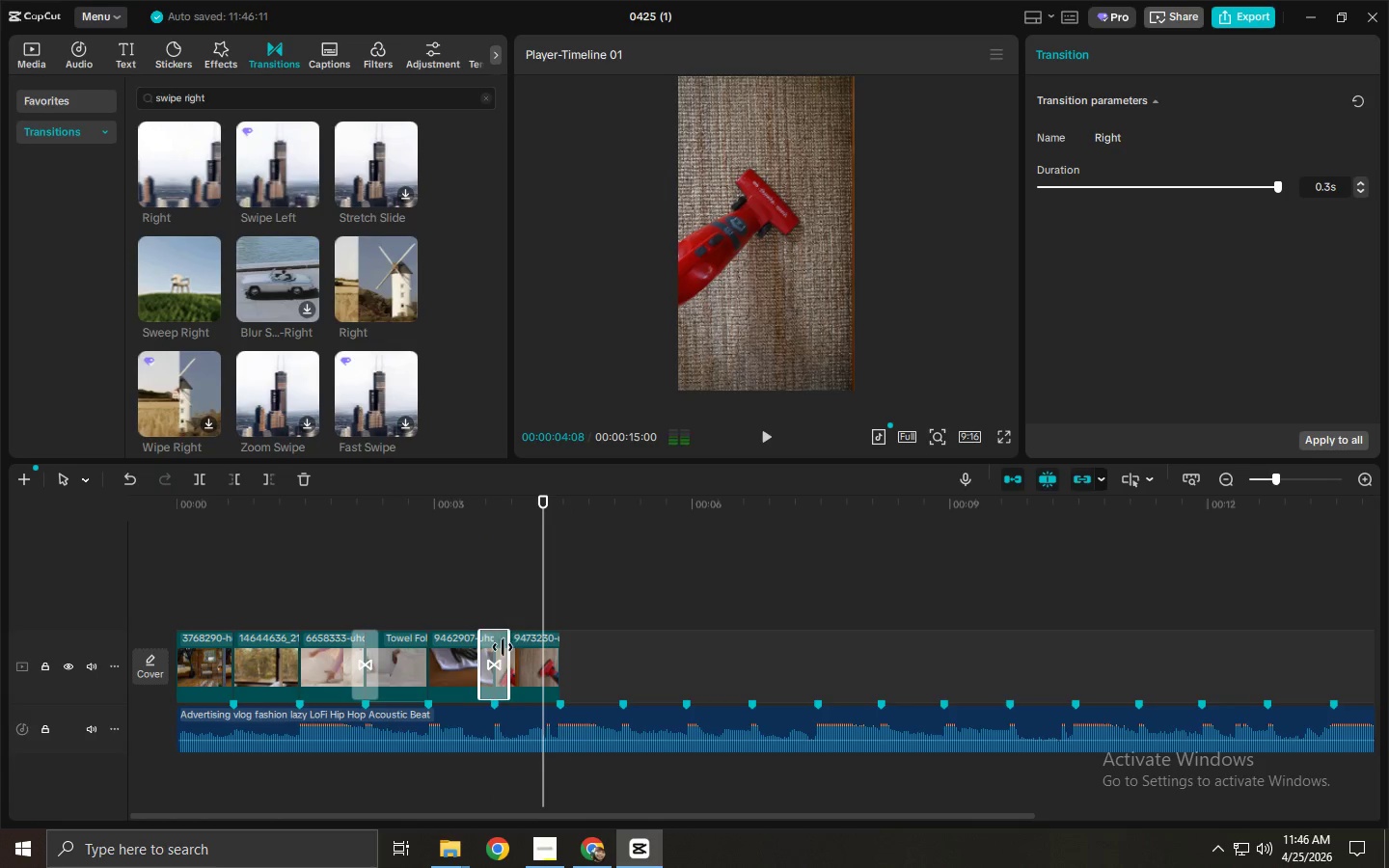 
left_click([495, 659])
 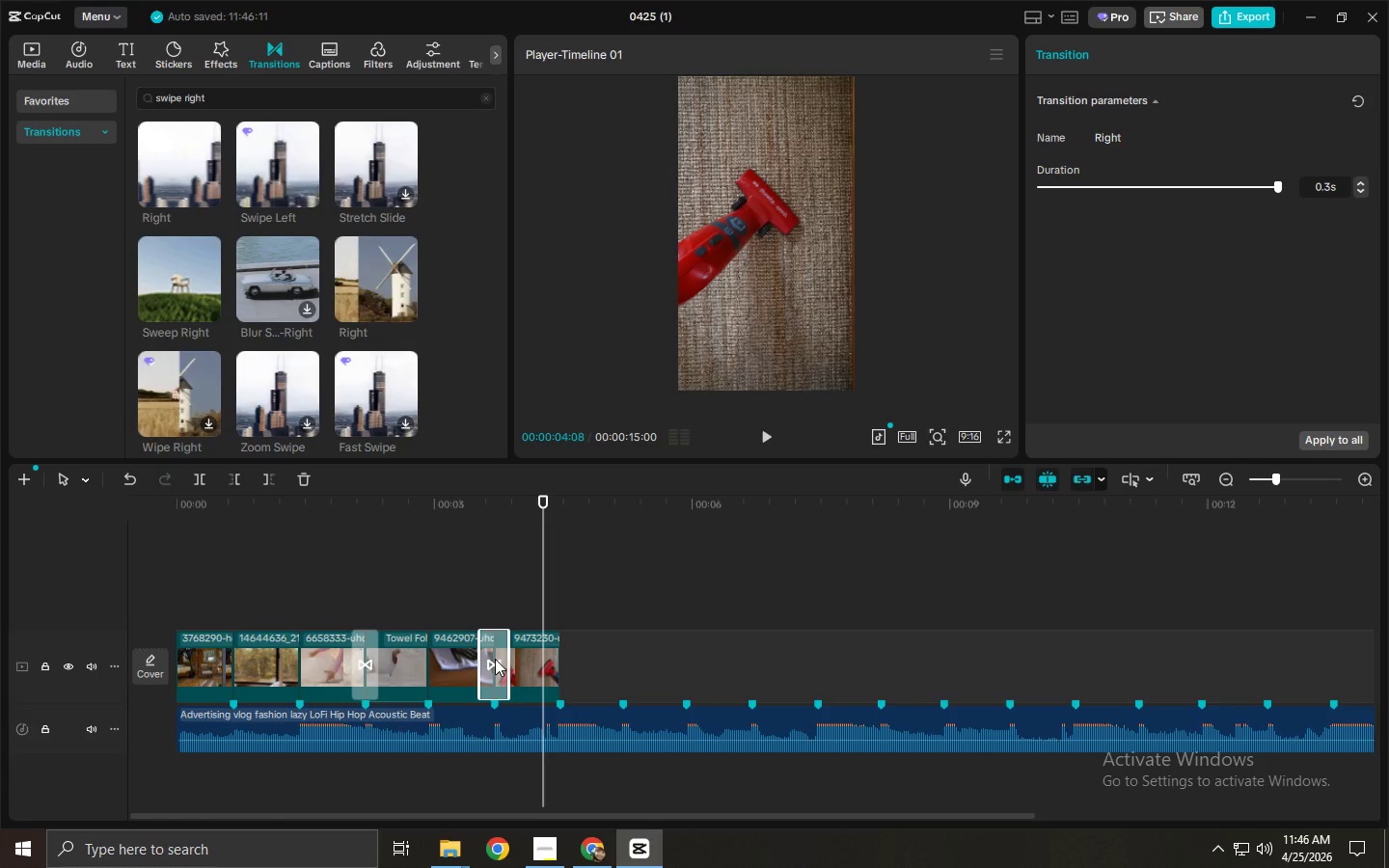 
key(Delete)
 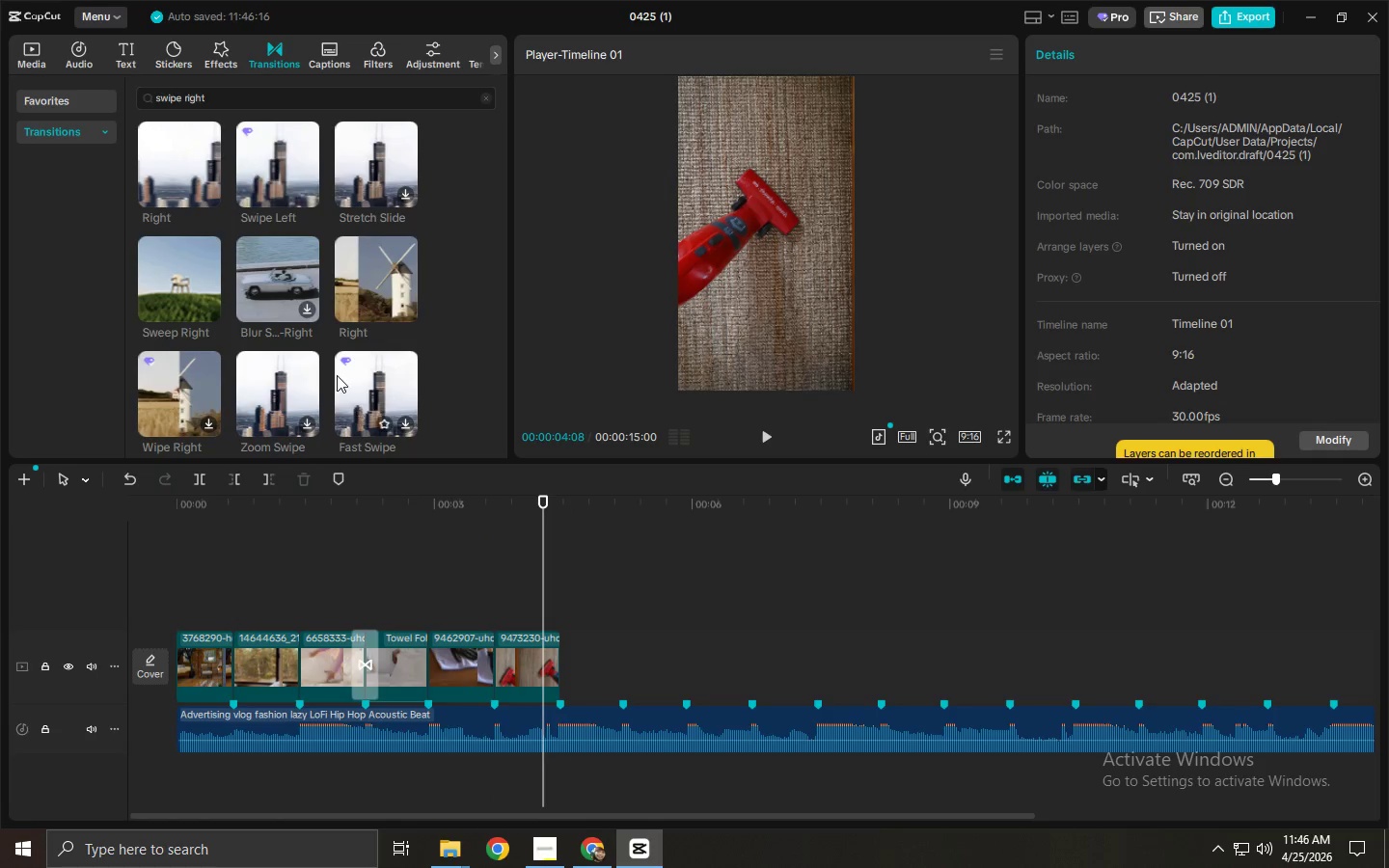 
scroll: coordinate [337, 375], scroll_direction: down, amount: 1.0
 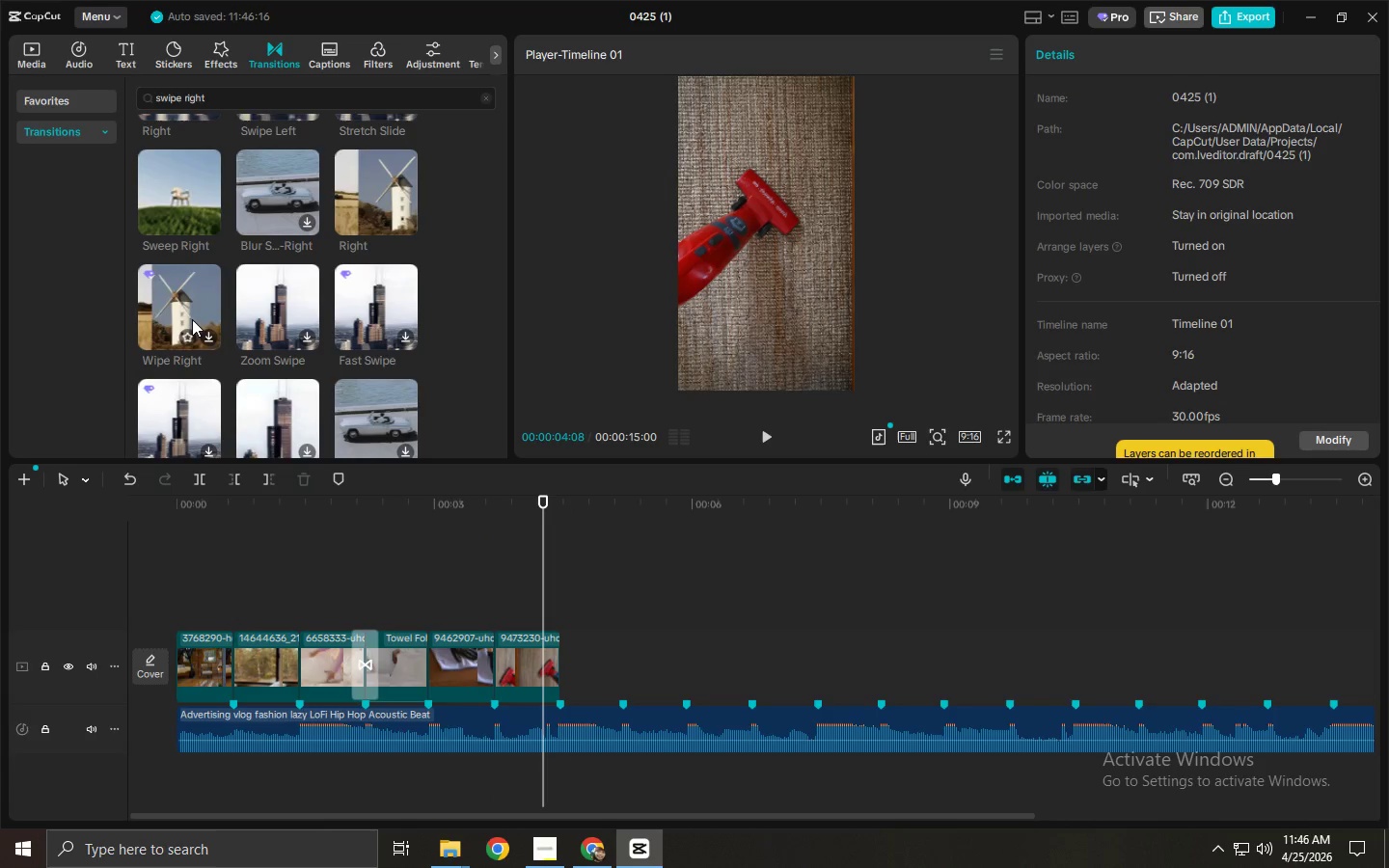 
left_click_drag(start_coordinate=[174, 305], to_coordinate=[458, 658])
 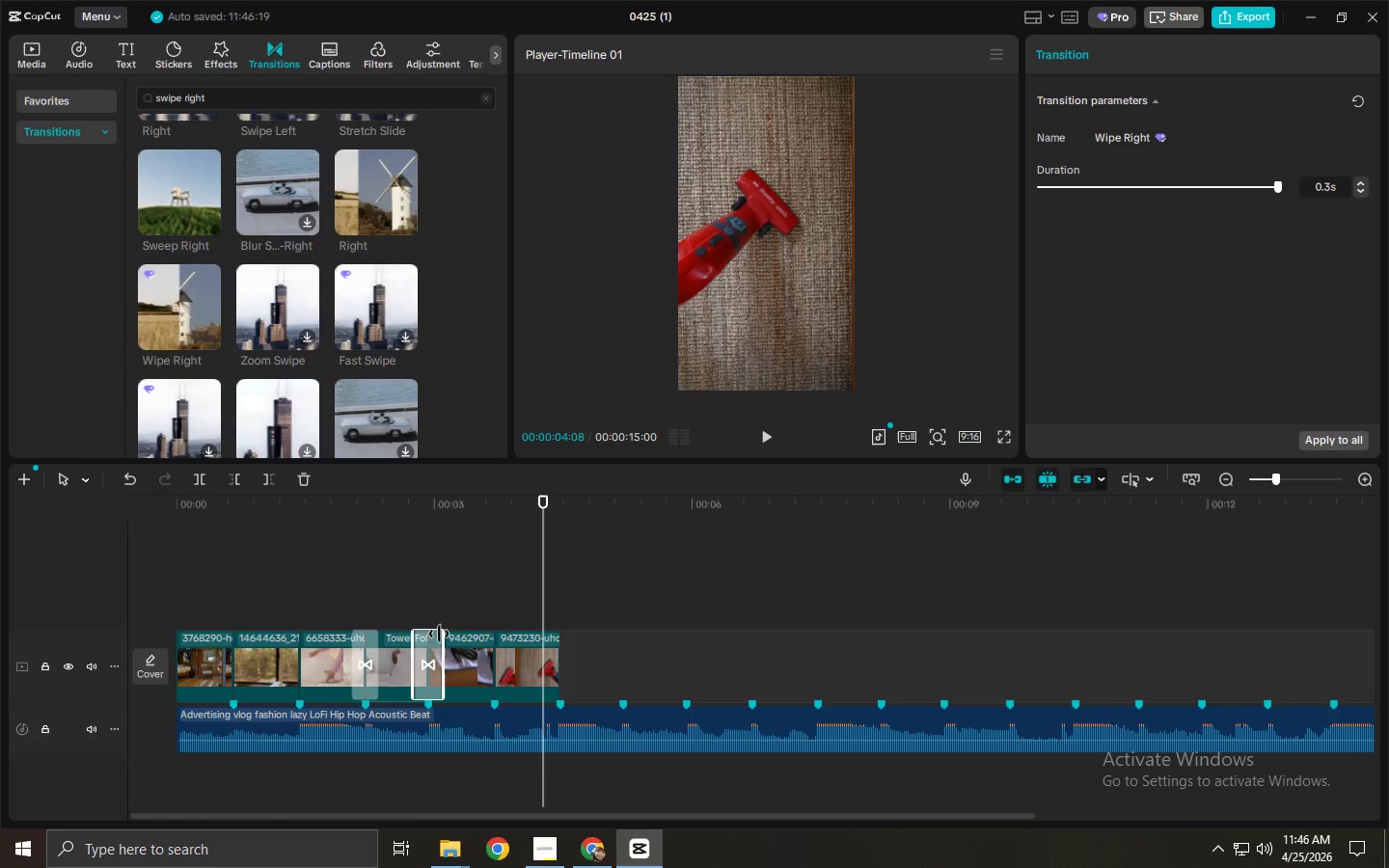 
key(Control+ControlLeft)
 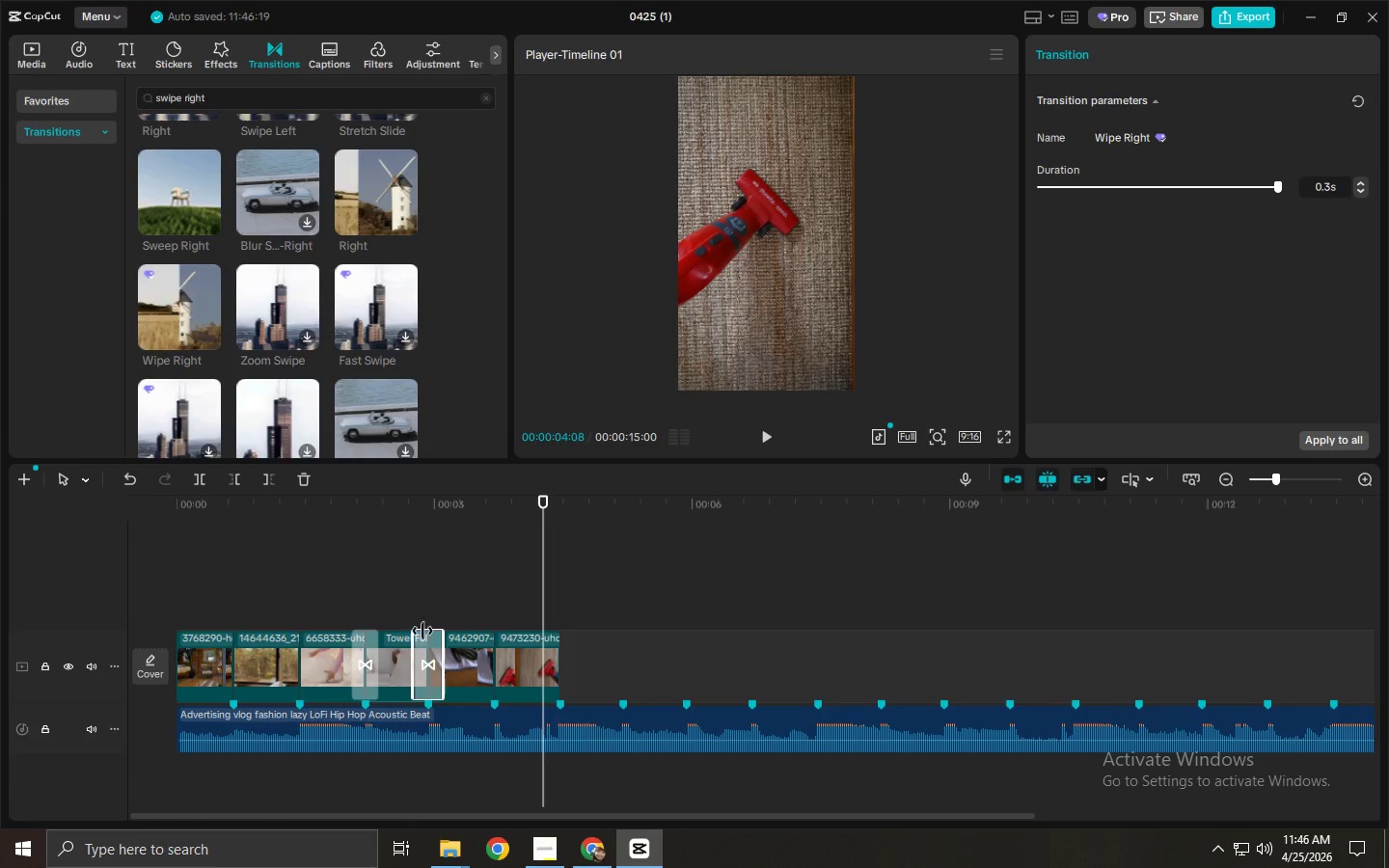 
key(Control+Z)
 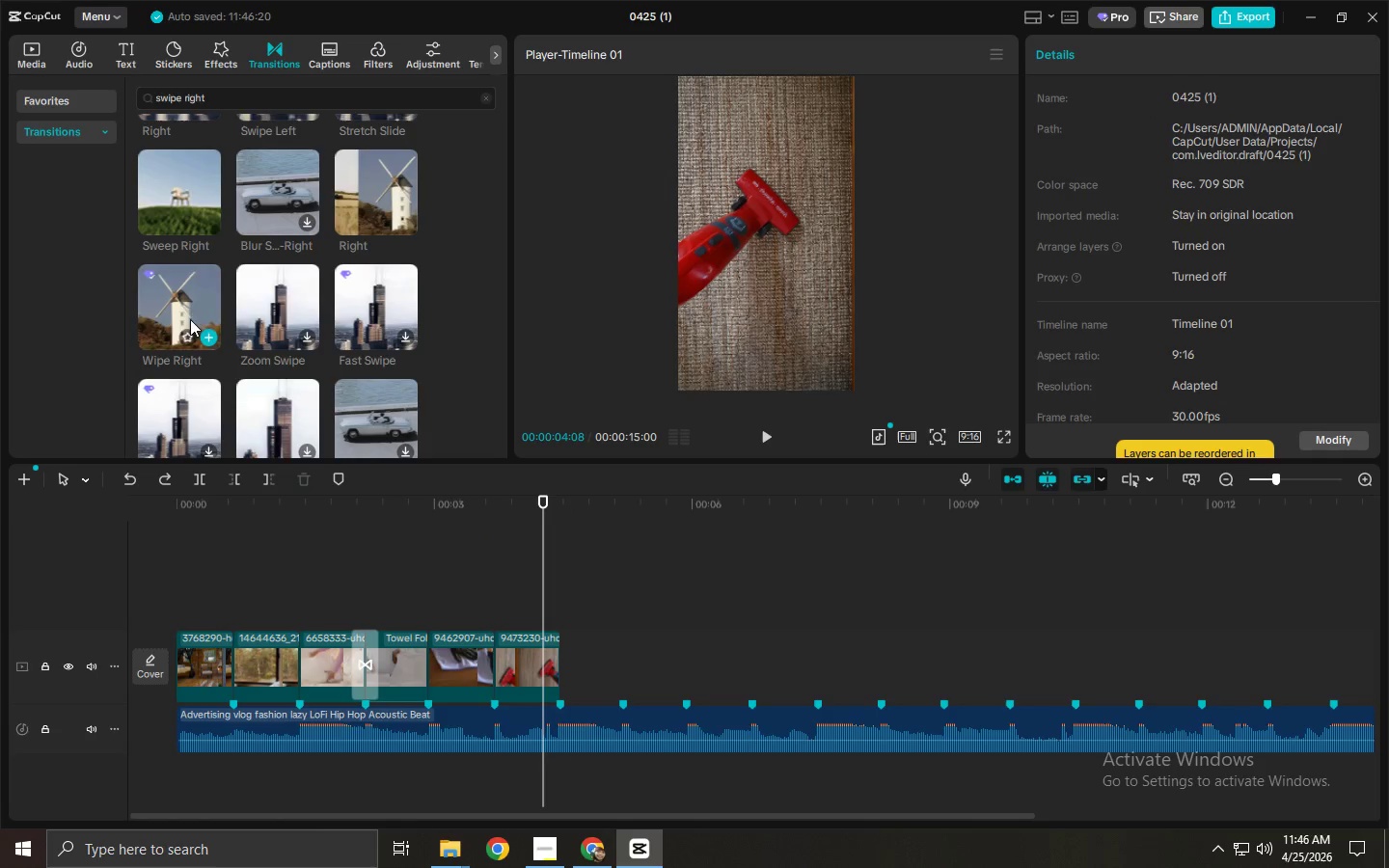 
left_click_drag(start_coordinate=[190, 319], to_coordinate=[506, 667])
 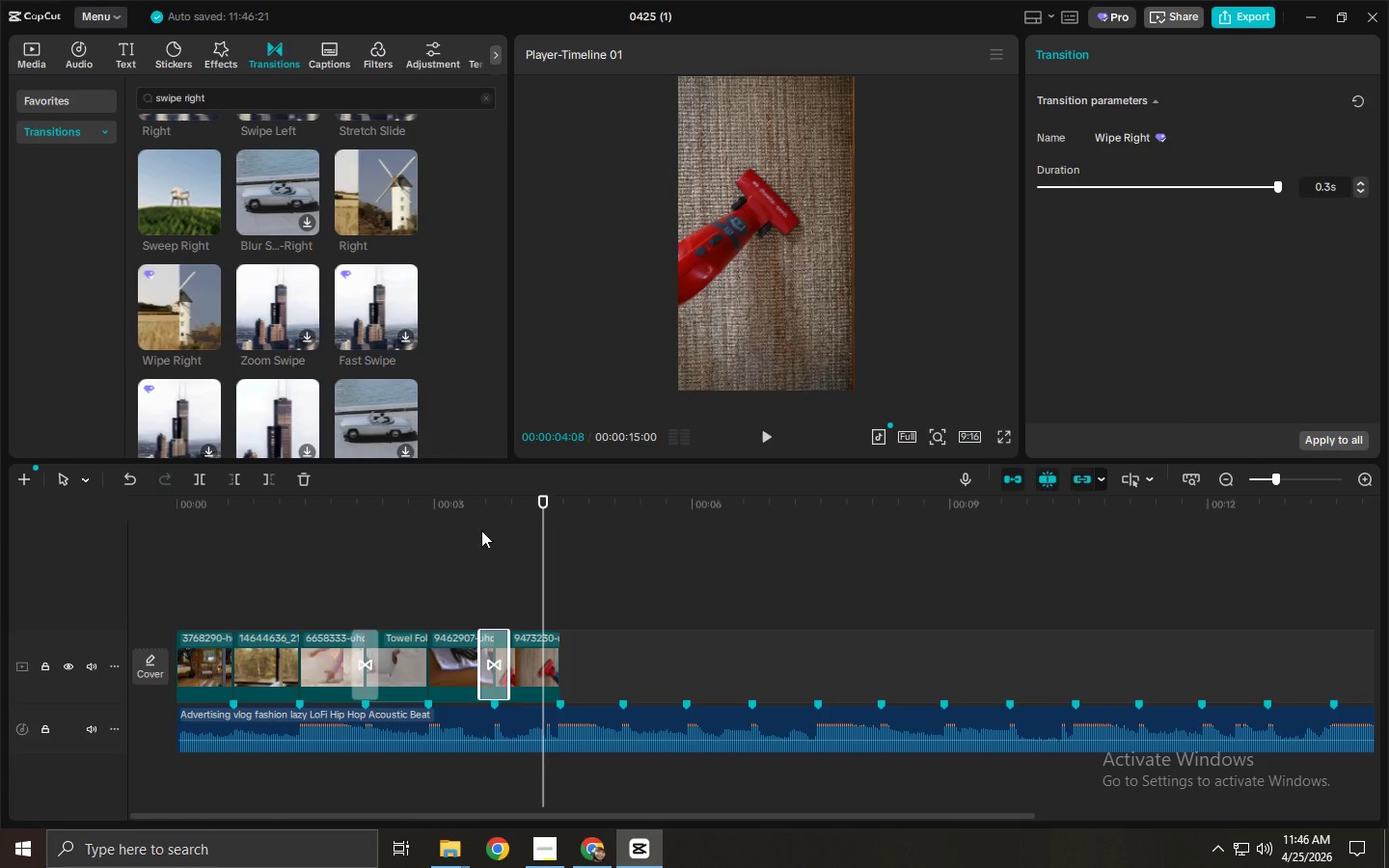 
left_click([473, 520])
 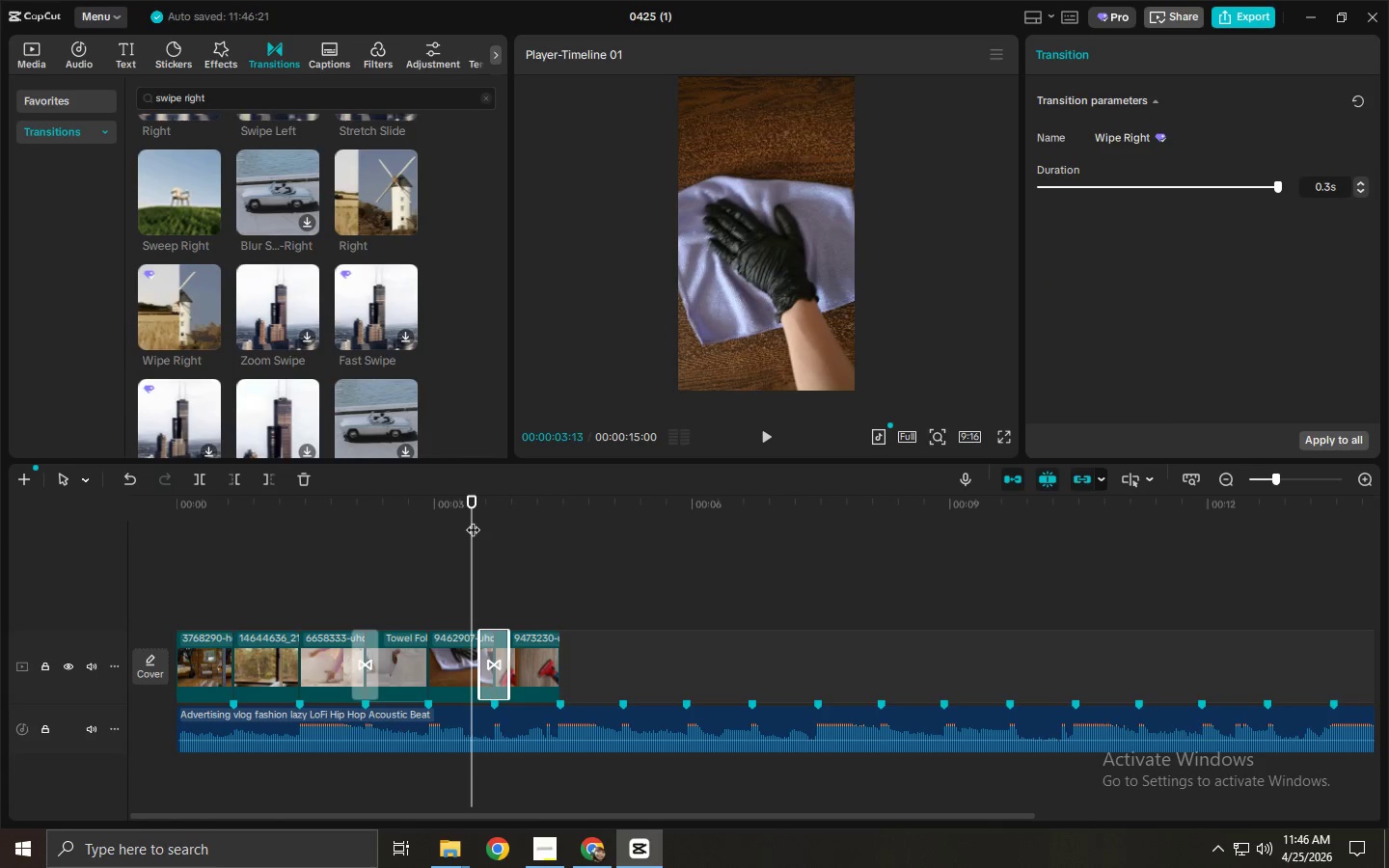 
key(Space)
 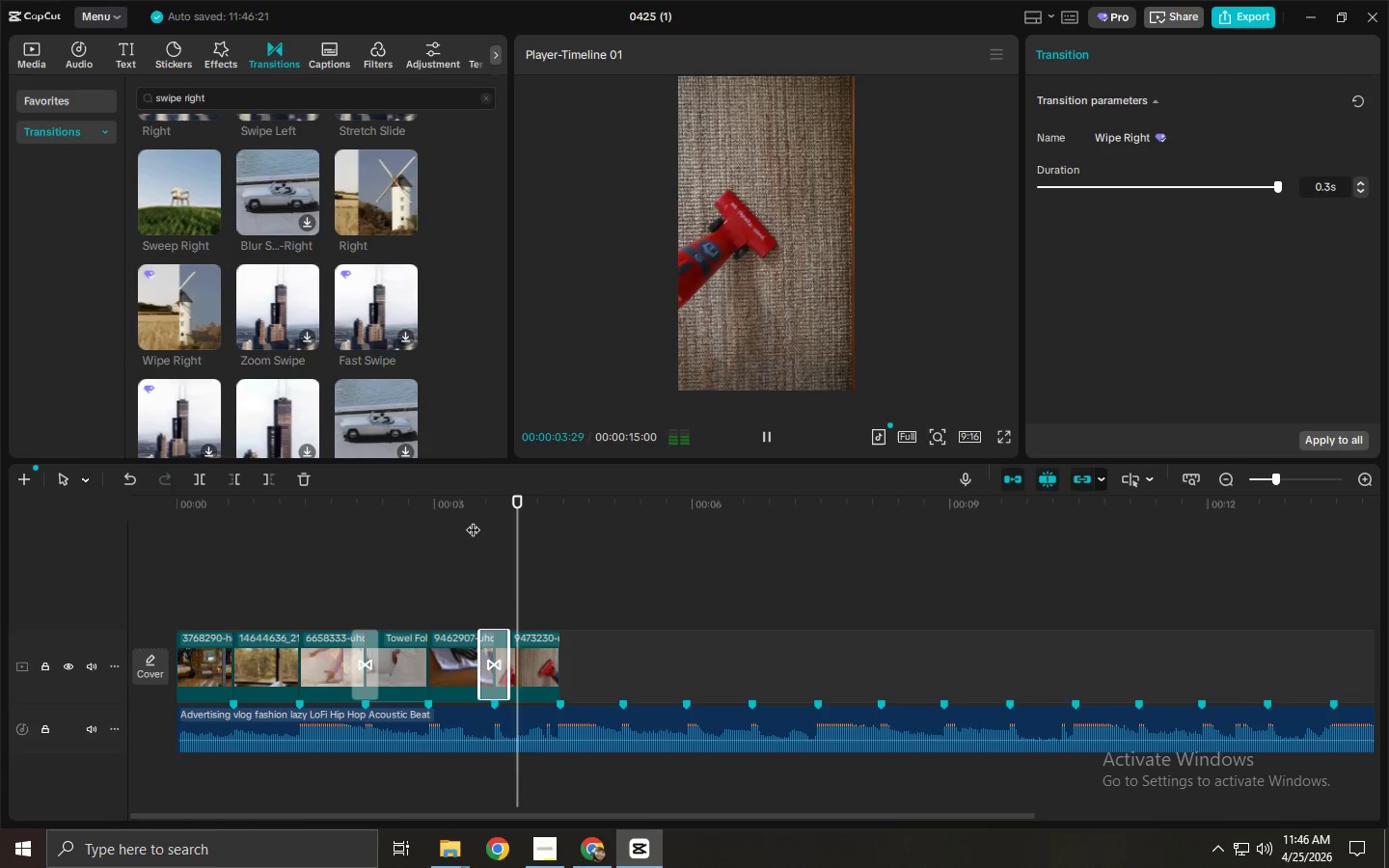 
key(Space)
 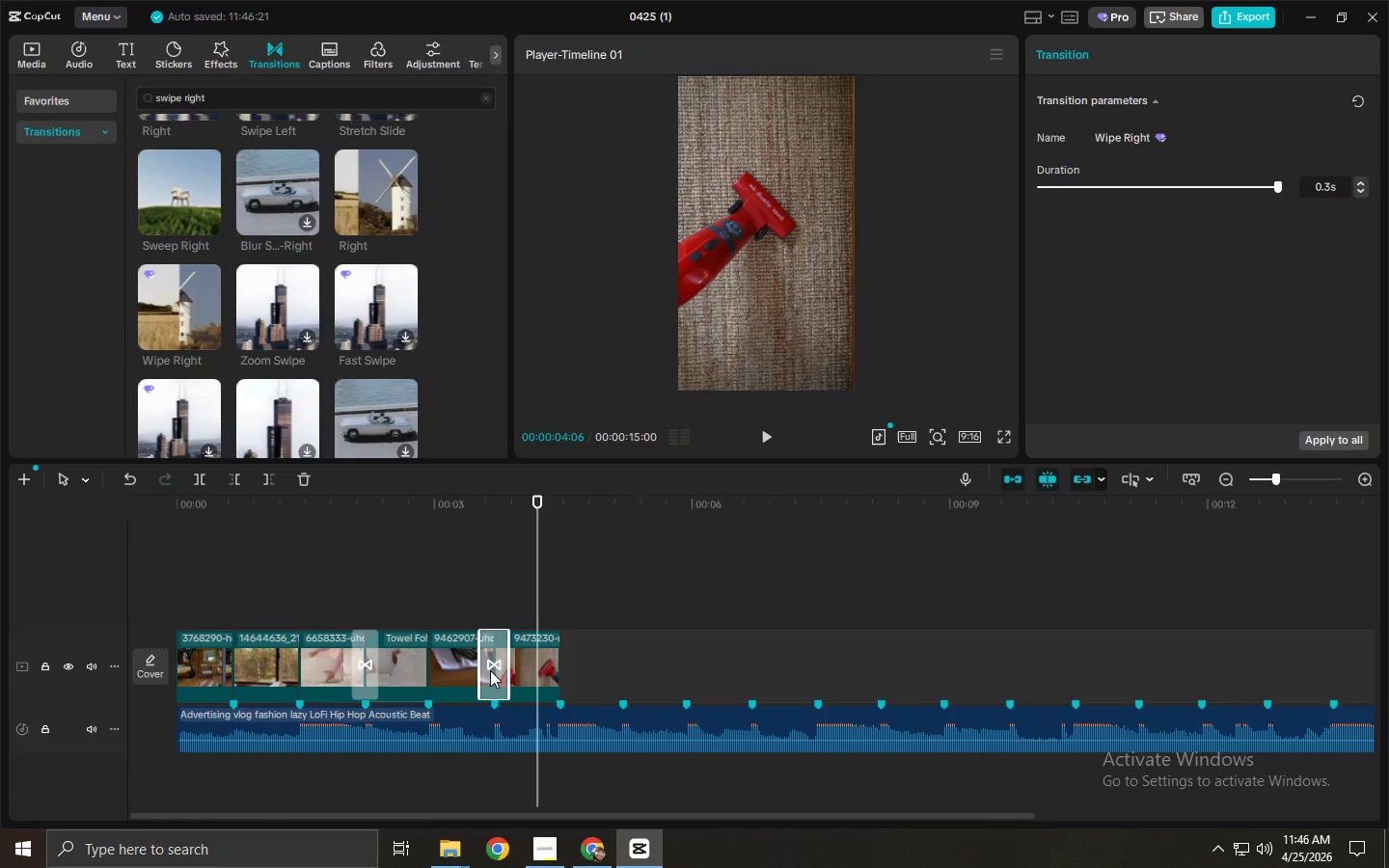 
key(Delete)
 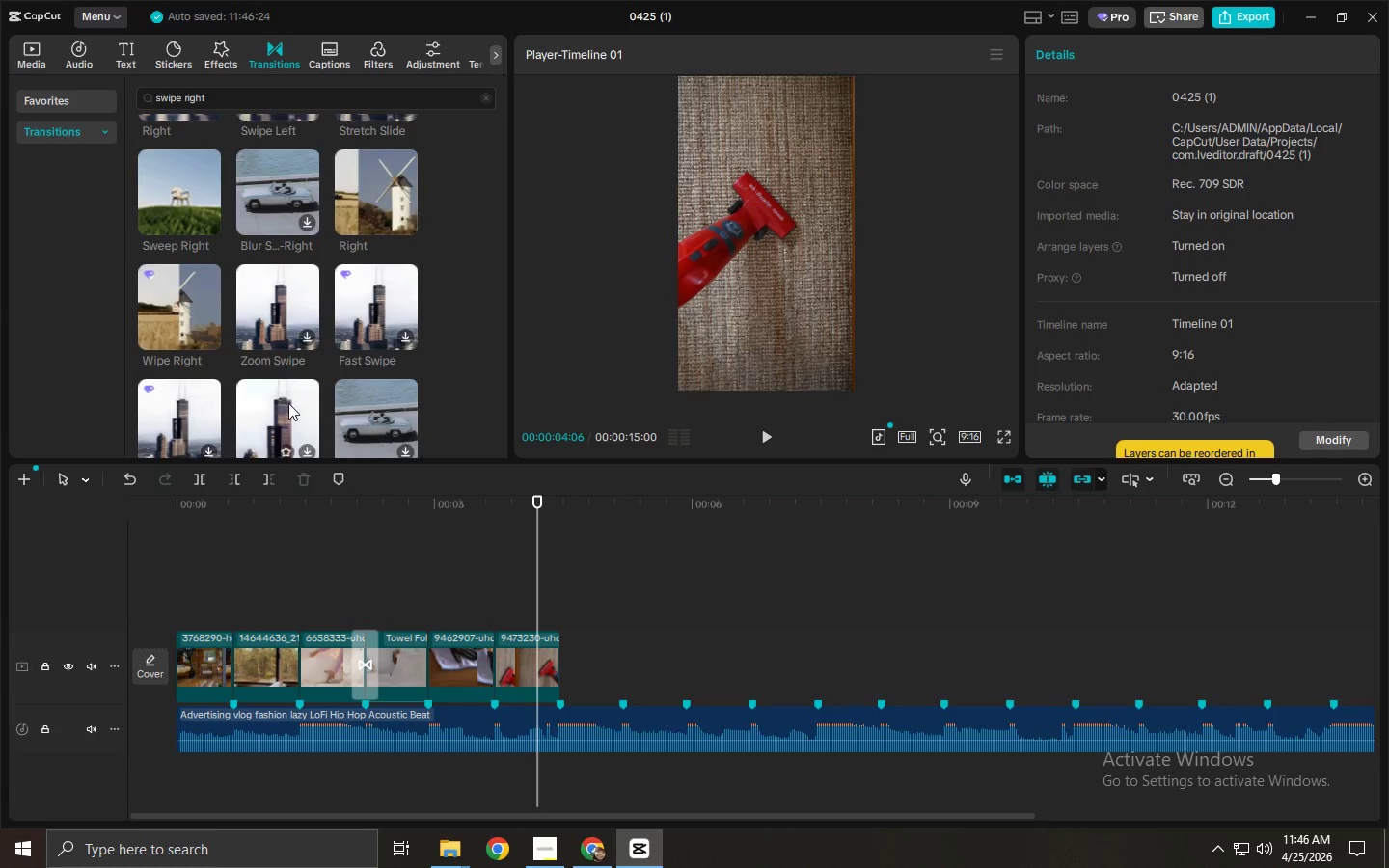 
scroll: coordinate [288, 403], scroll_direction: down, amount: 2.0
 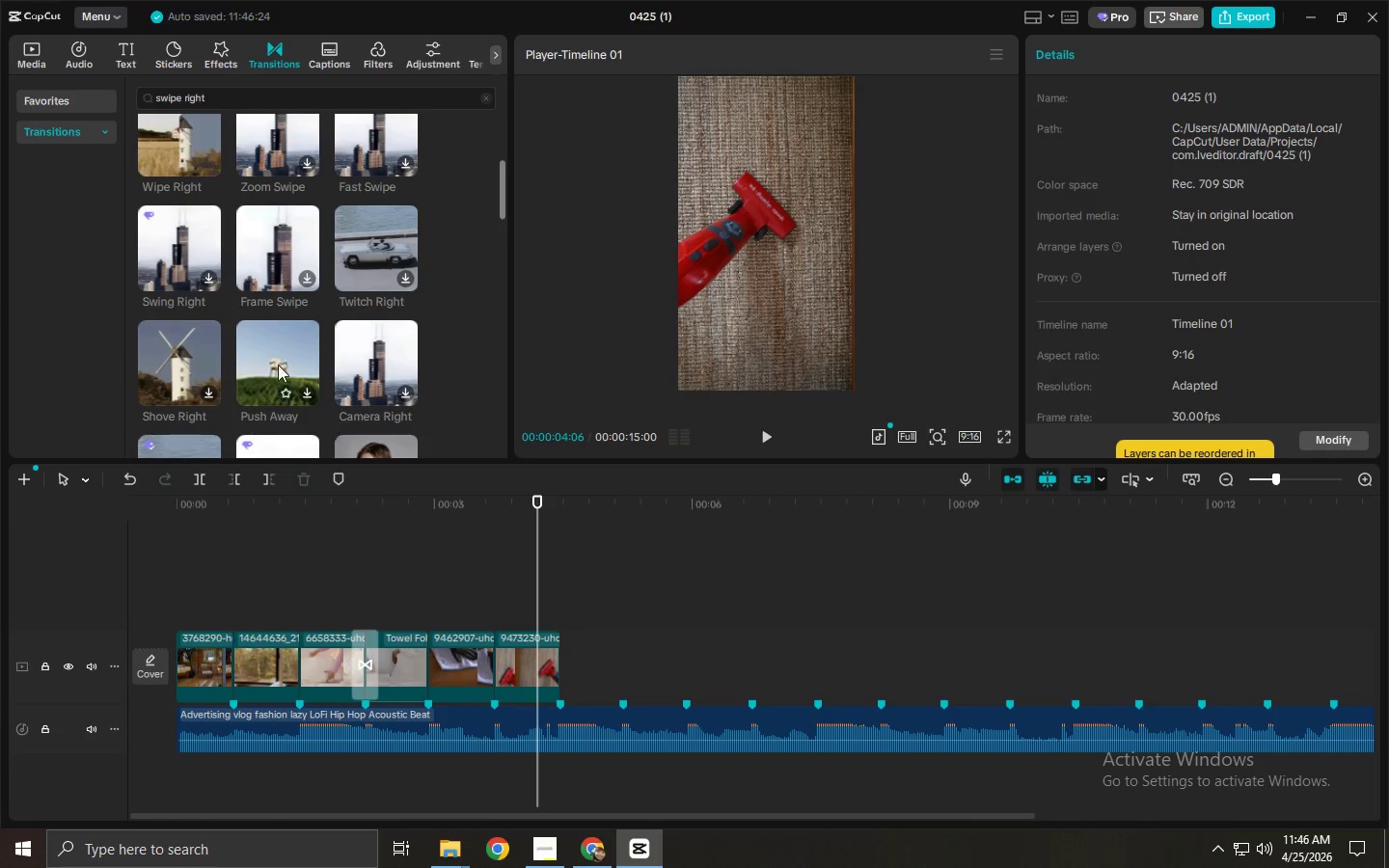 
mouse_move([216, 236])
 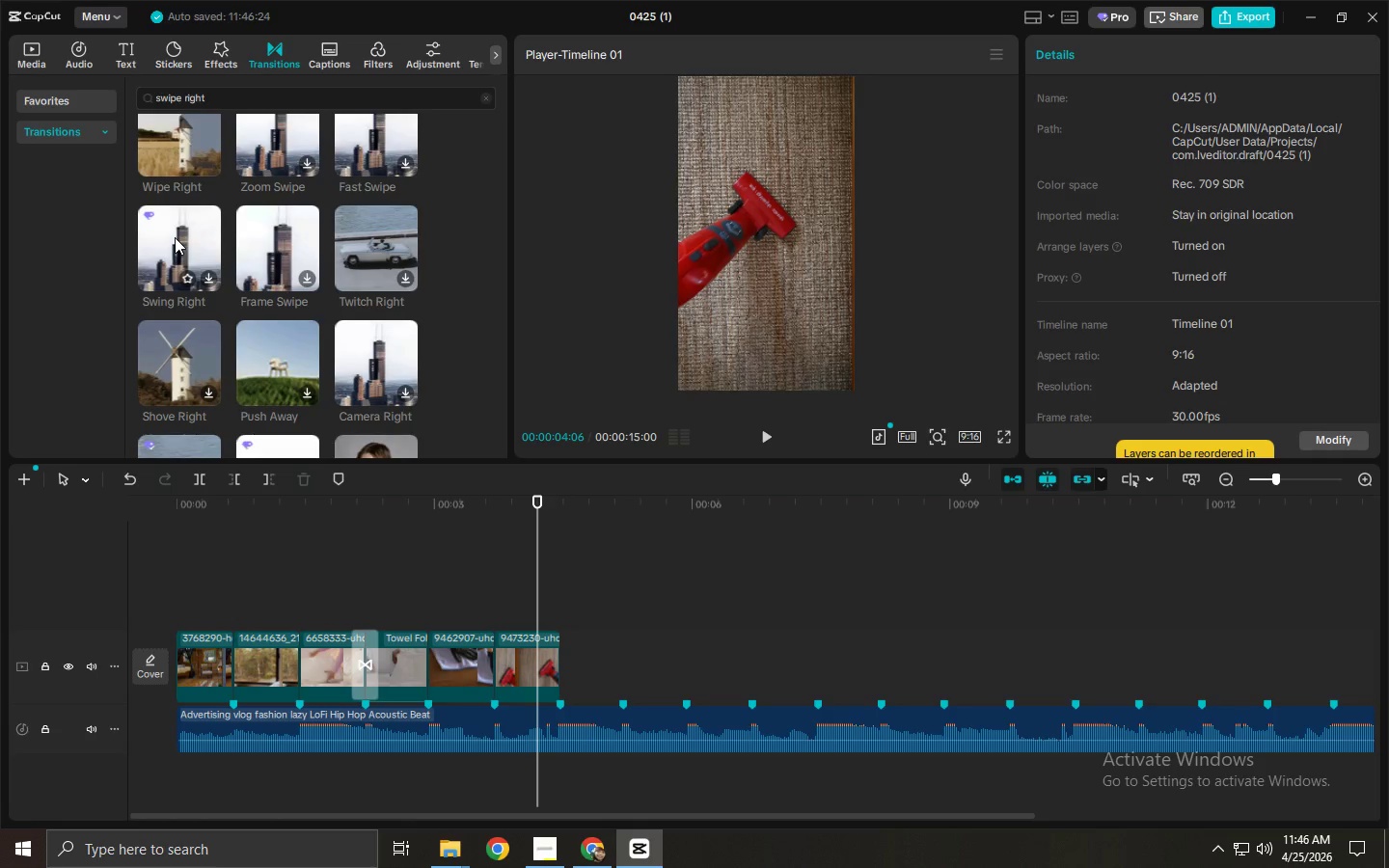 
left_click_drag(start_coordinate=[175, 237], to_coordinate=[186, 240])
 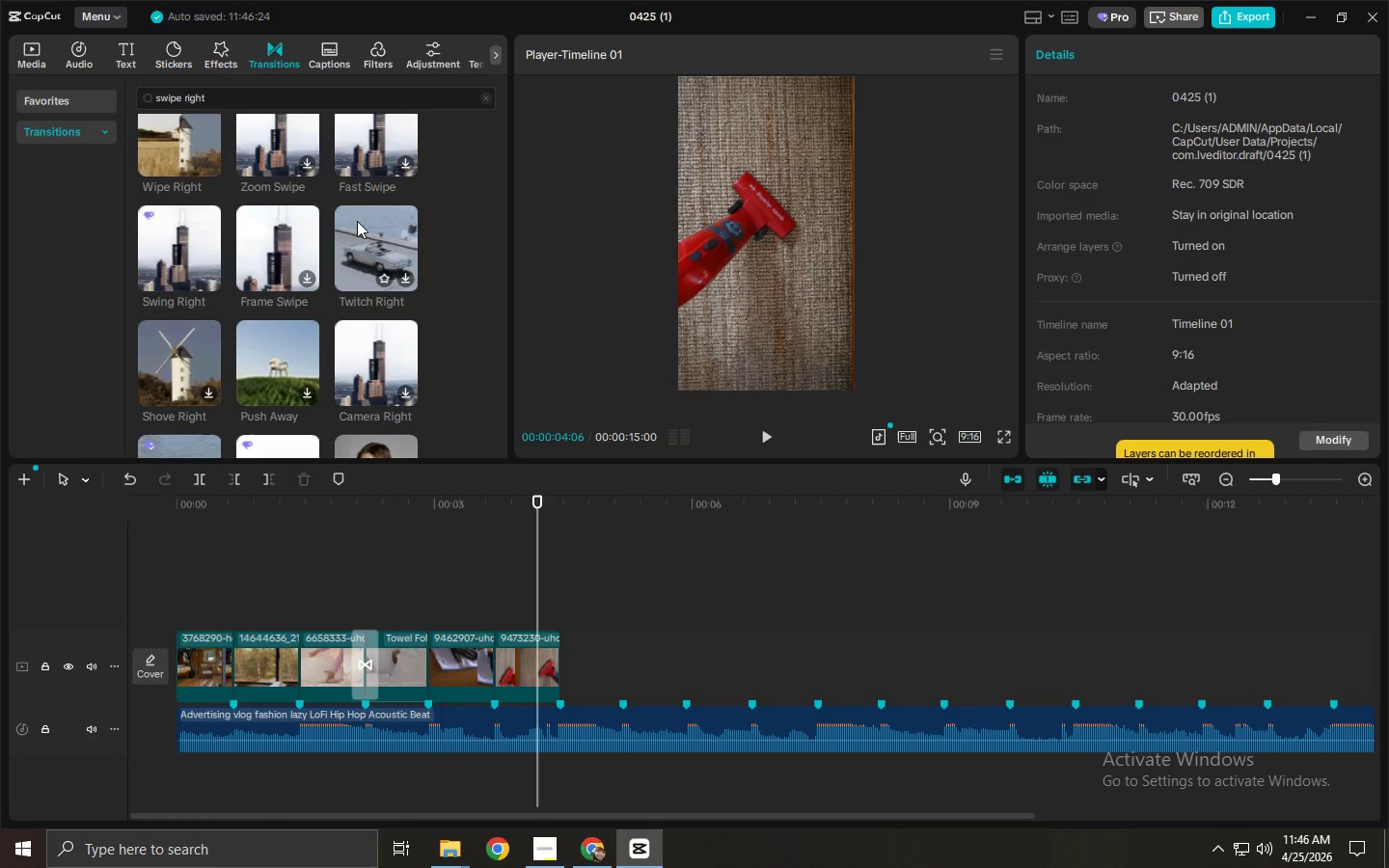 
left_click_drag(start_coordinate=[192, 248], to_coordinate=[469, 671])
 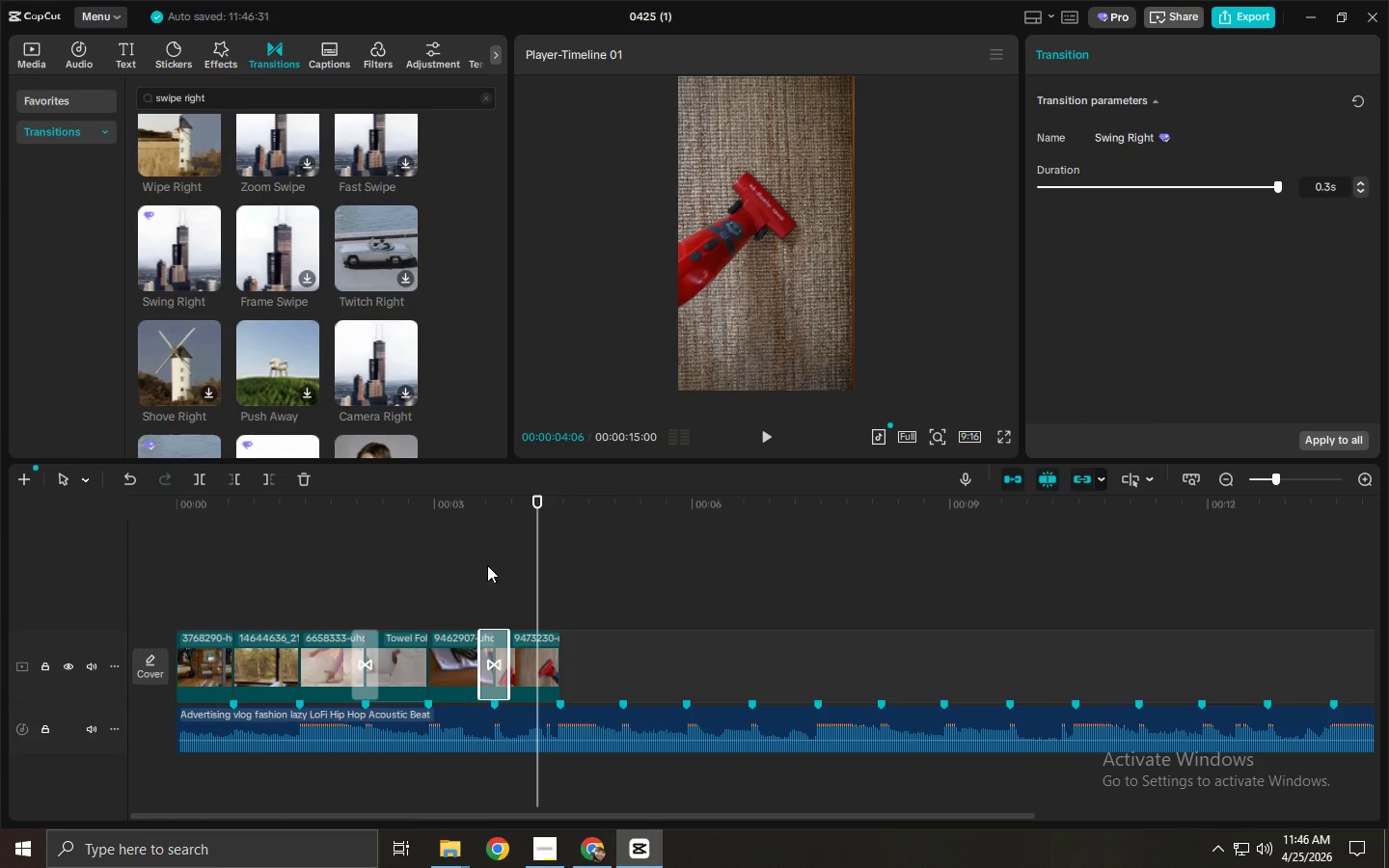 
left_click([456, 512])
 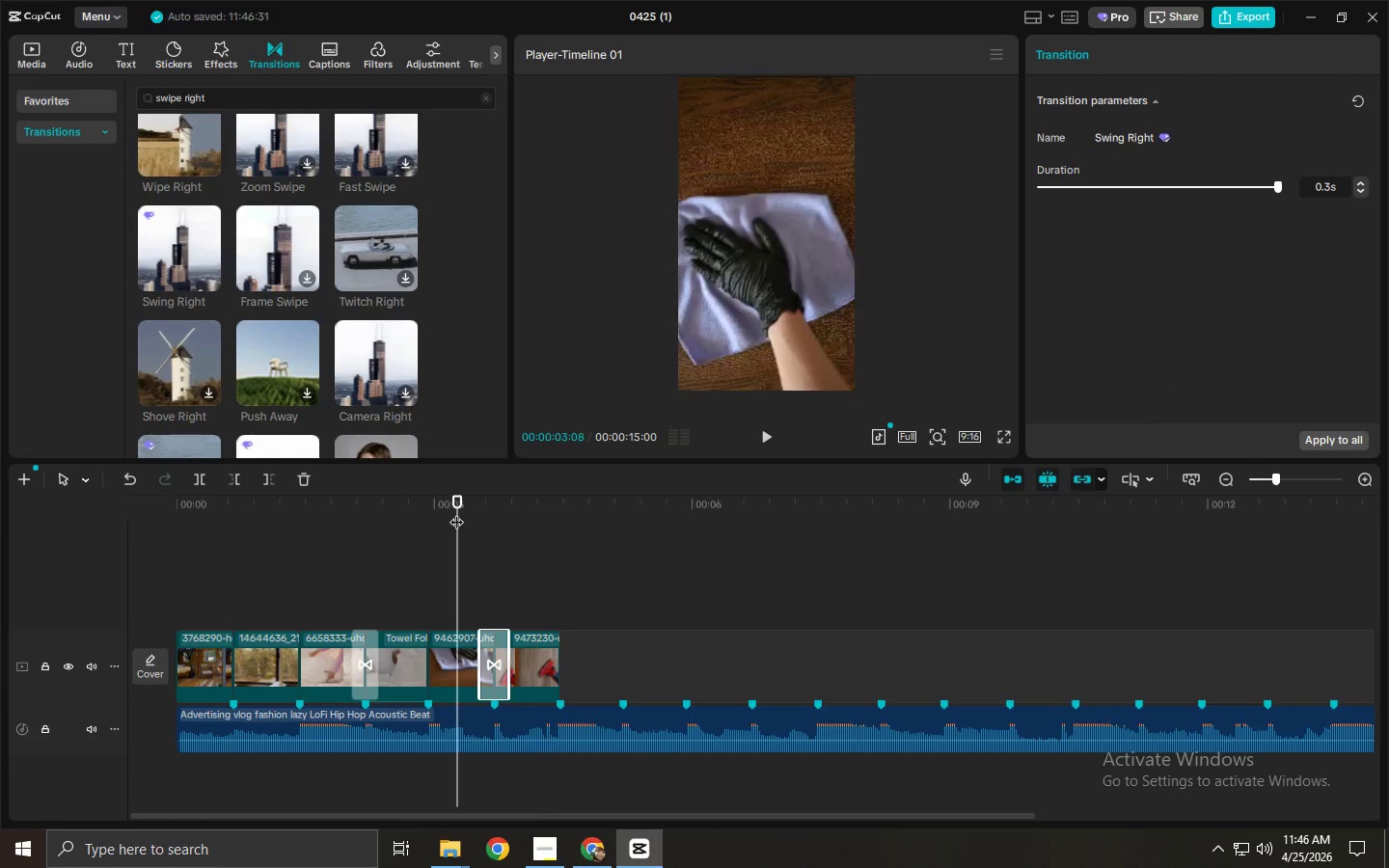 
key(Space)
 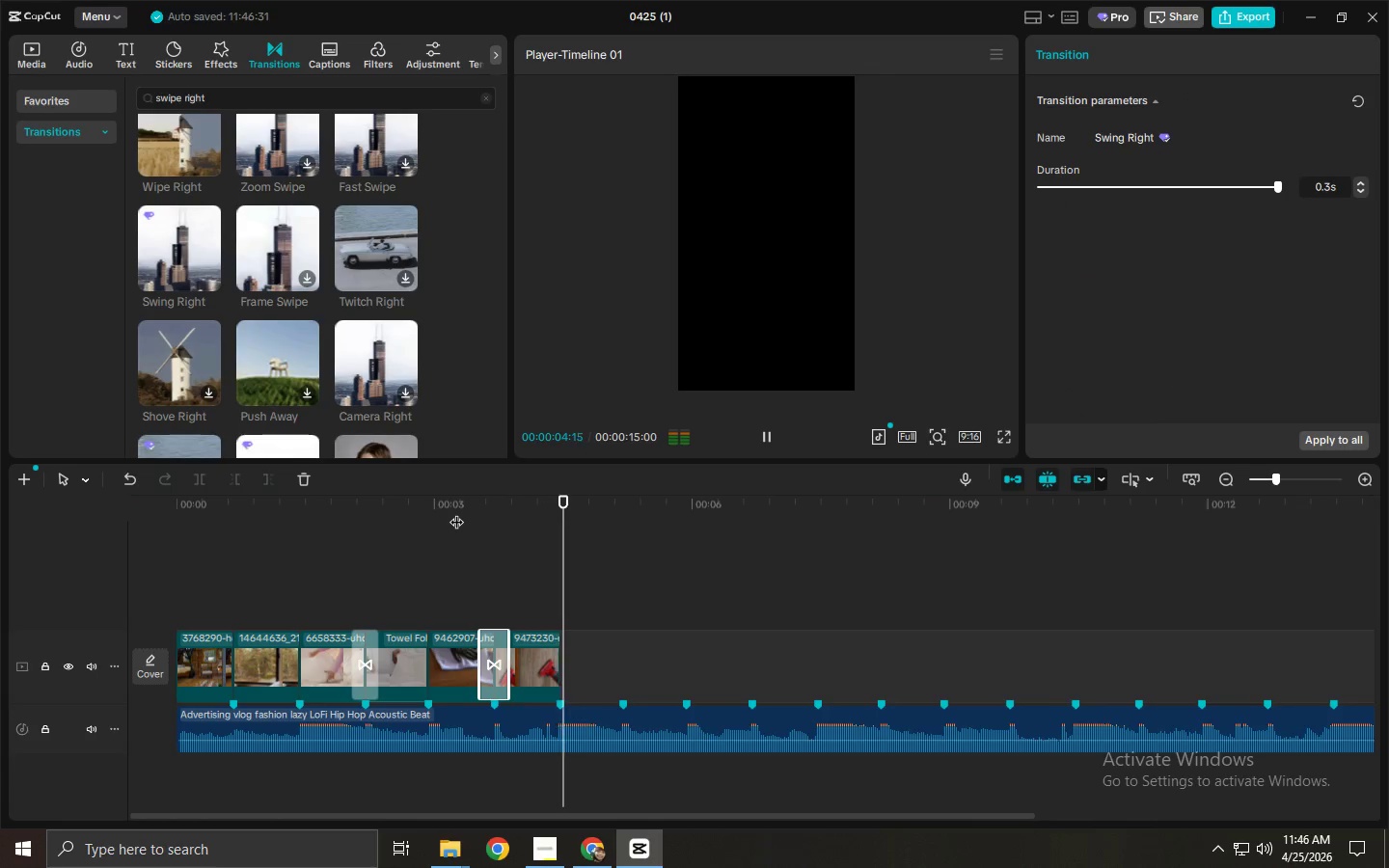 
key(Space)
 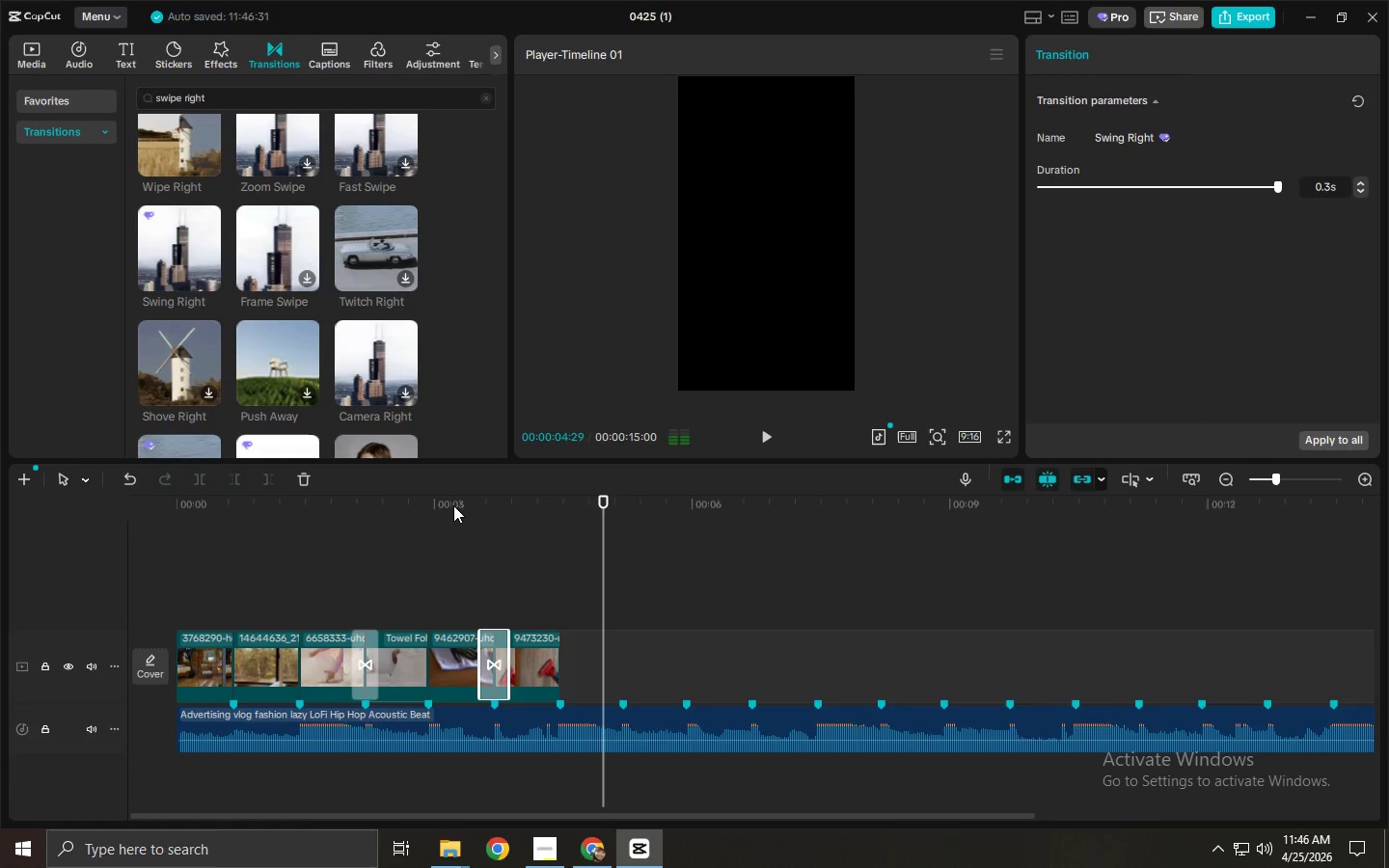 
left_click([452, 505])
 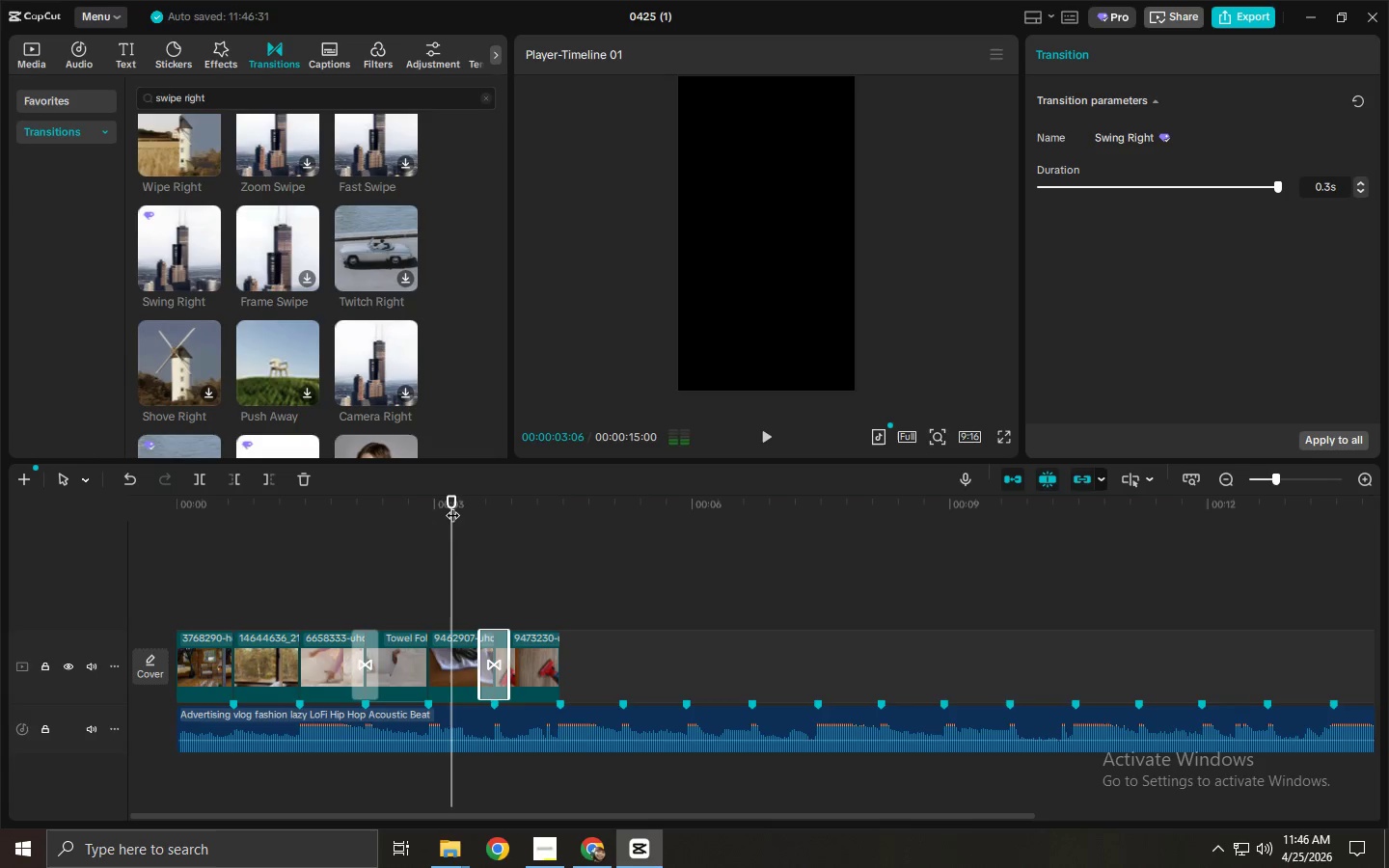 
key(Space)
 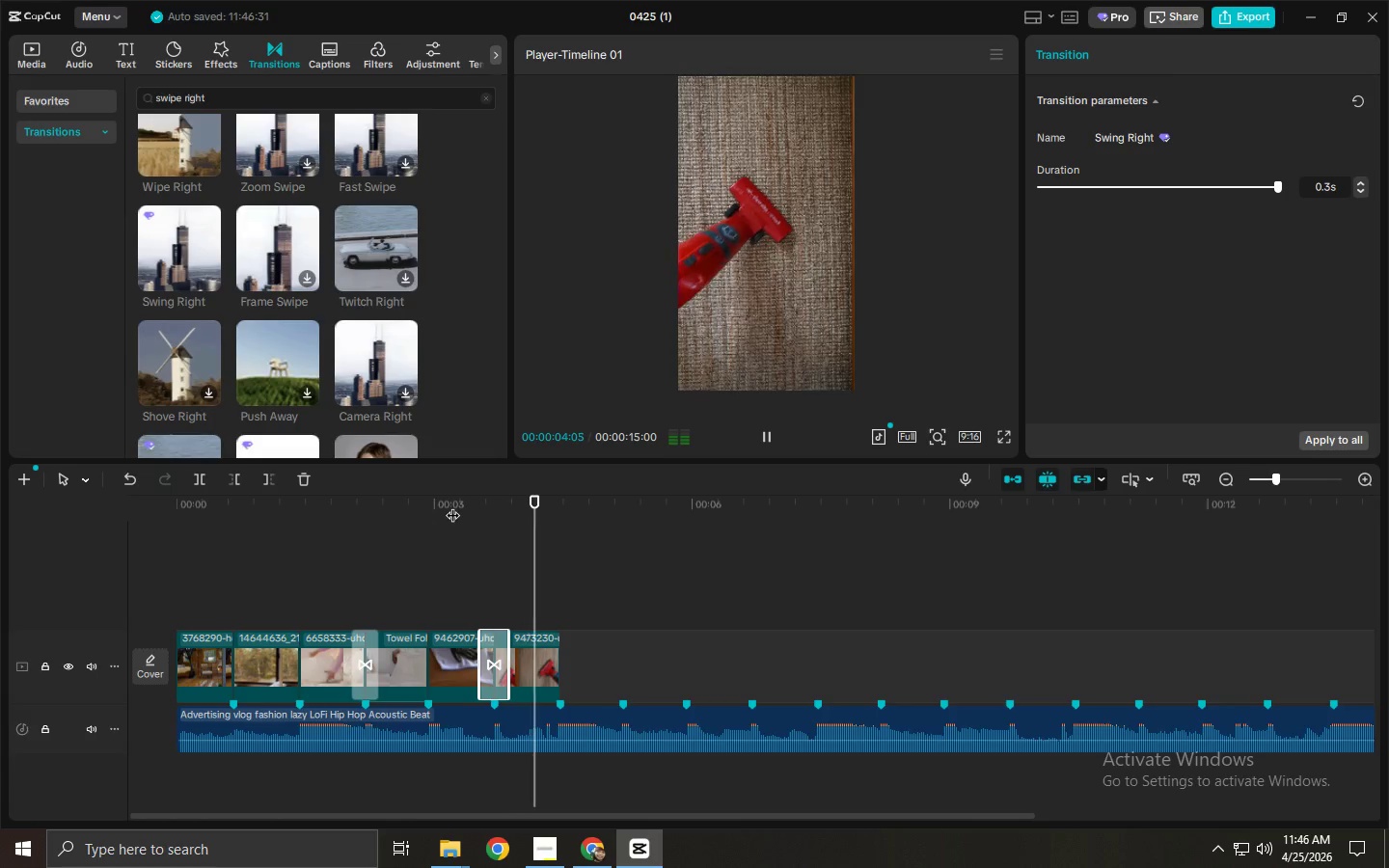 
left_click([452, 505])
 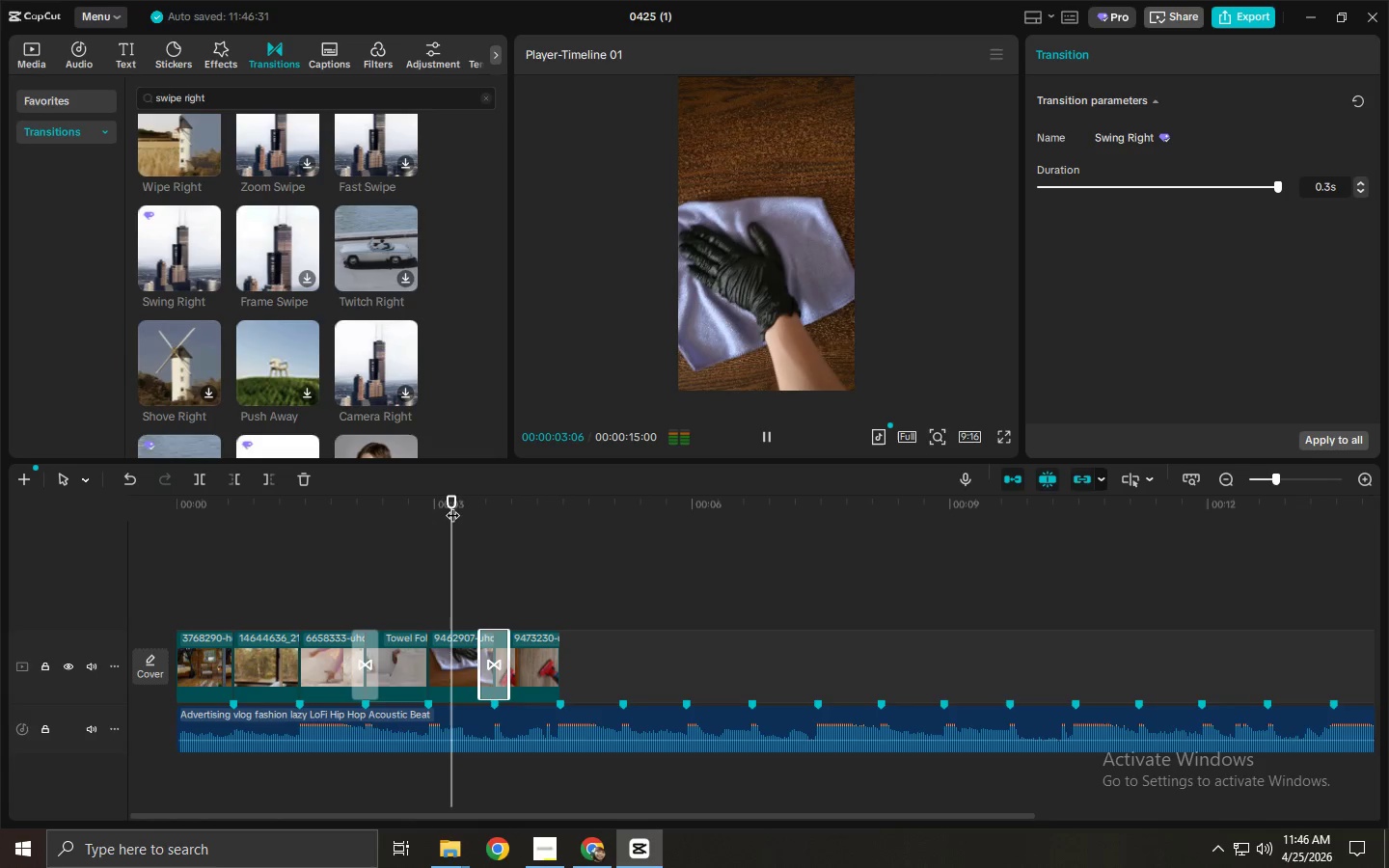 
key(Space)
 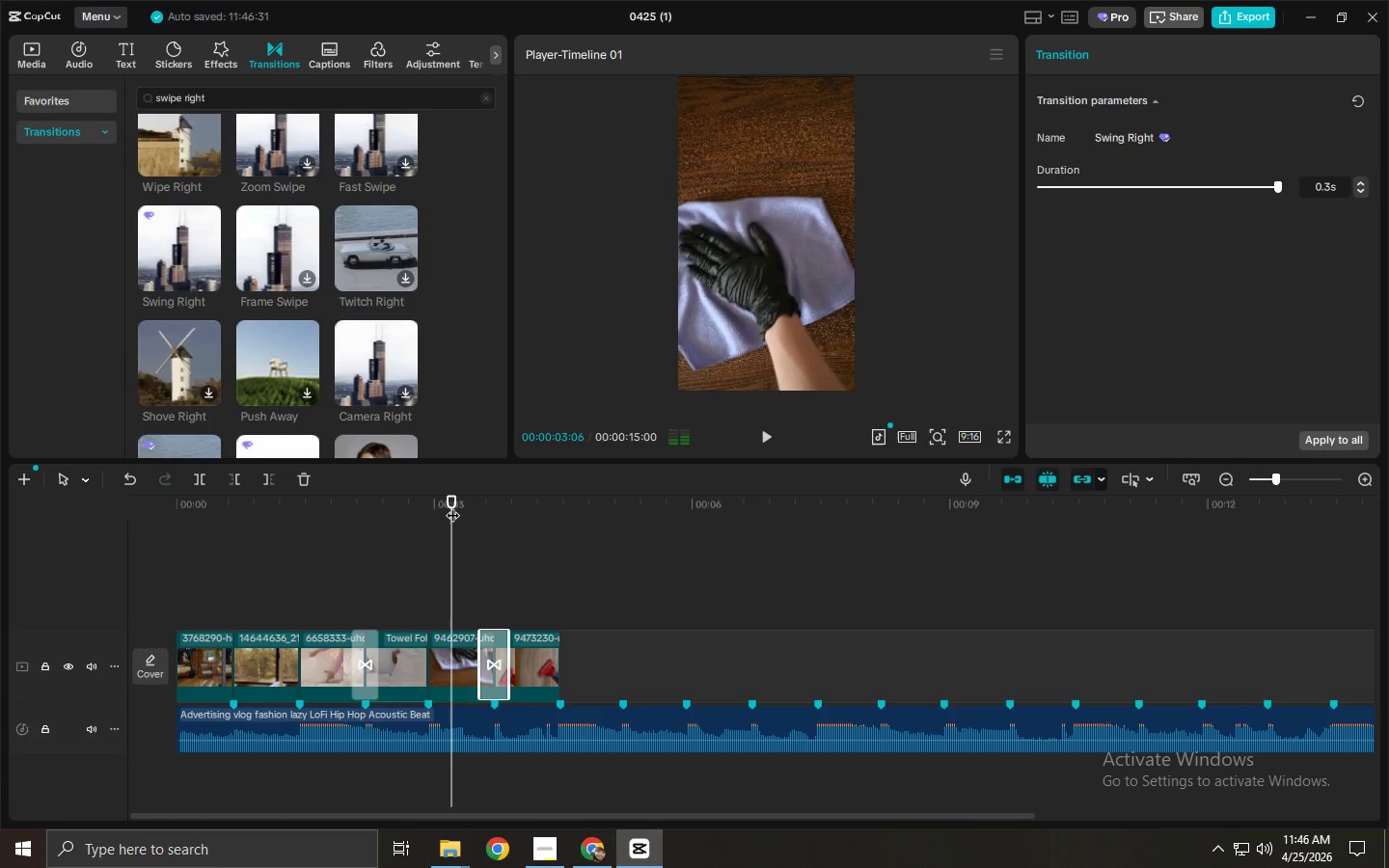 
key(Space)
 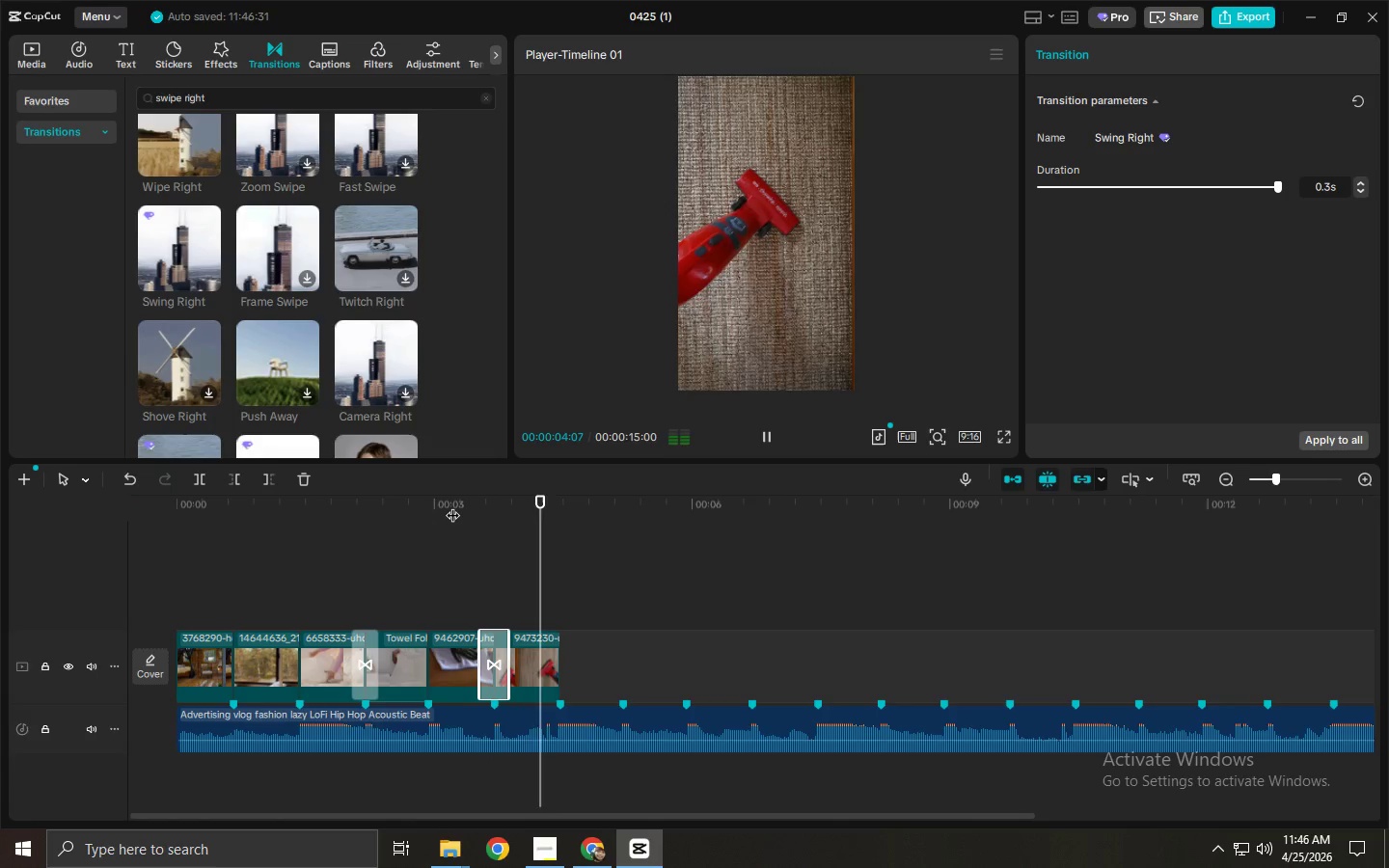 
key(Space)
 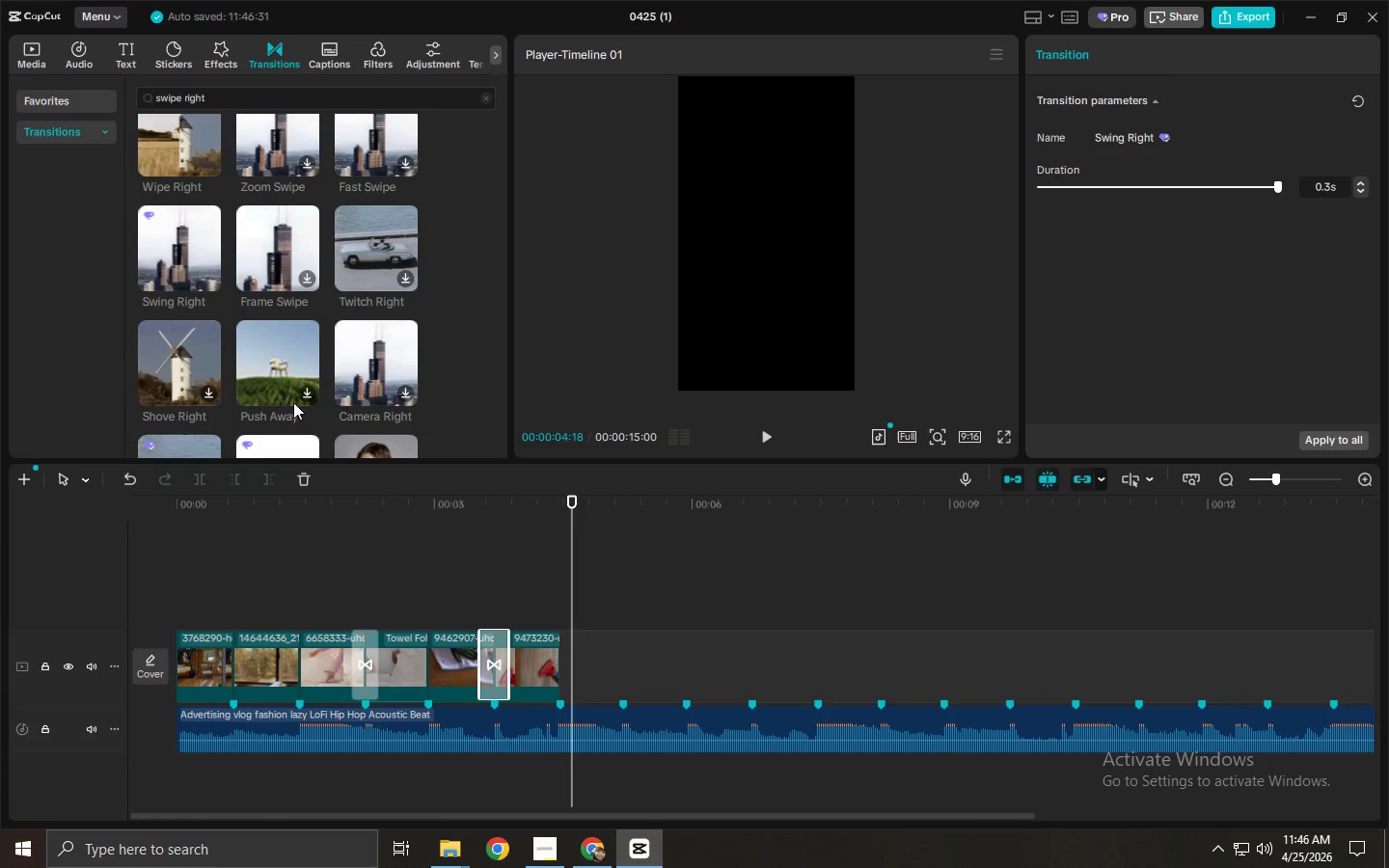 
left_click([46, 59])
 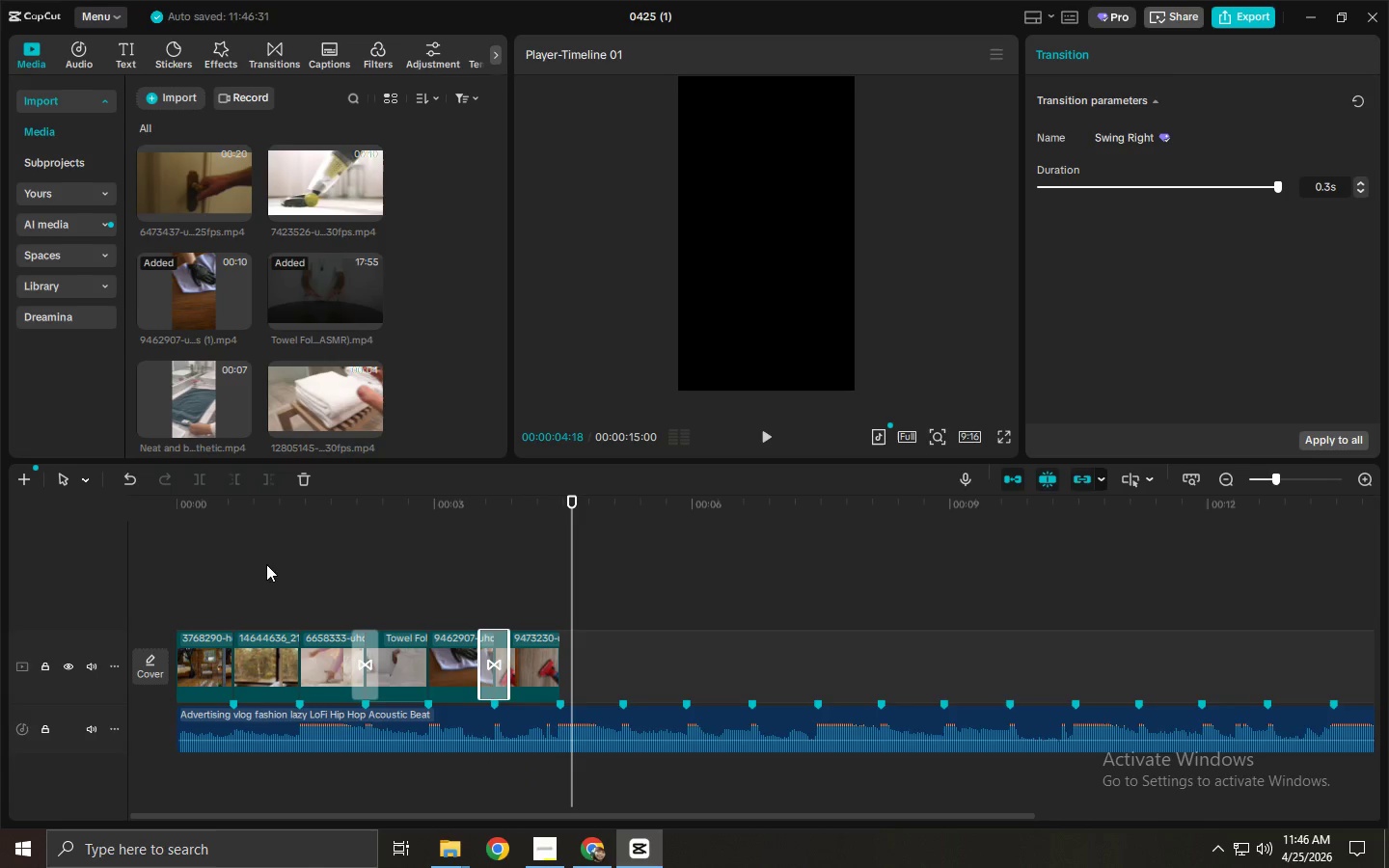 
scroll: coordinate [259, 403], scroll_direction: up, amount: 4.0
 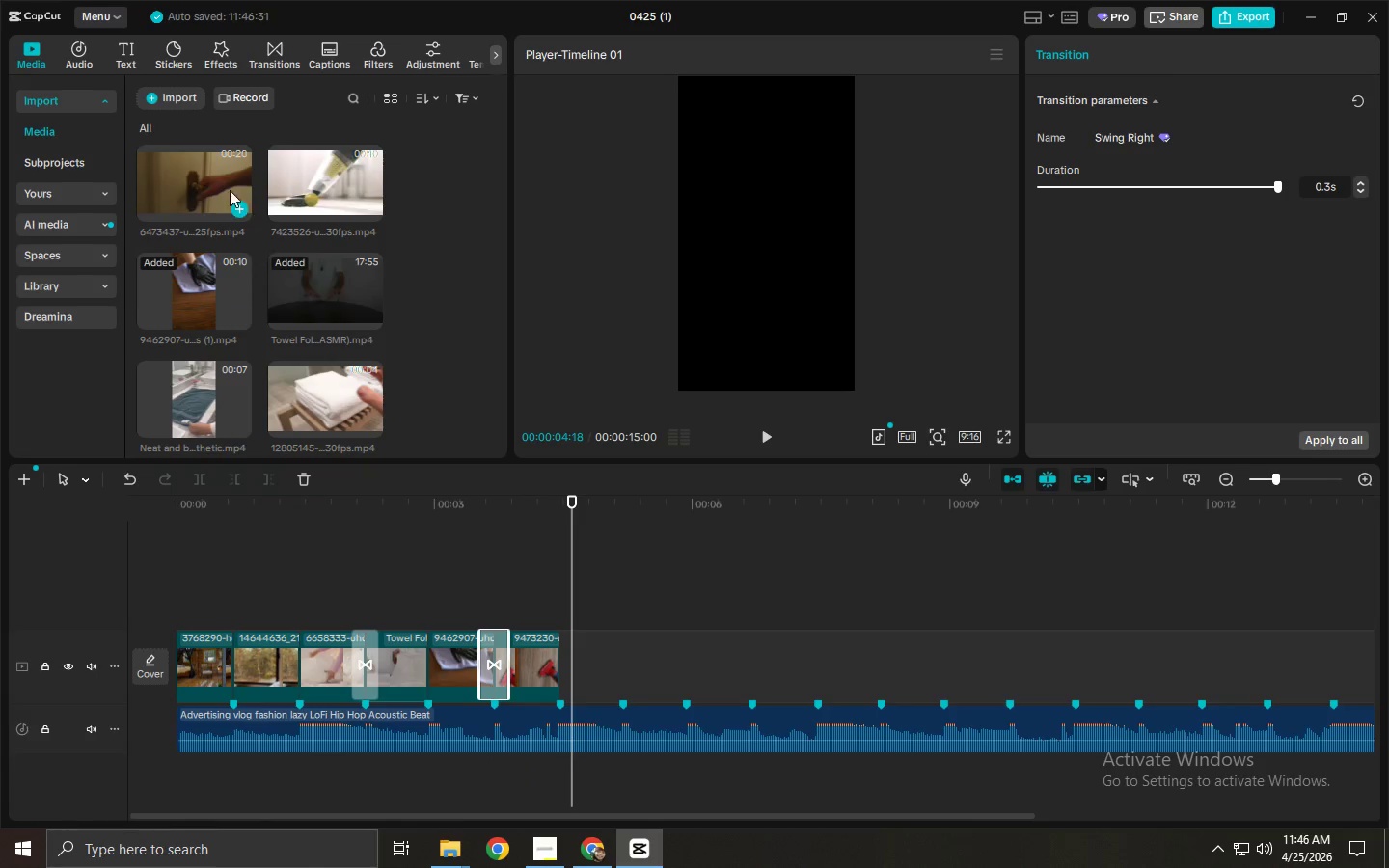 
left_click_drag(start_coordinate=[183, 175], to_coordinate=[568, 655])
 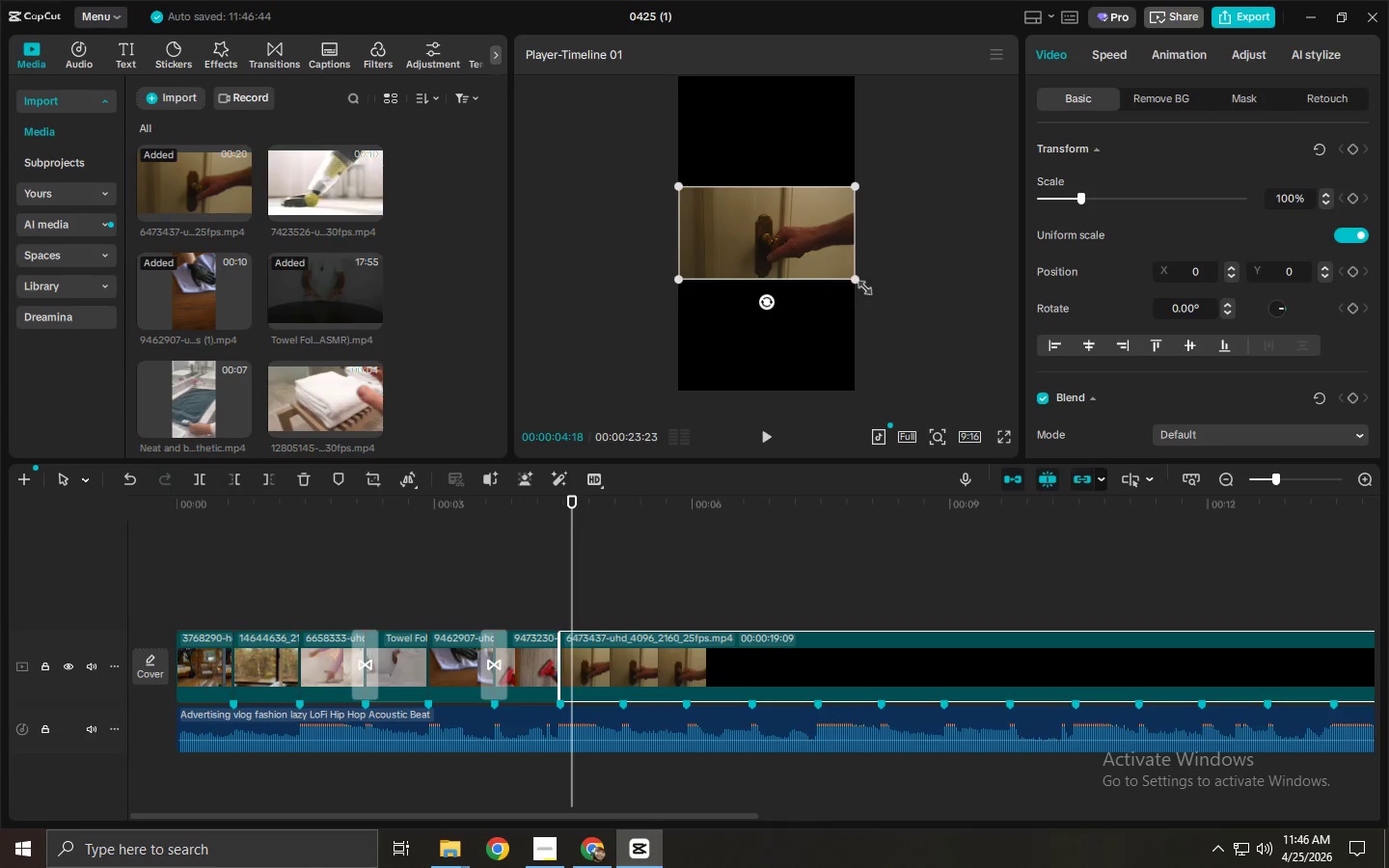 
left_click_drag(start_coordinate=[858, 273], to_coordinate=[1102, 545])
 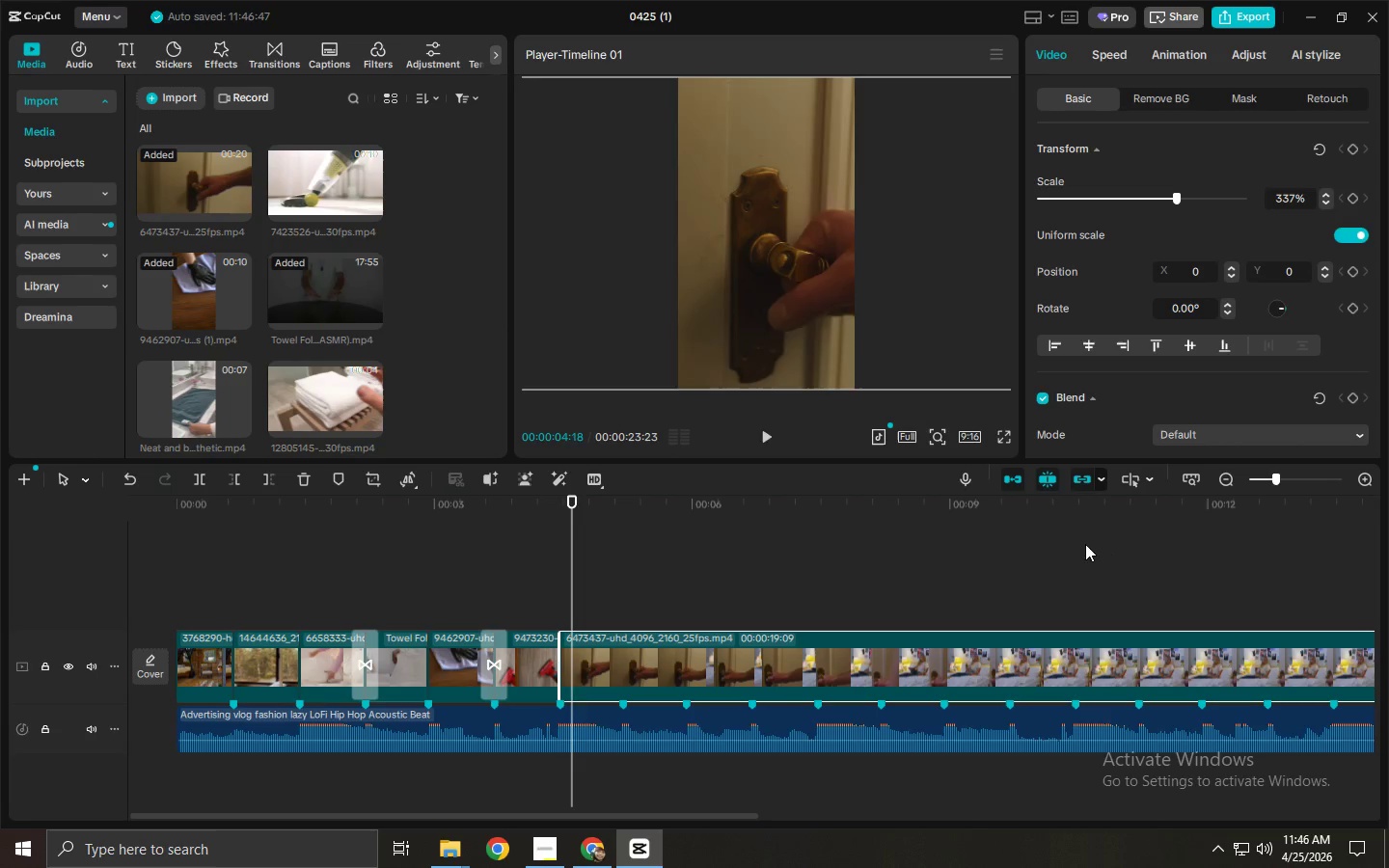 
key(Space)
 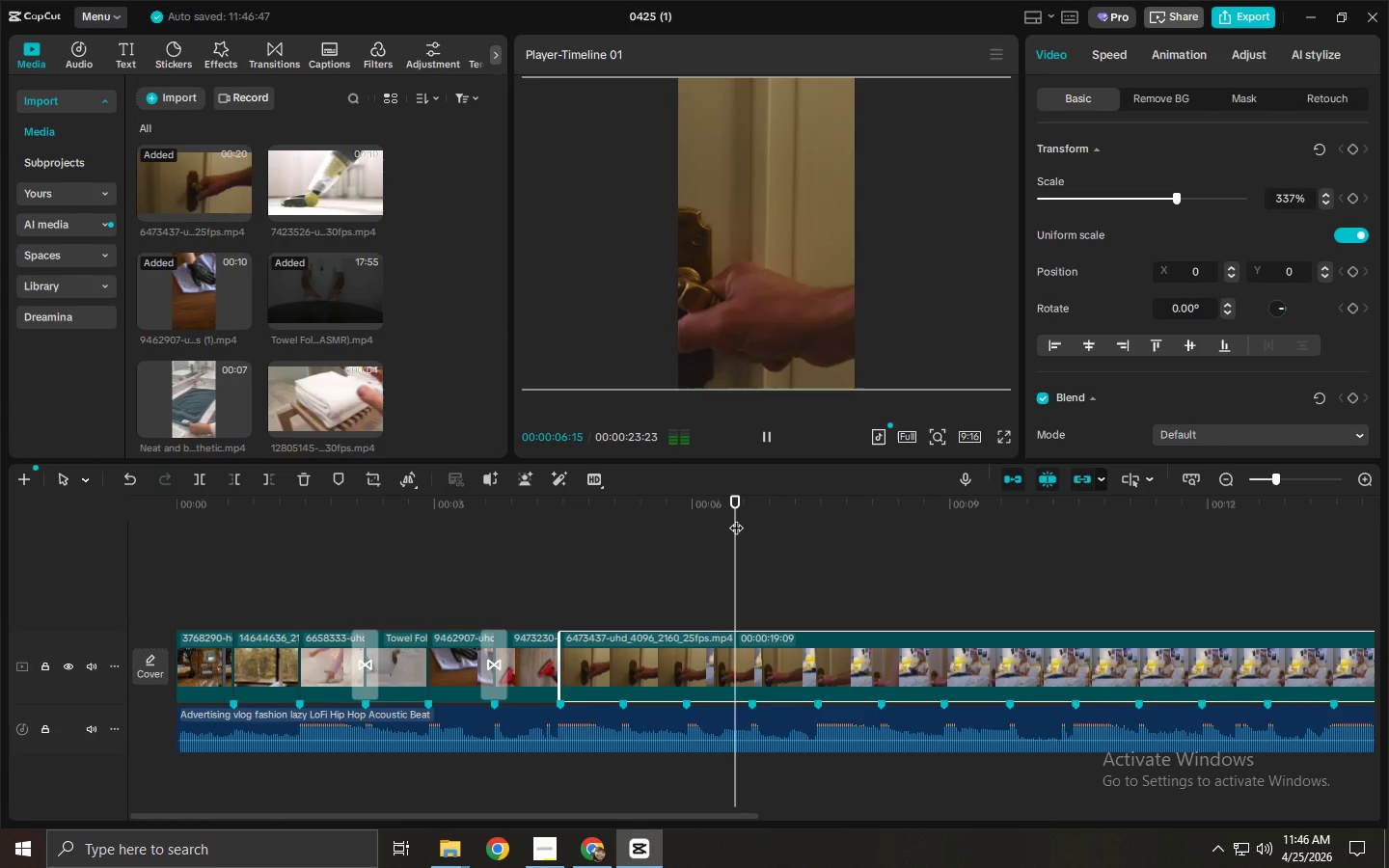 
left_click_drag(start_coordinate=[766, 339], to_coordinate=[881, 339])
 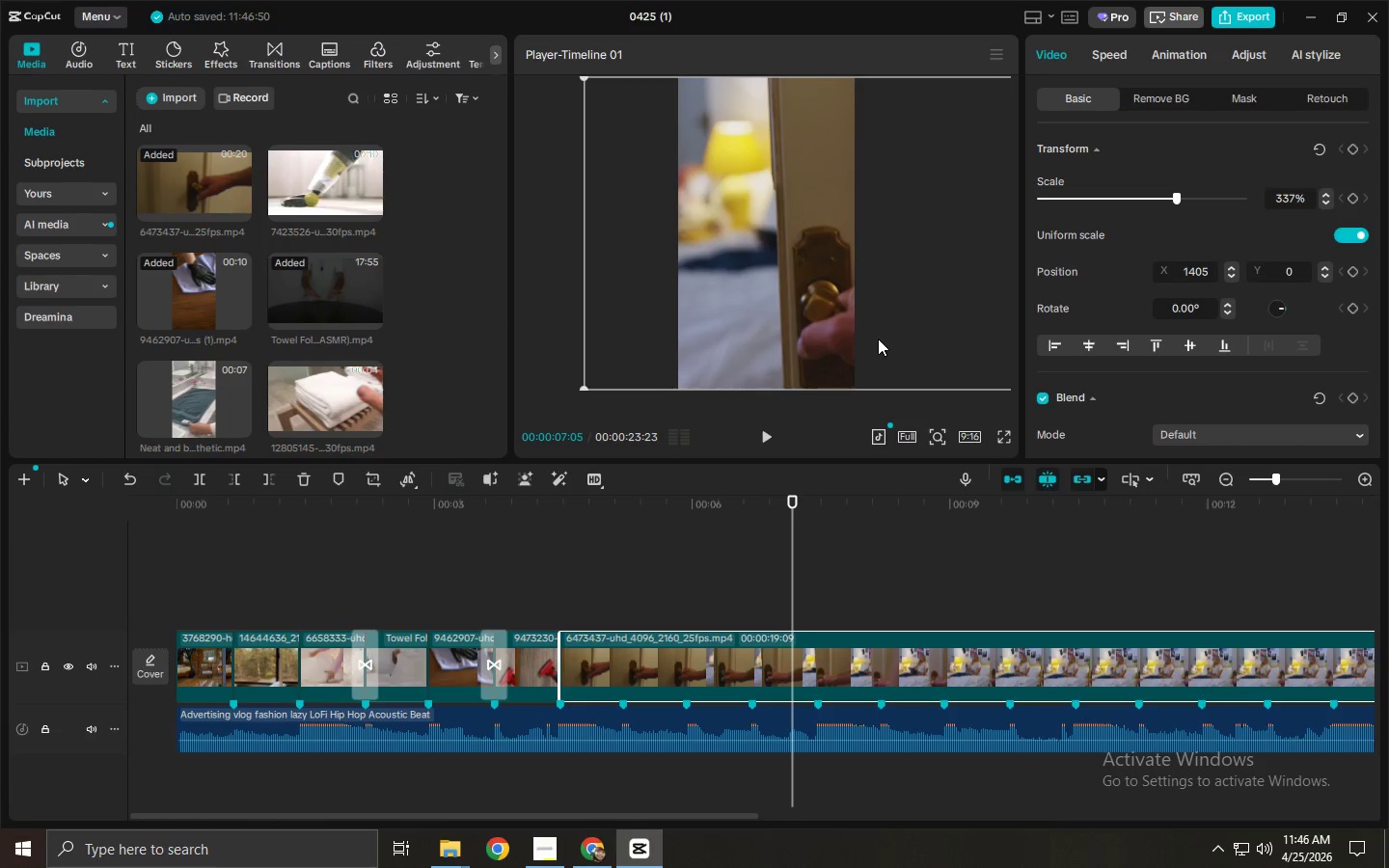 
left_click_drag(start_coordinate=[875, 339], to_coordinate=[811, 339])
 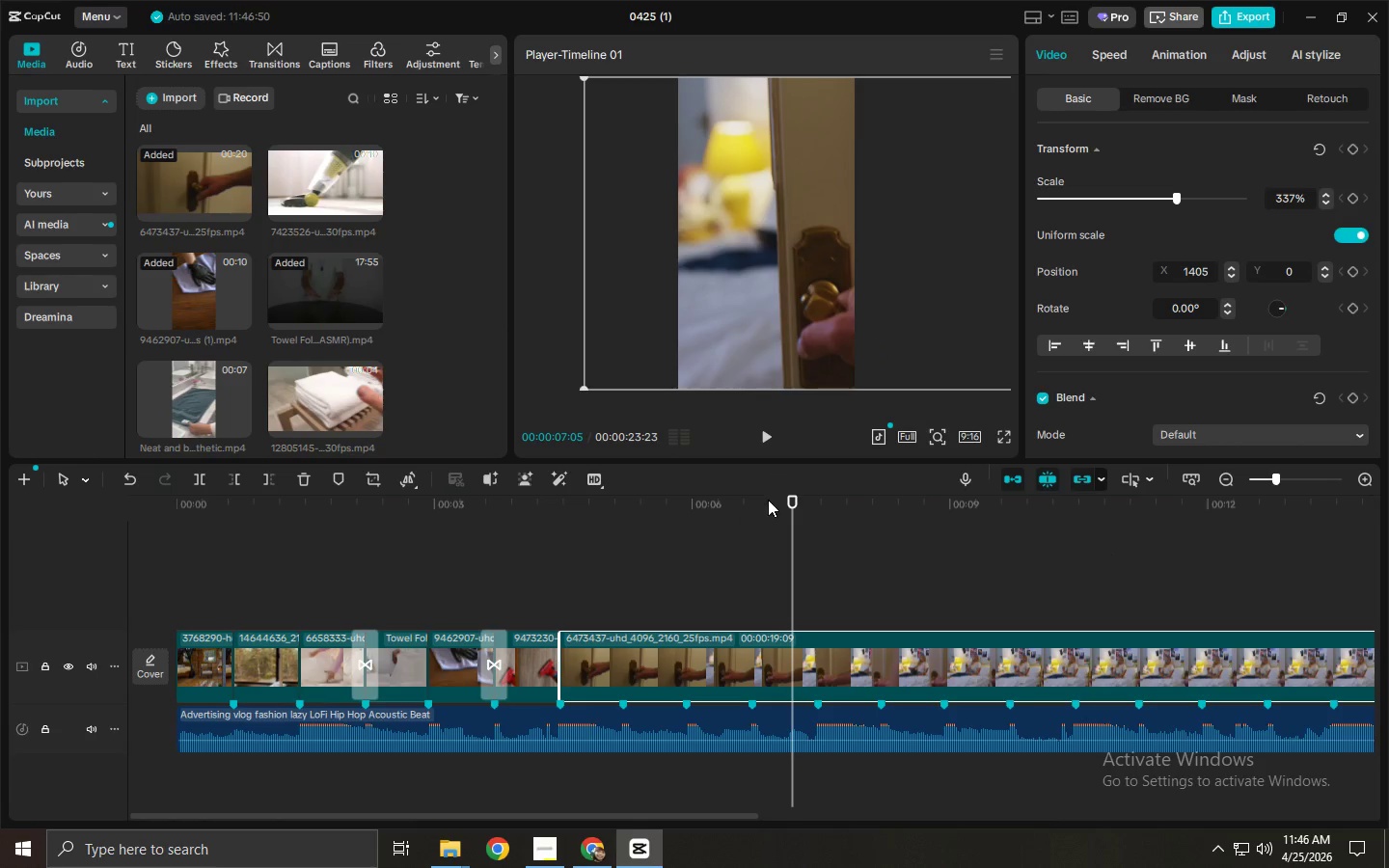 
left_click_drag(start_coordinate=[765, 503], to_coordinate=[694, 505])
 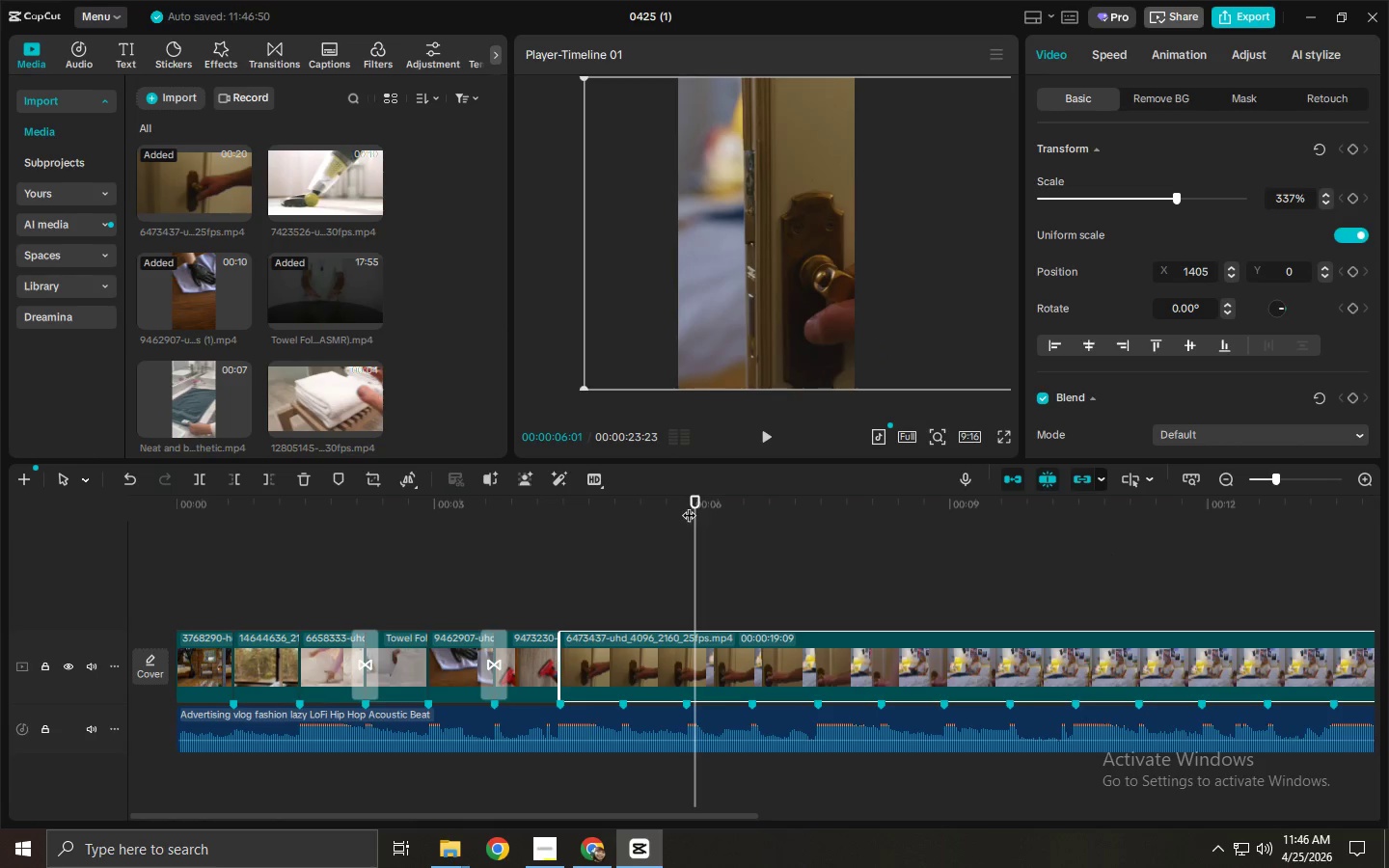 
left_click_drag(start_coordinate=[661, 505], to_coordinate=[638, 505])
 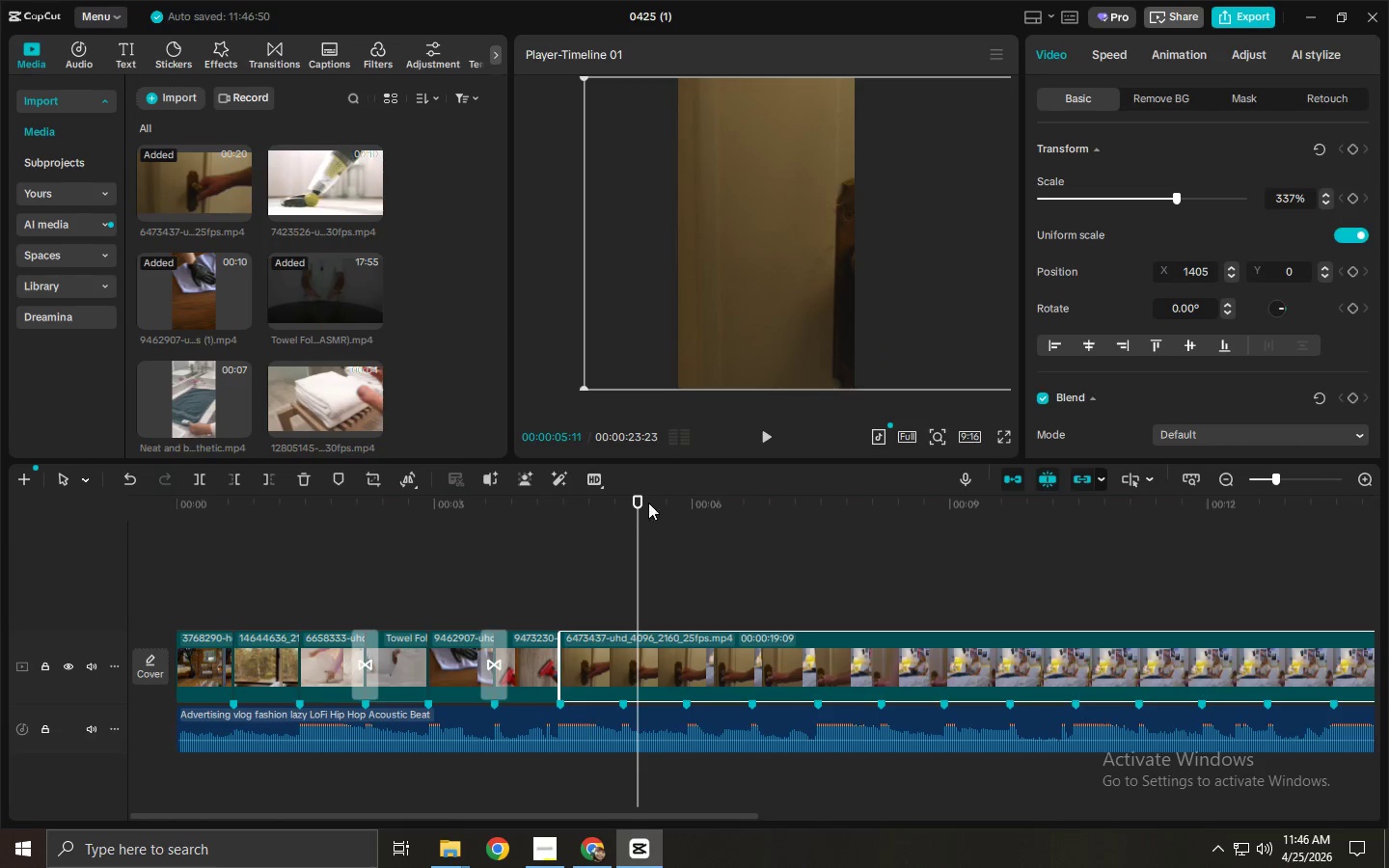 
left_click_drag(start_coordinate=[813, 347], to_coordinate=[755, 346])
 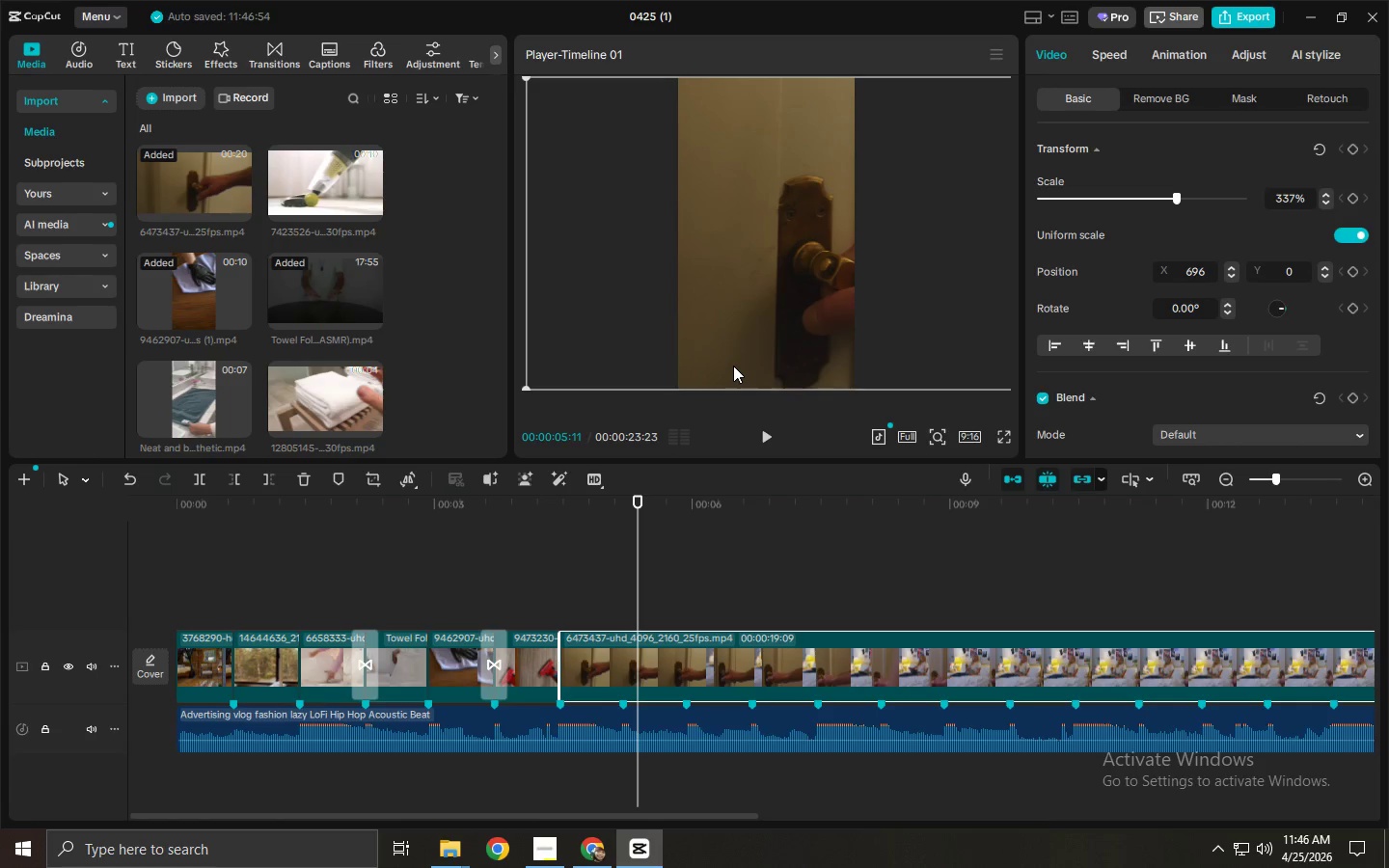 
wait(8.41)
 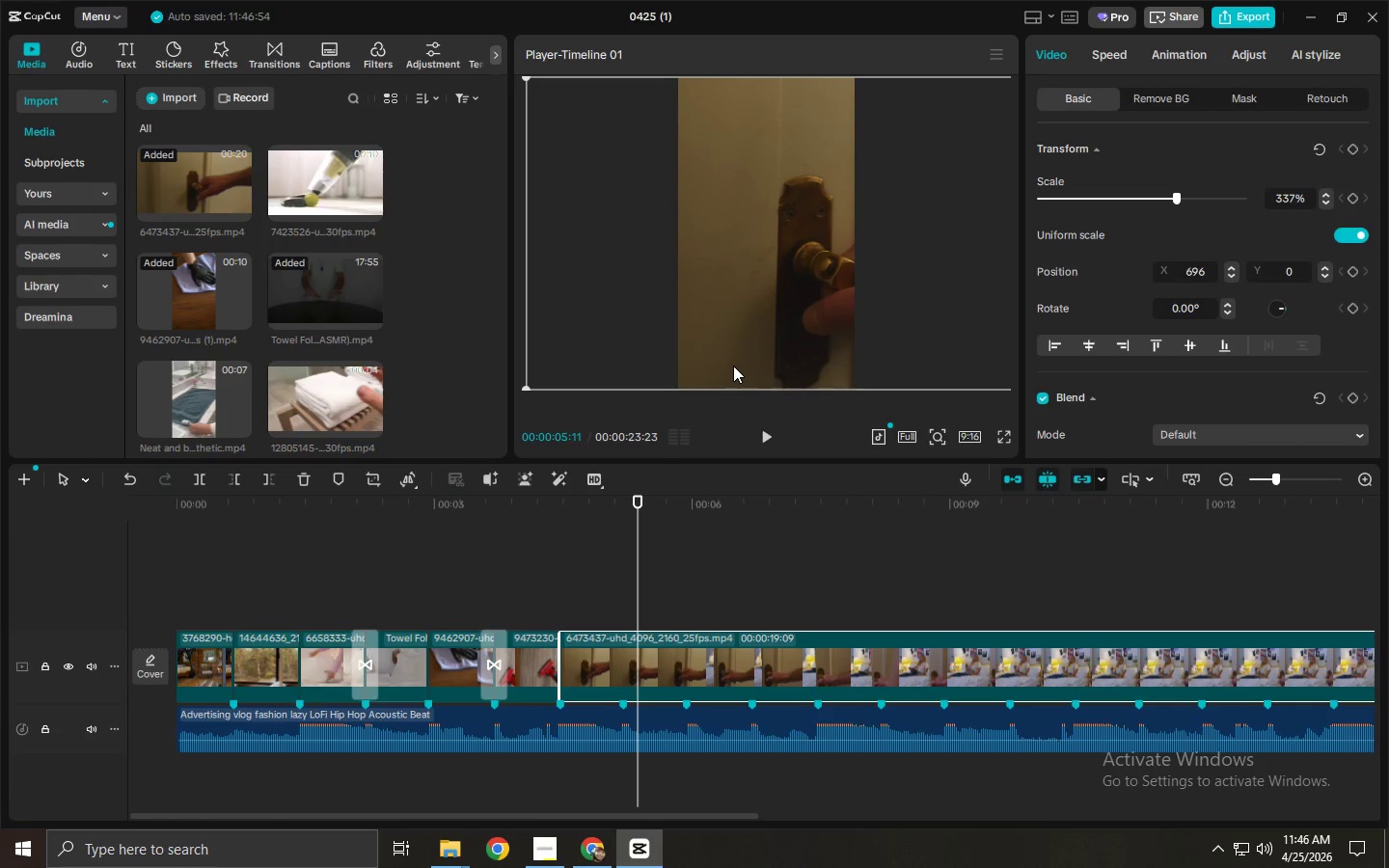 
left_click([620, 517])
 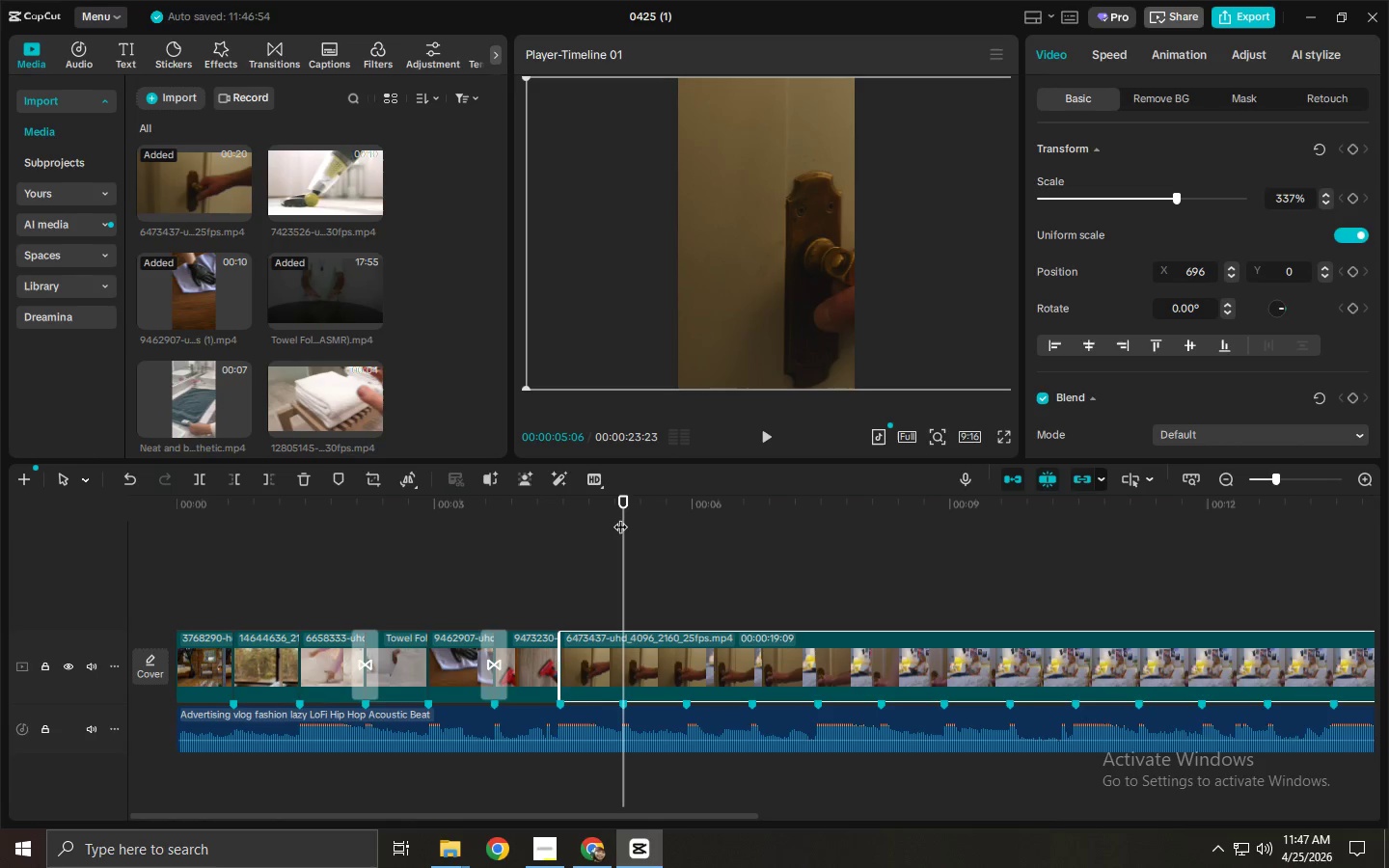 
key(Control+B)
 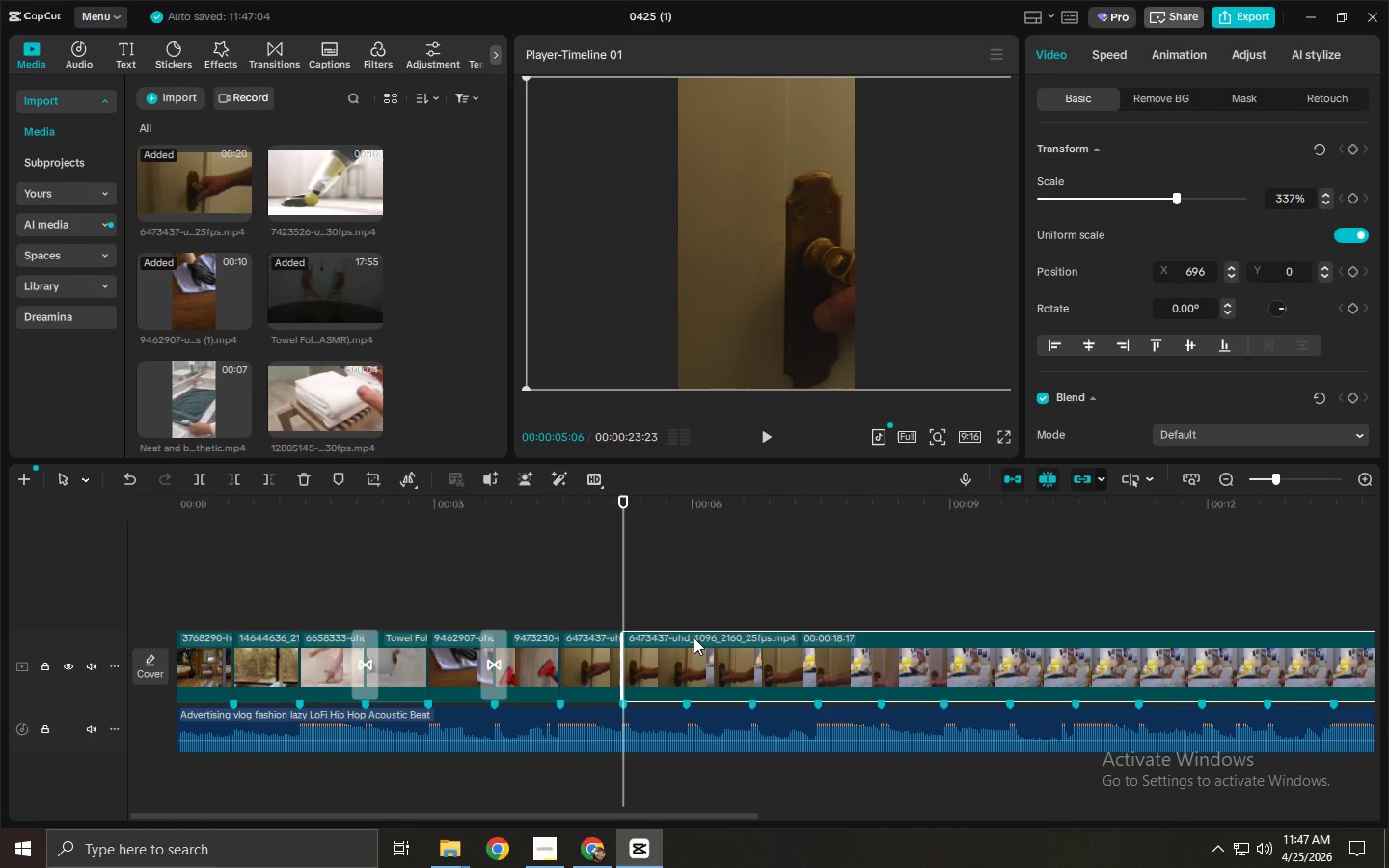 
key(Control+ControlLeft)
 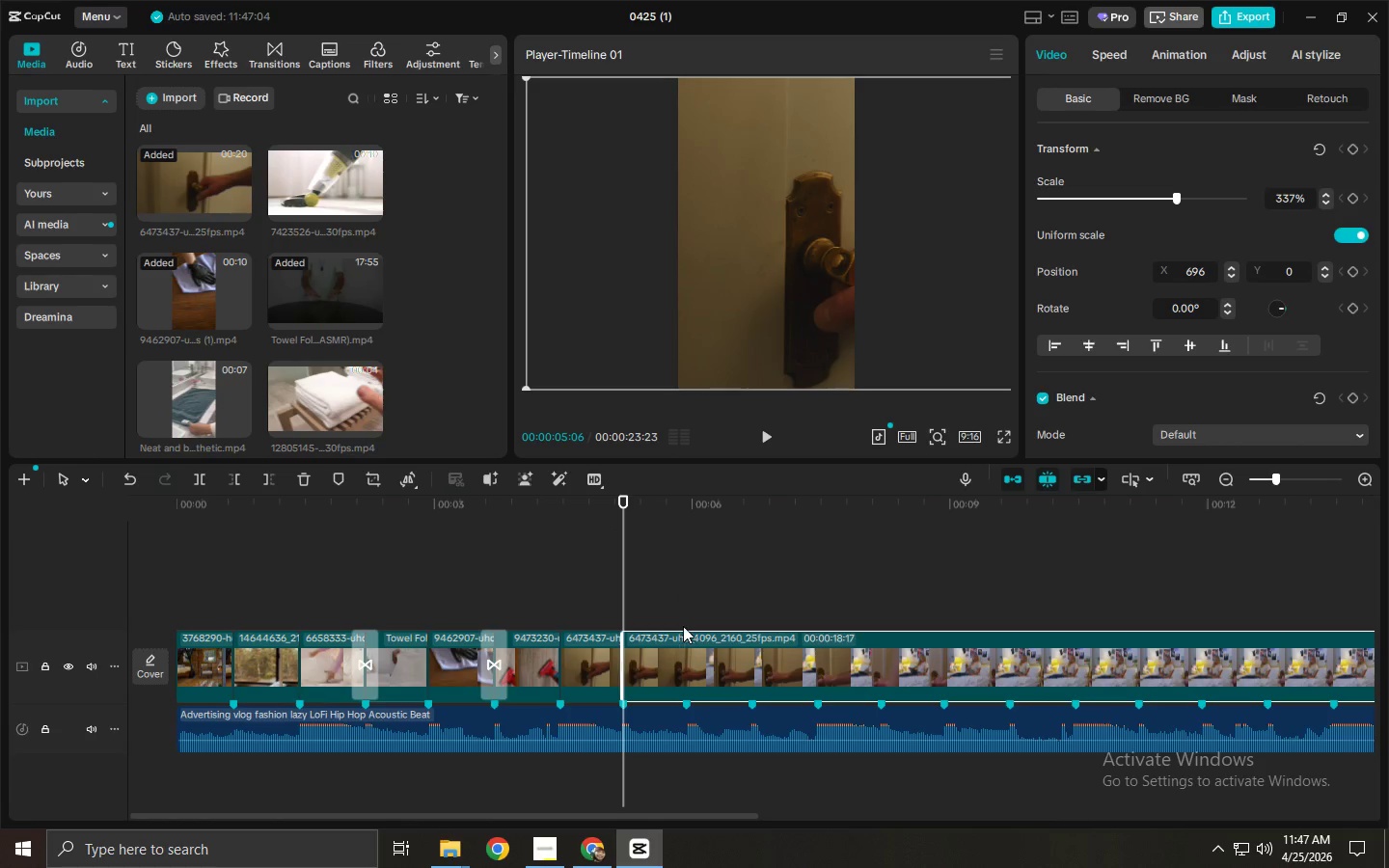 
key(Control+Z)
 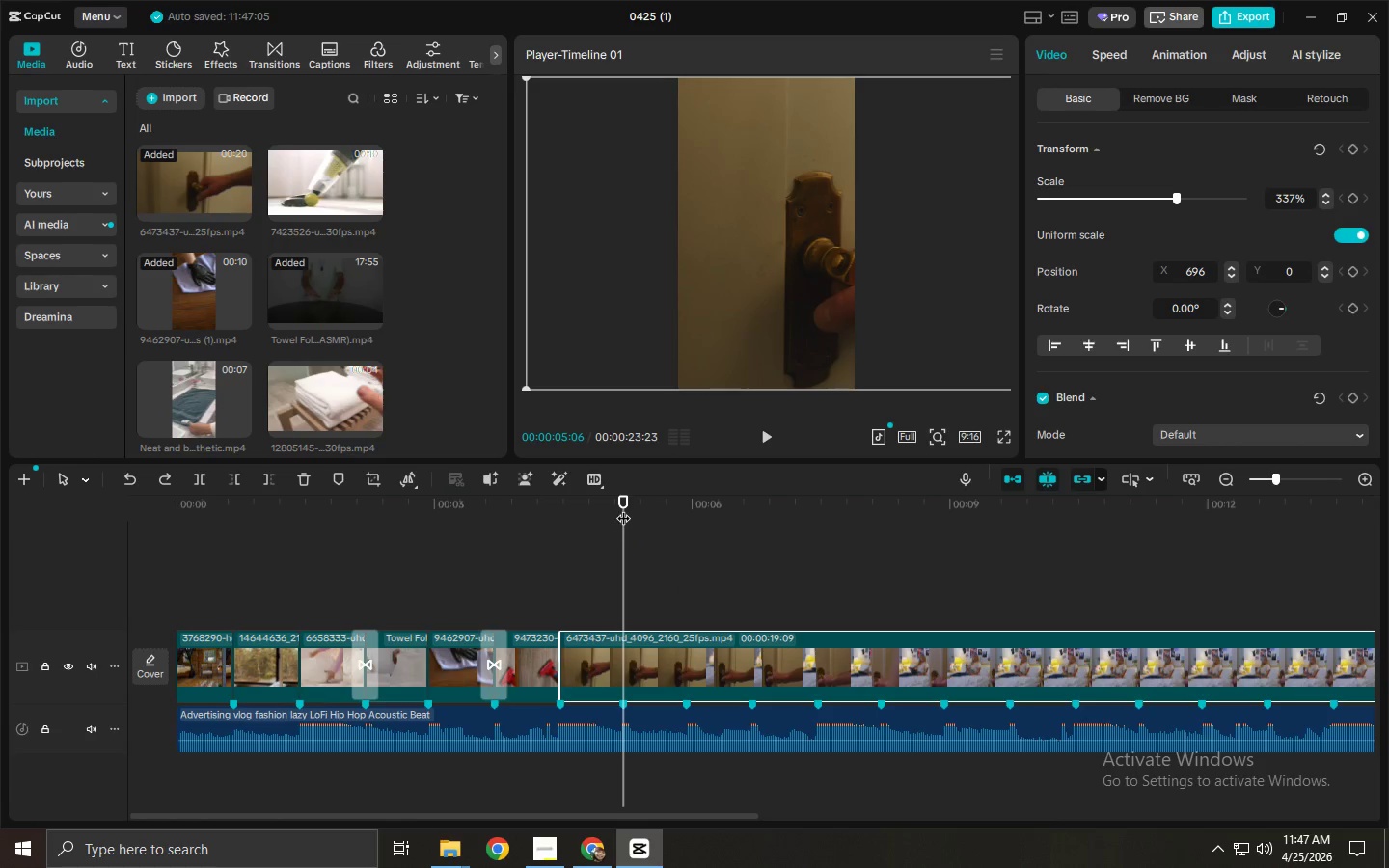 
left_click_drag(start_coordinate=[623, 508], to_coordinate=[647, 513])
 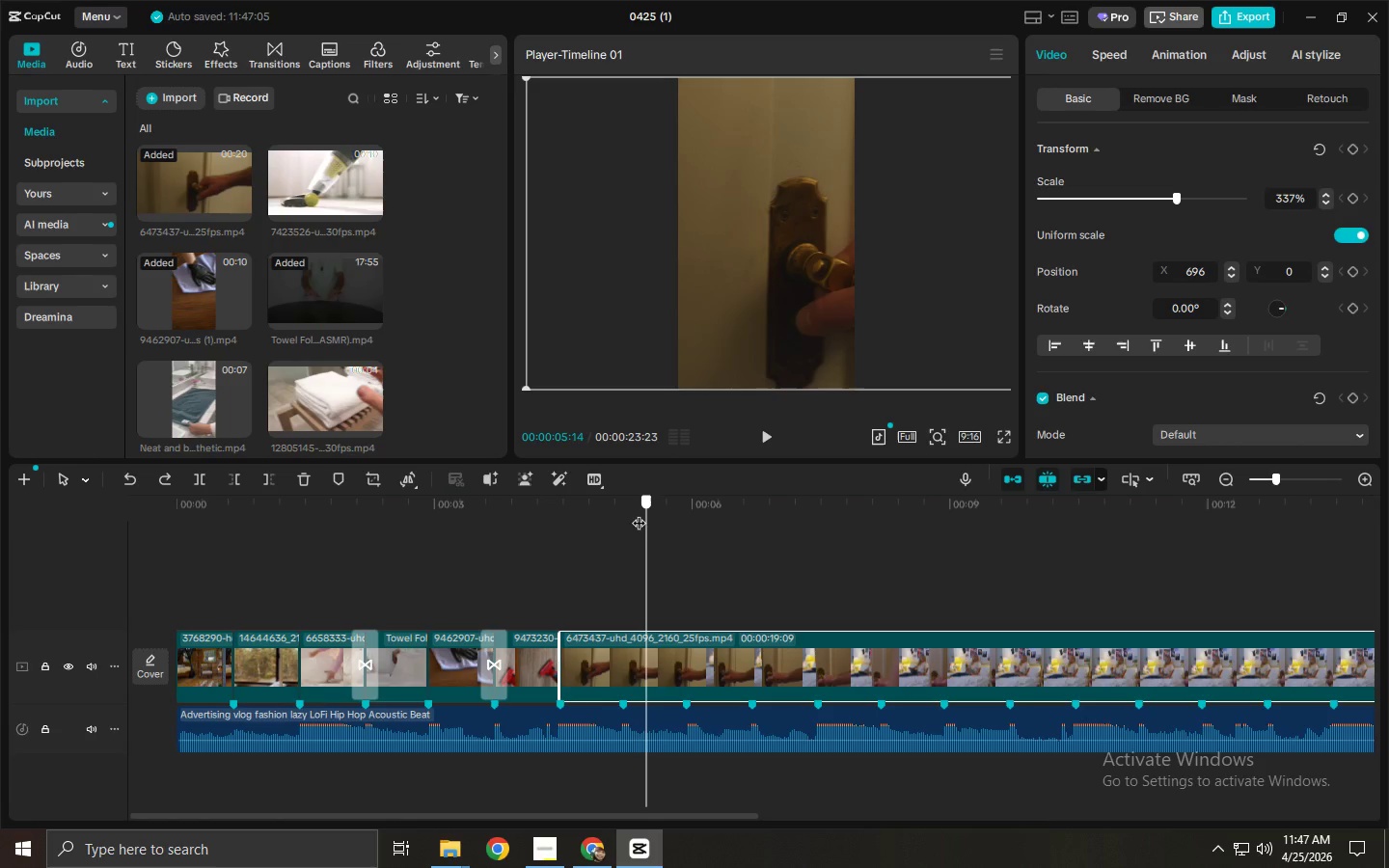 
left_click_drag(start_coordinate=[637, 513], to_coordinate=[570, 513])
 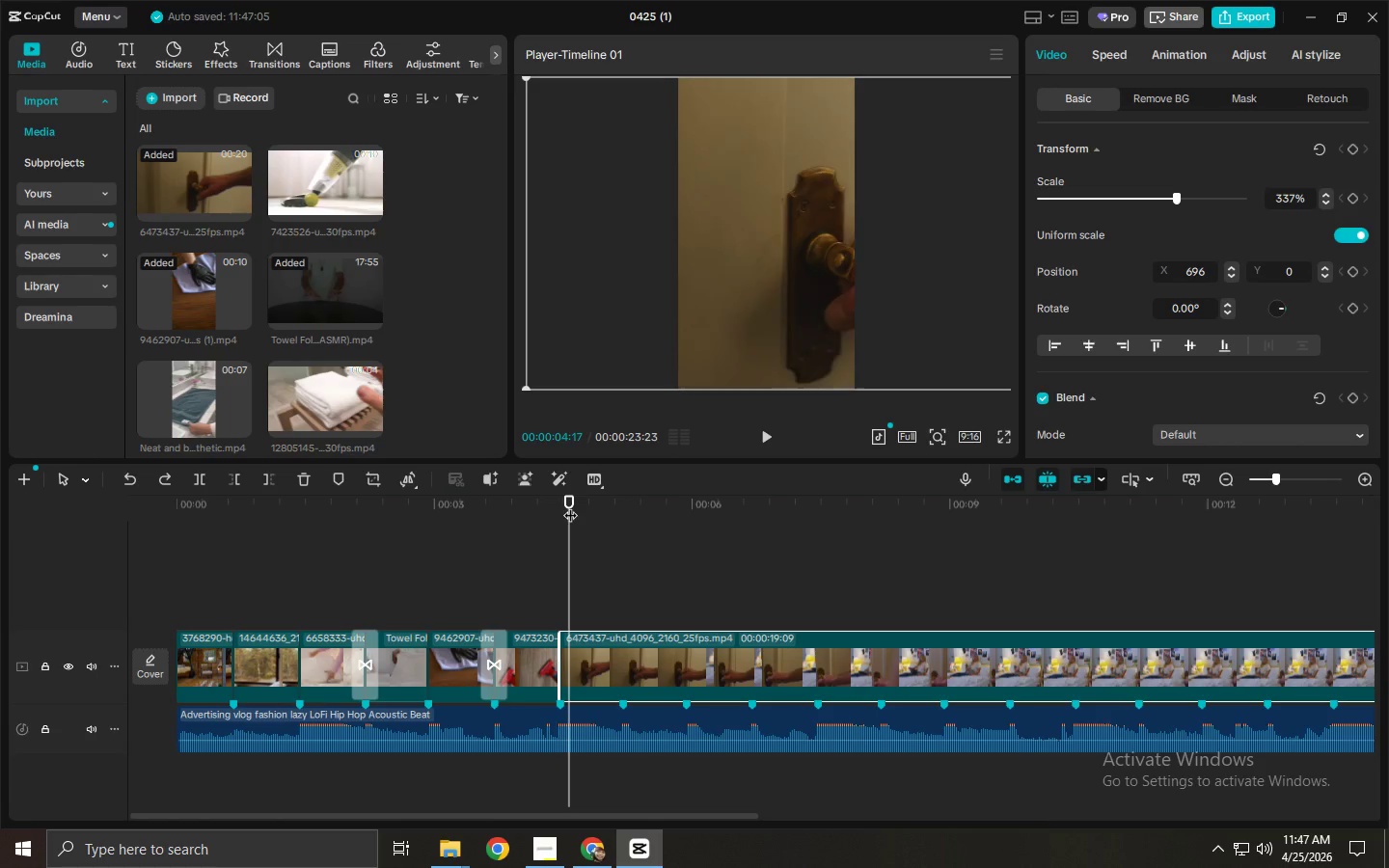 
left_click([570, 505])
 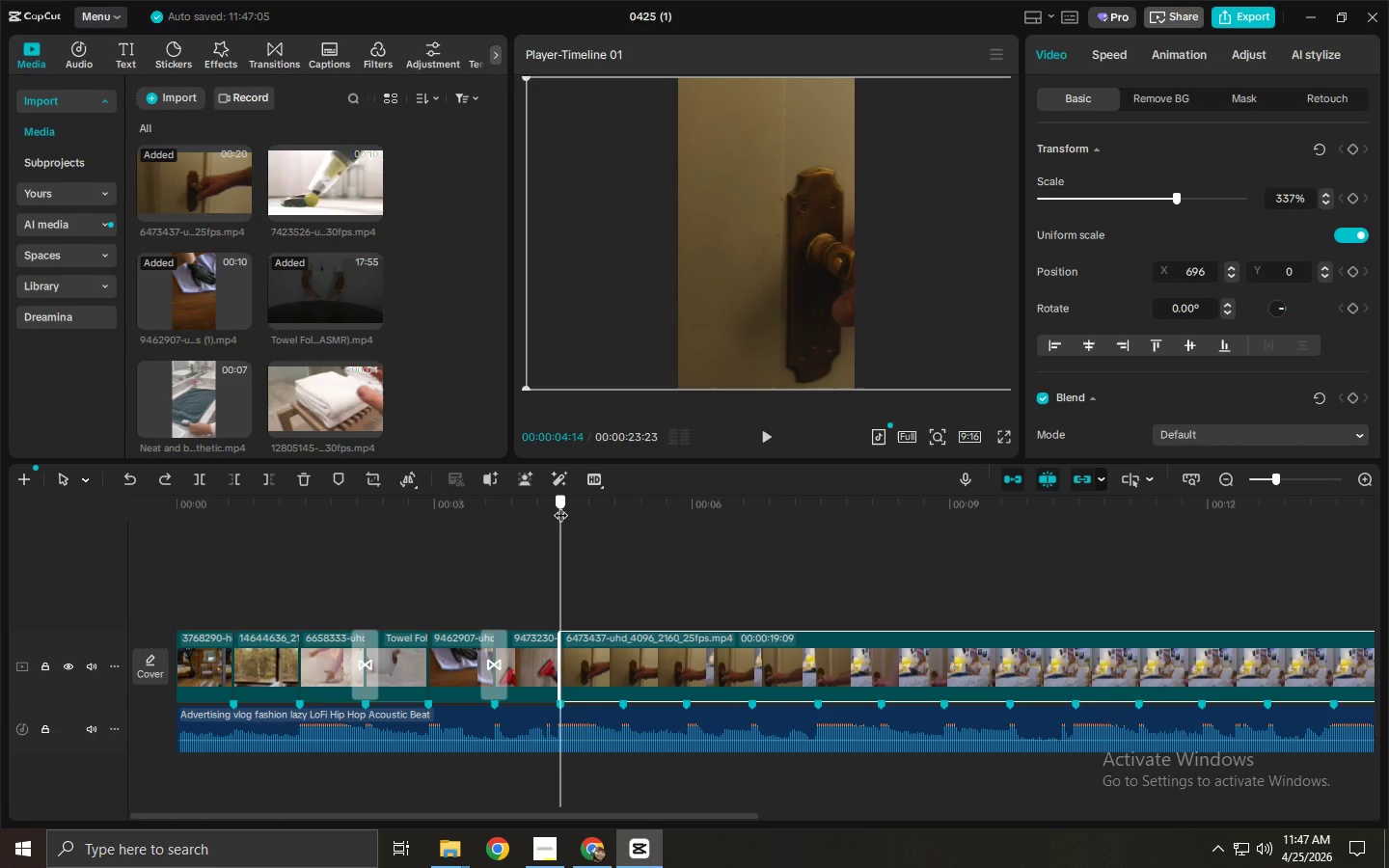 
key(Space)
 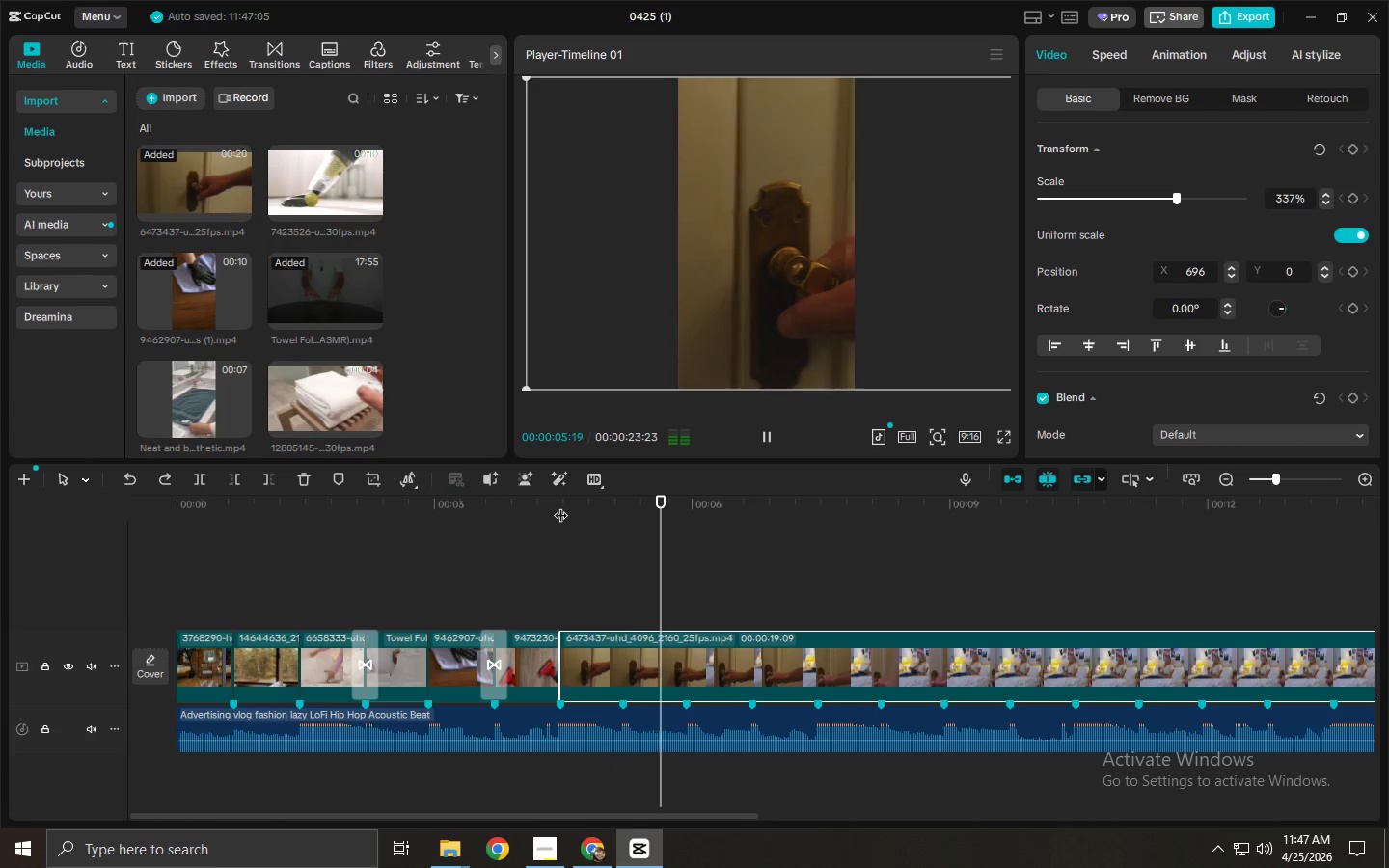 
key(Space)
 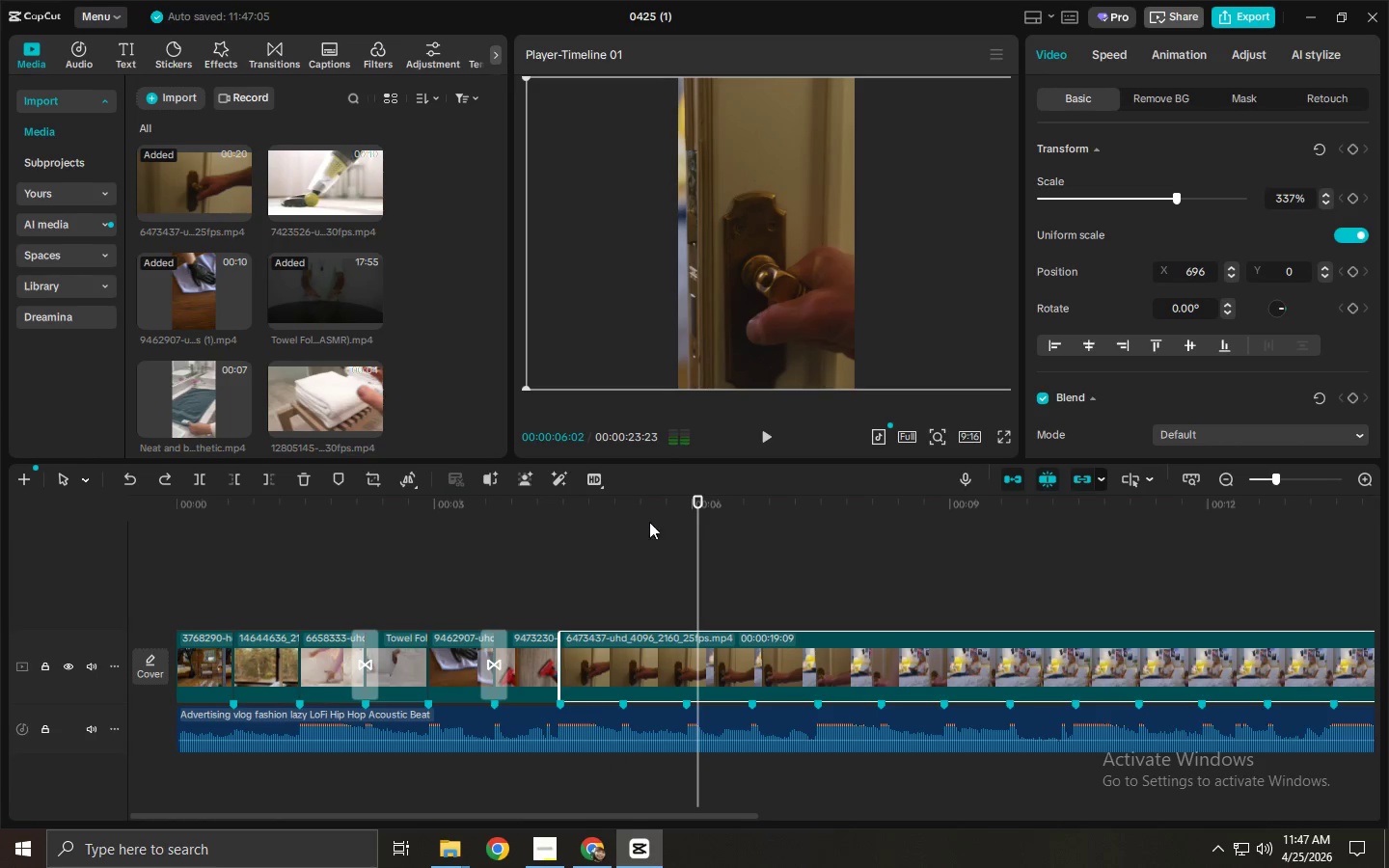 
key(Space)
 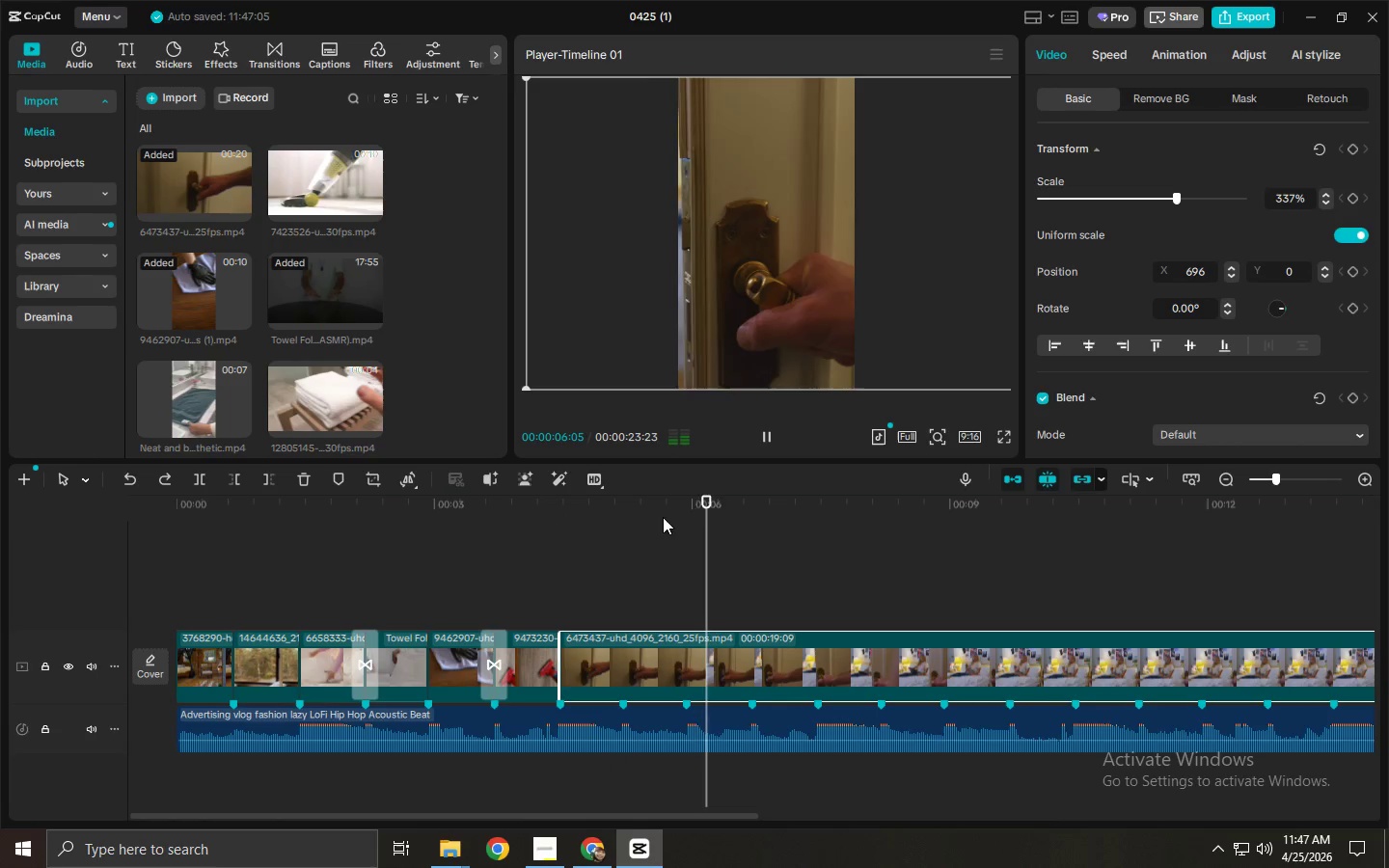 
key(Space)
 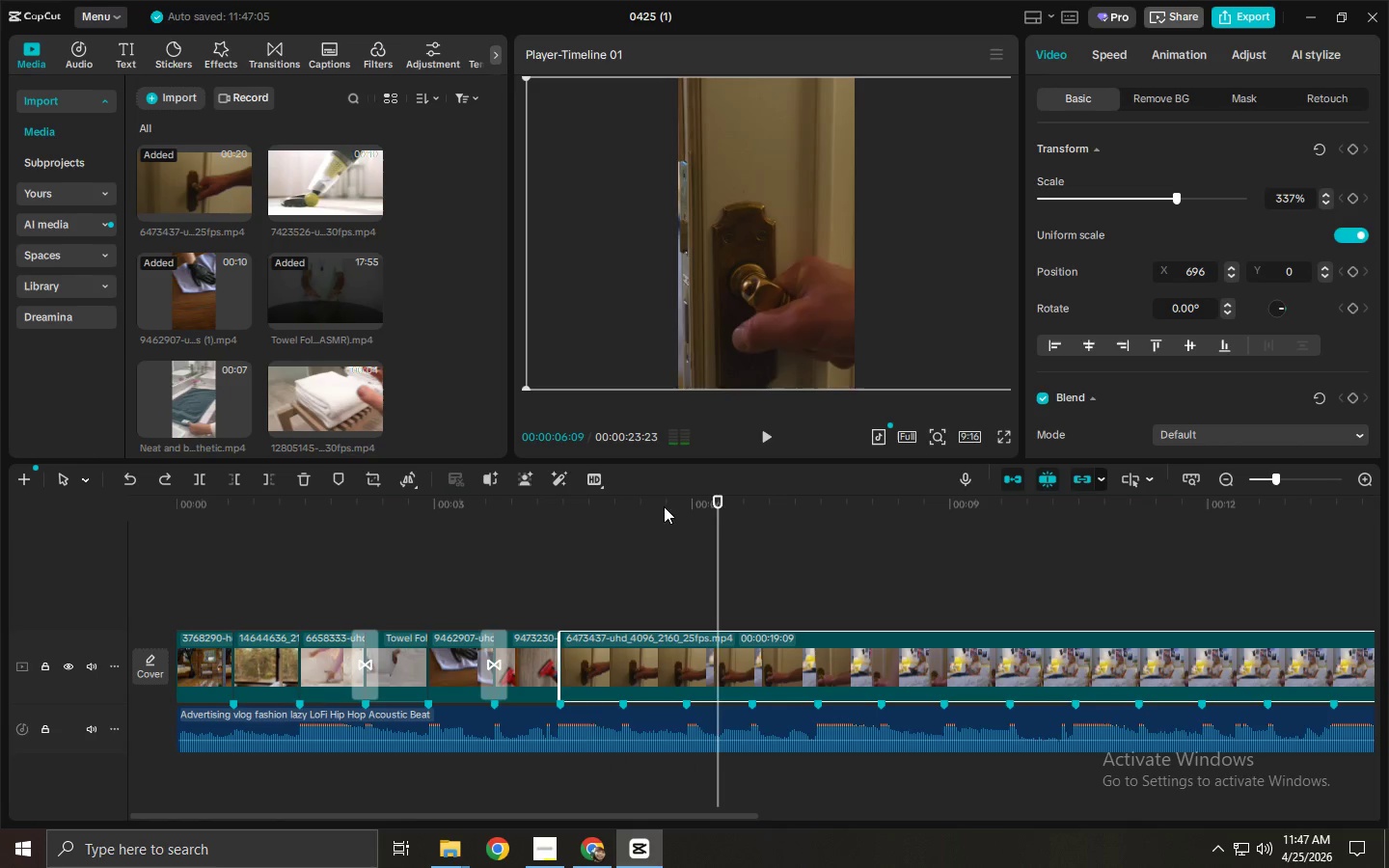 
left_click_drag(start_coordinate=[662, 505], to_coordinate=[623, 545])
 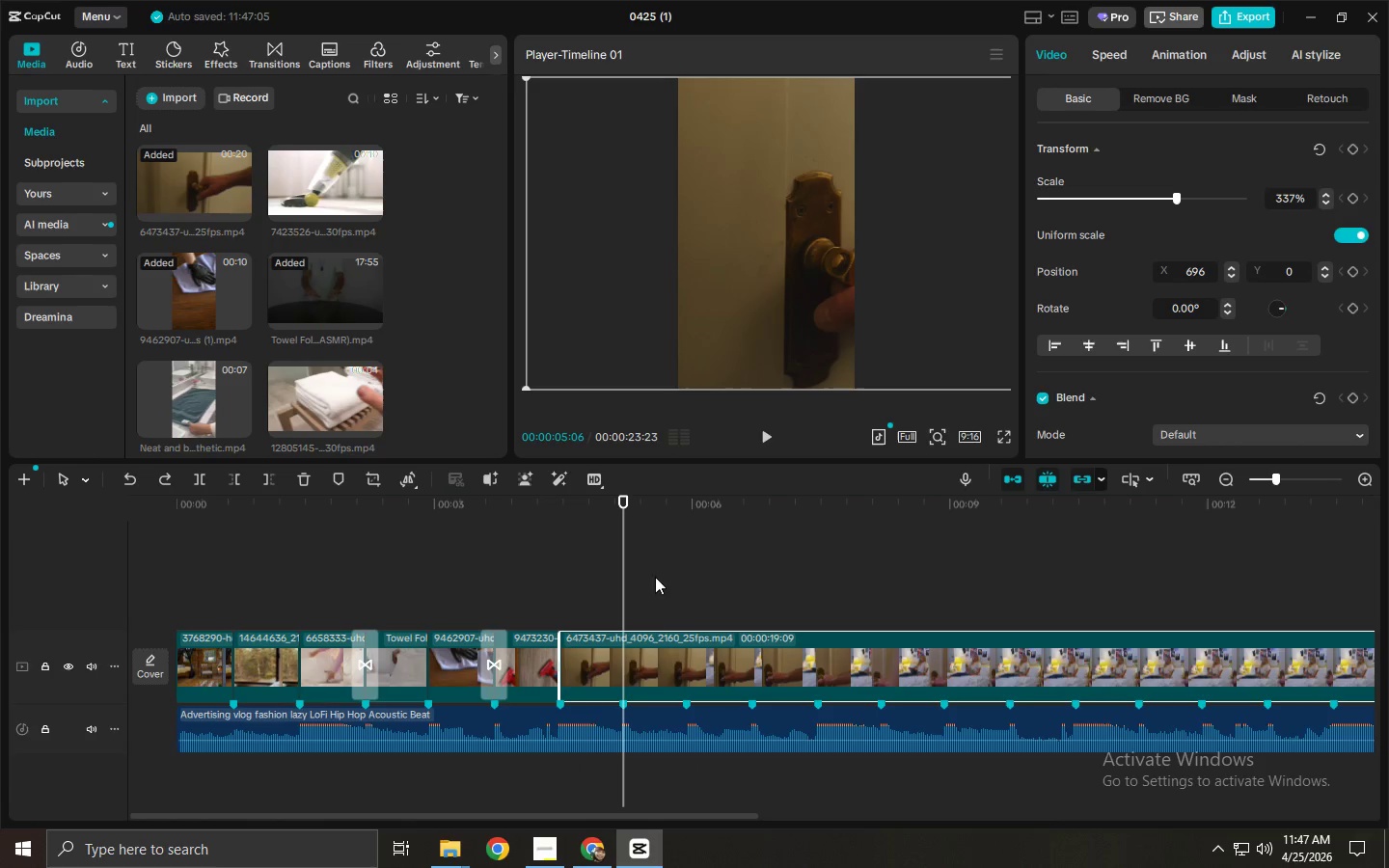 
key(Control+ControlLeft)
 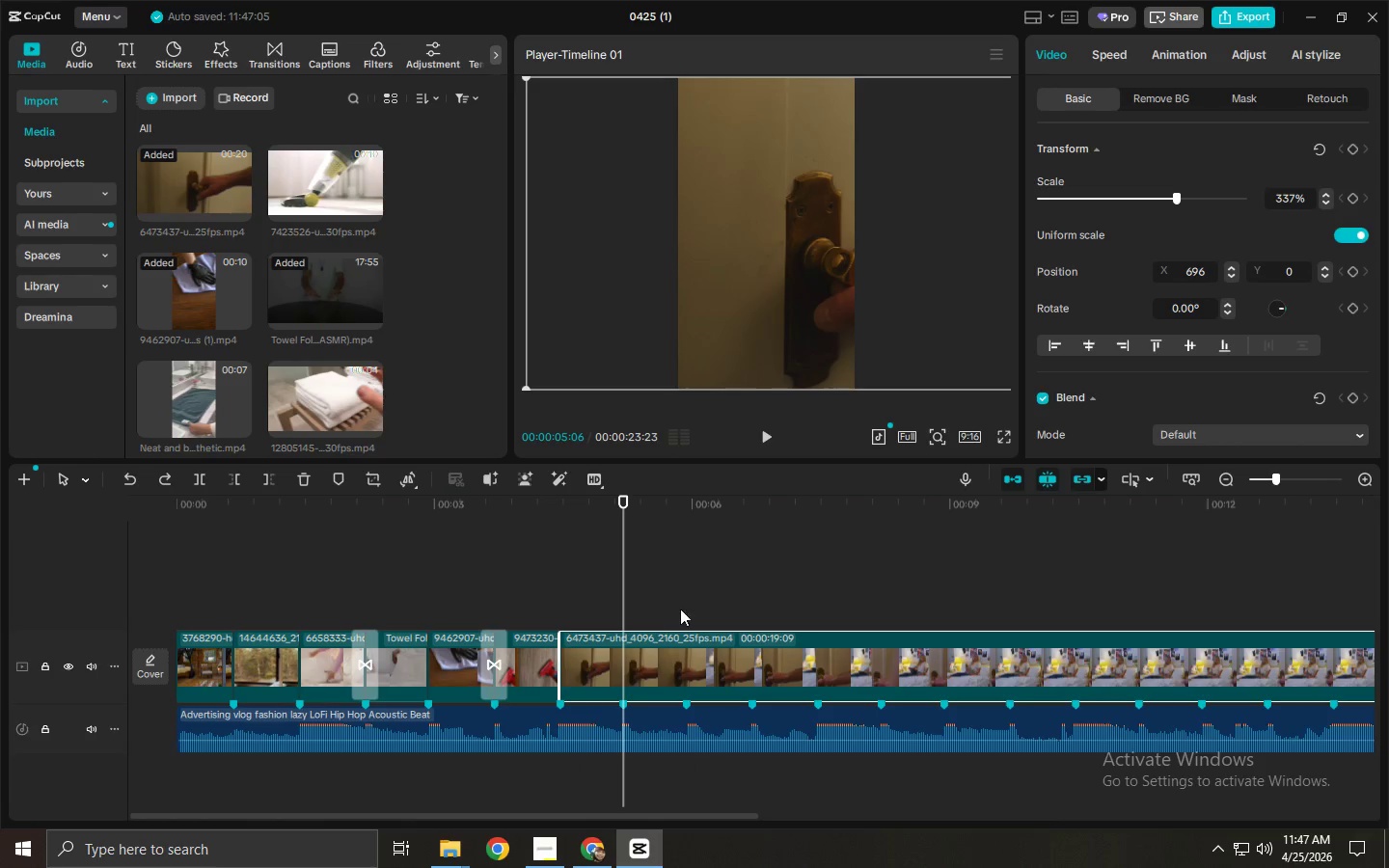 
key(Control+B)
 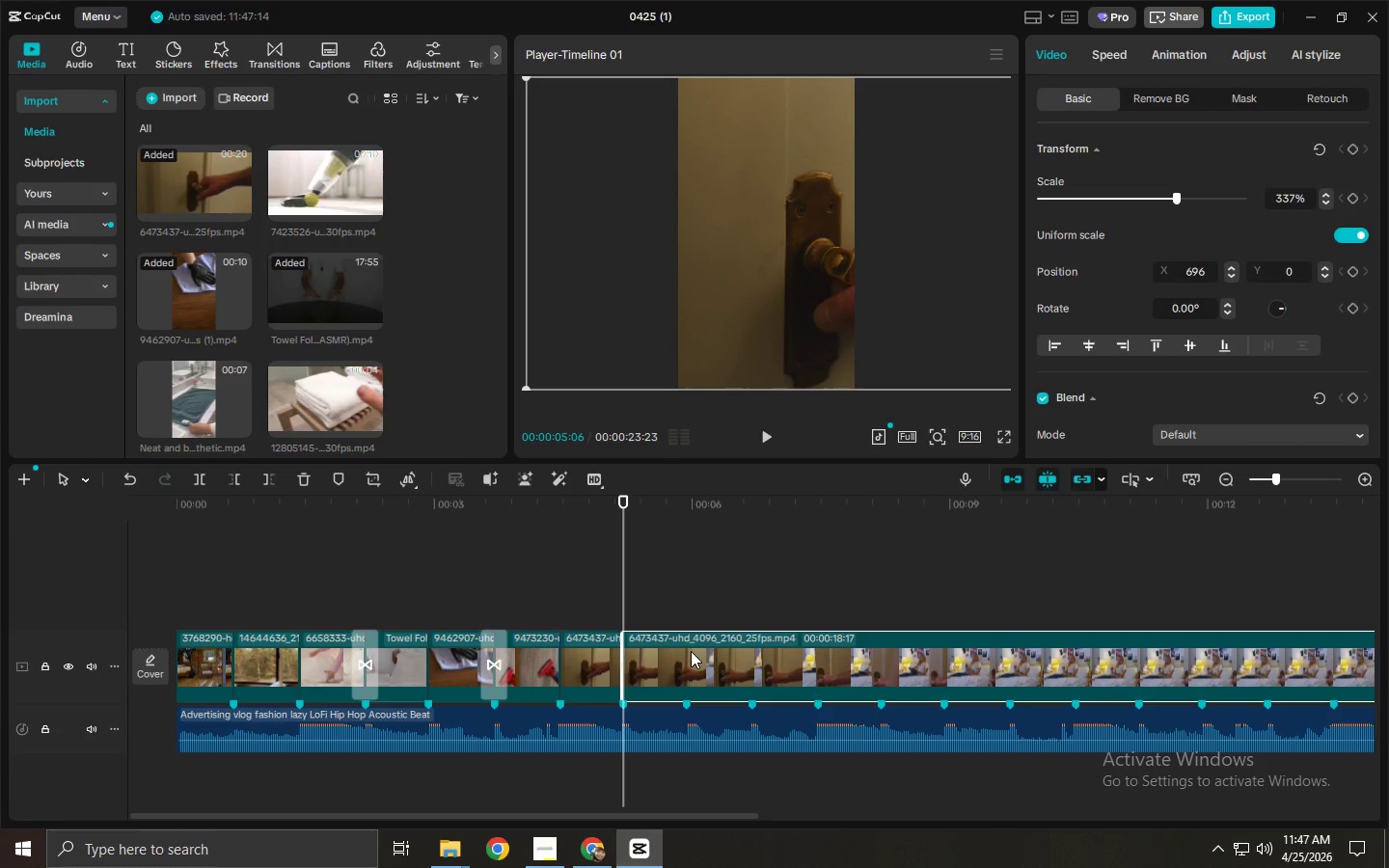 
key(Delete)
 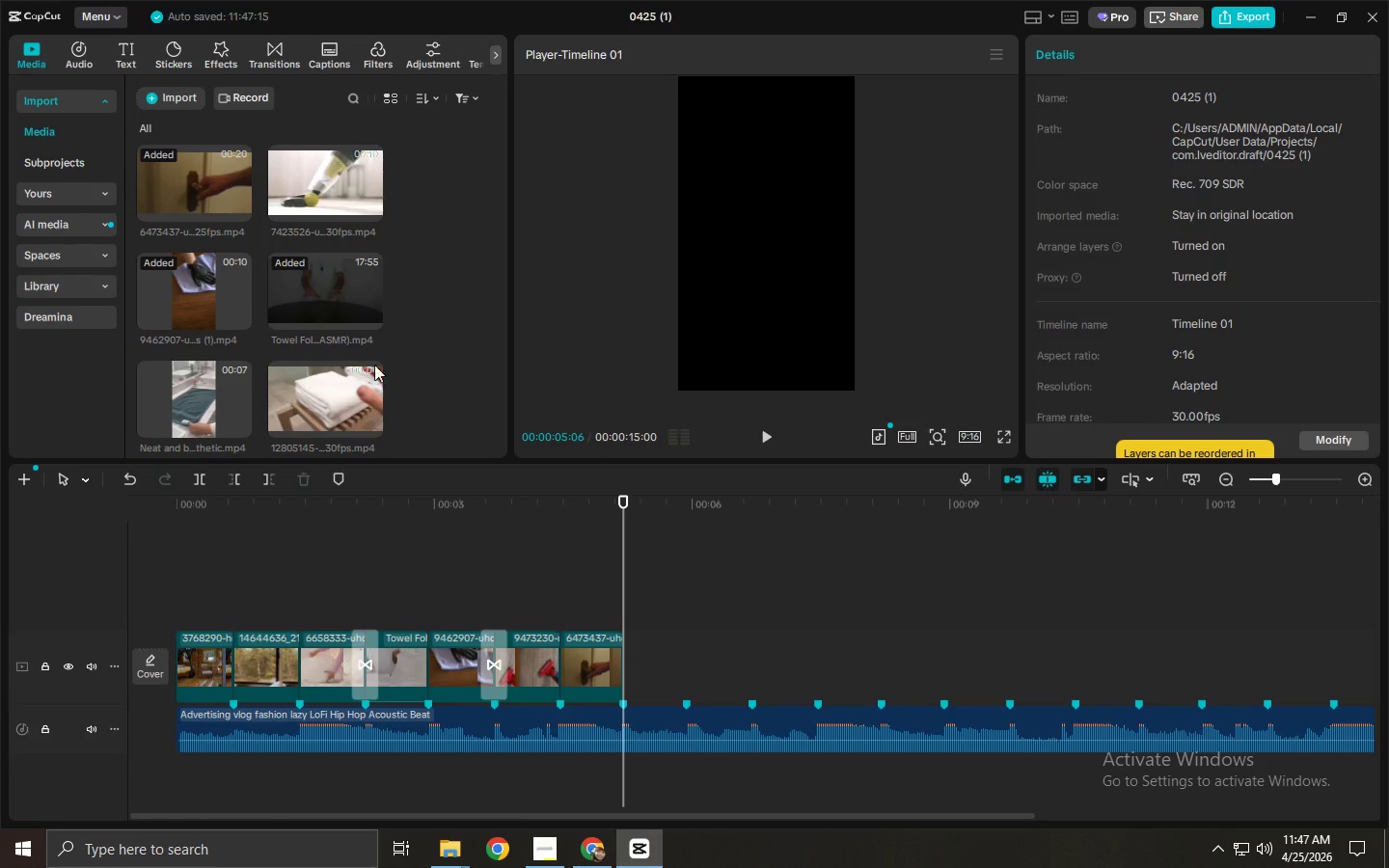 
scroll: coordinate [266, 314], scroll_direction: down, amount: 11.0
 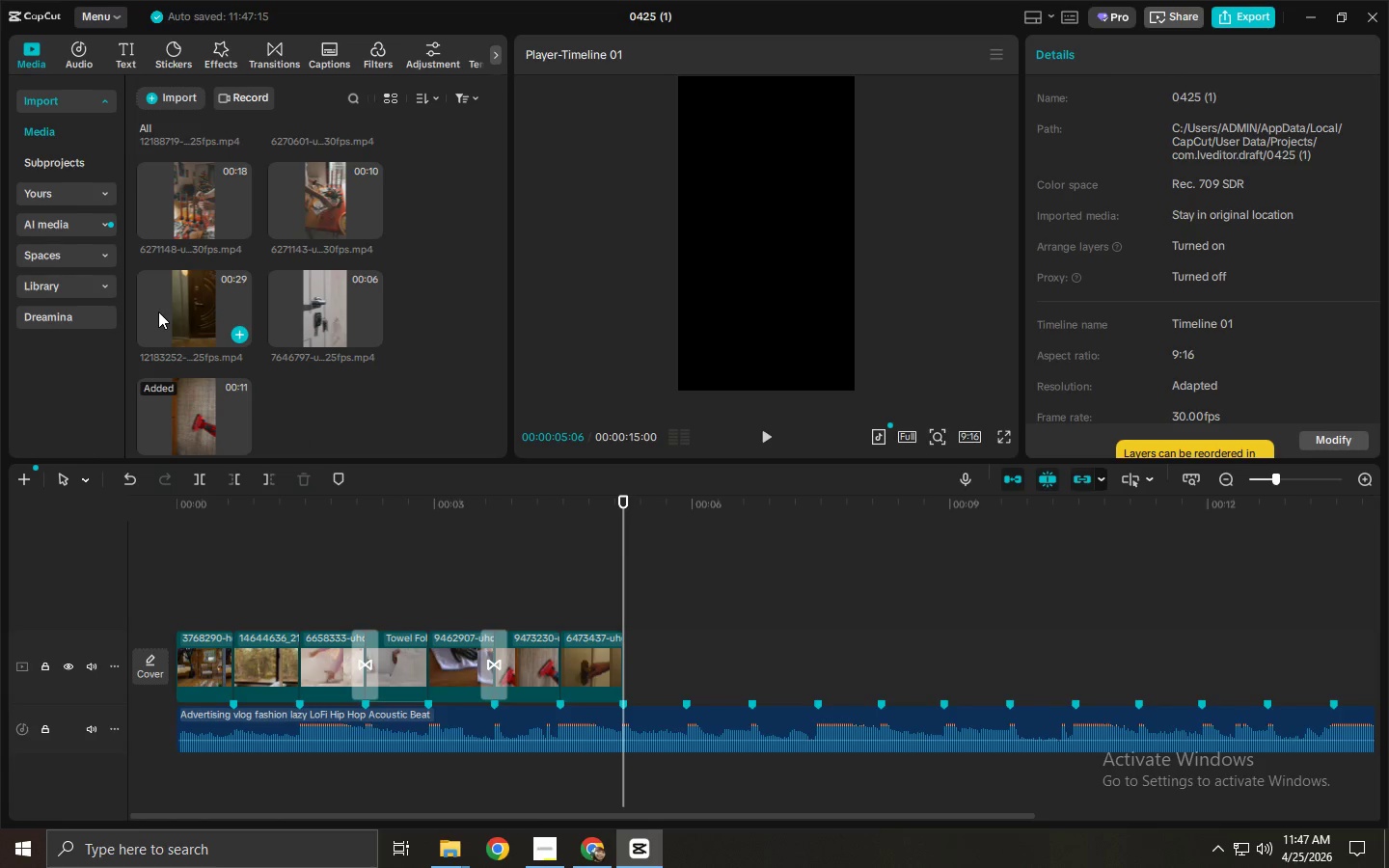 
left_click([166, 309])
 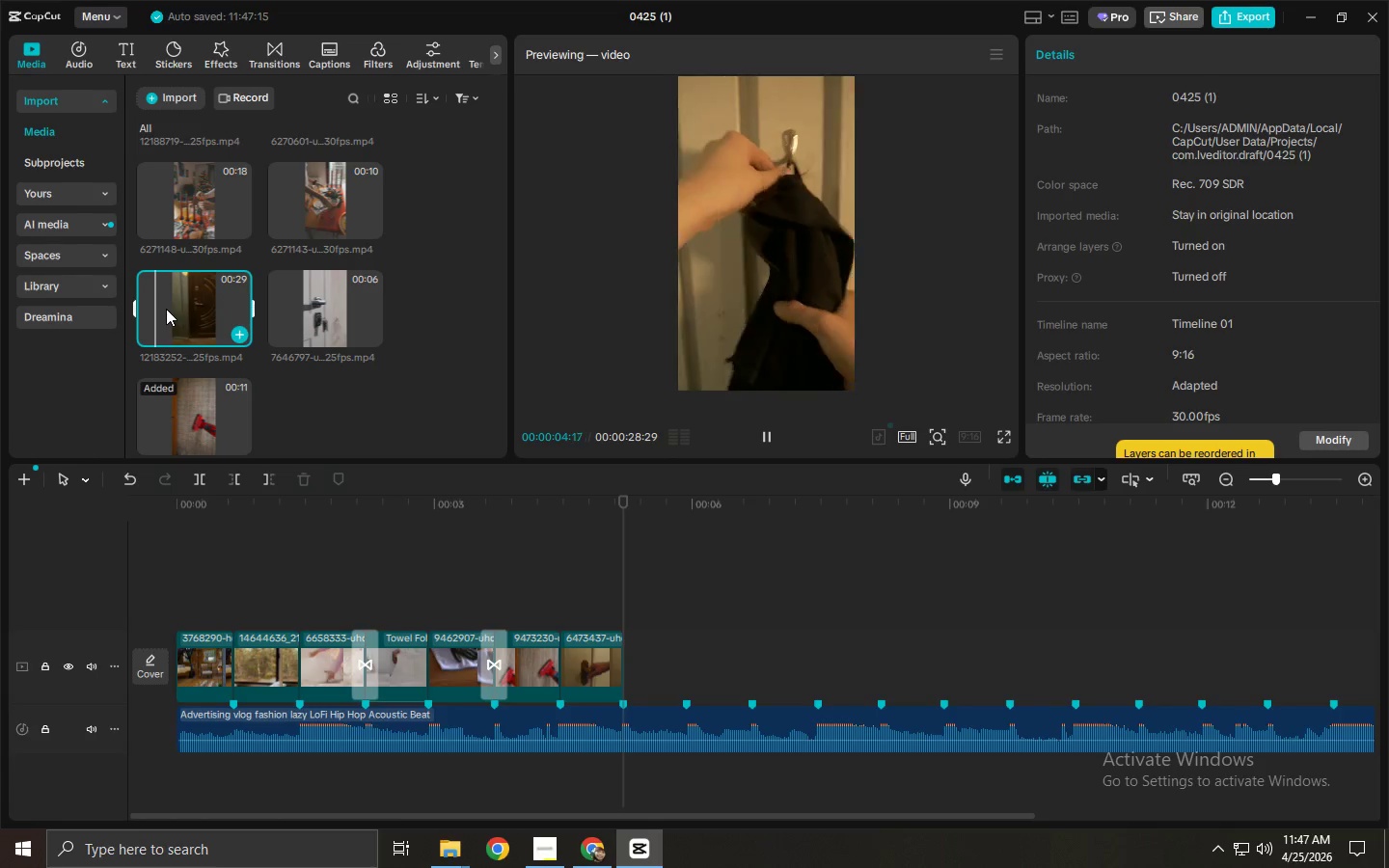 
wait(7.06)
 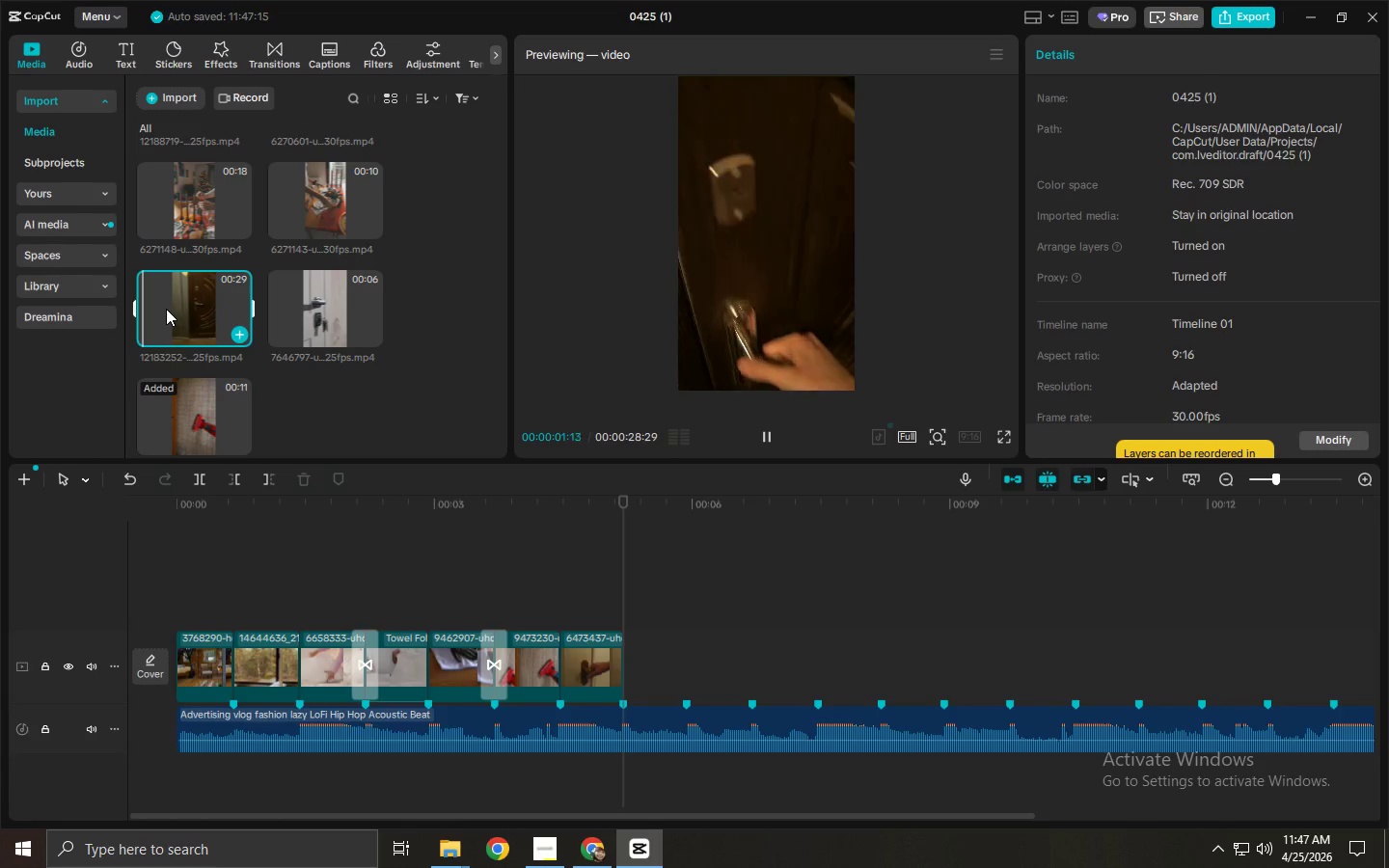 
left_click([325, 310])
 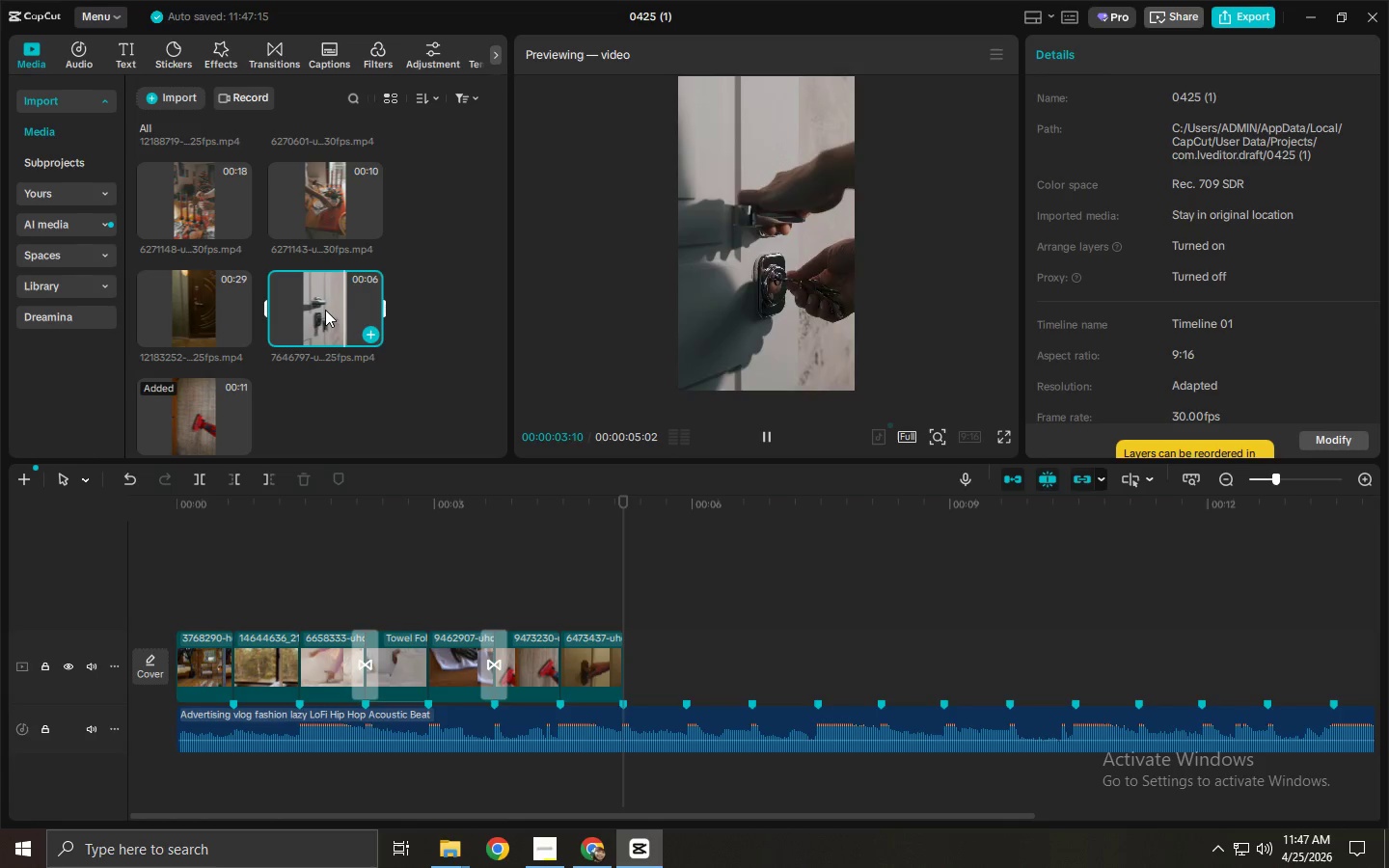 
wait(8.72)
 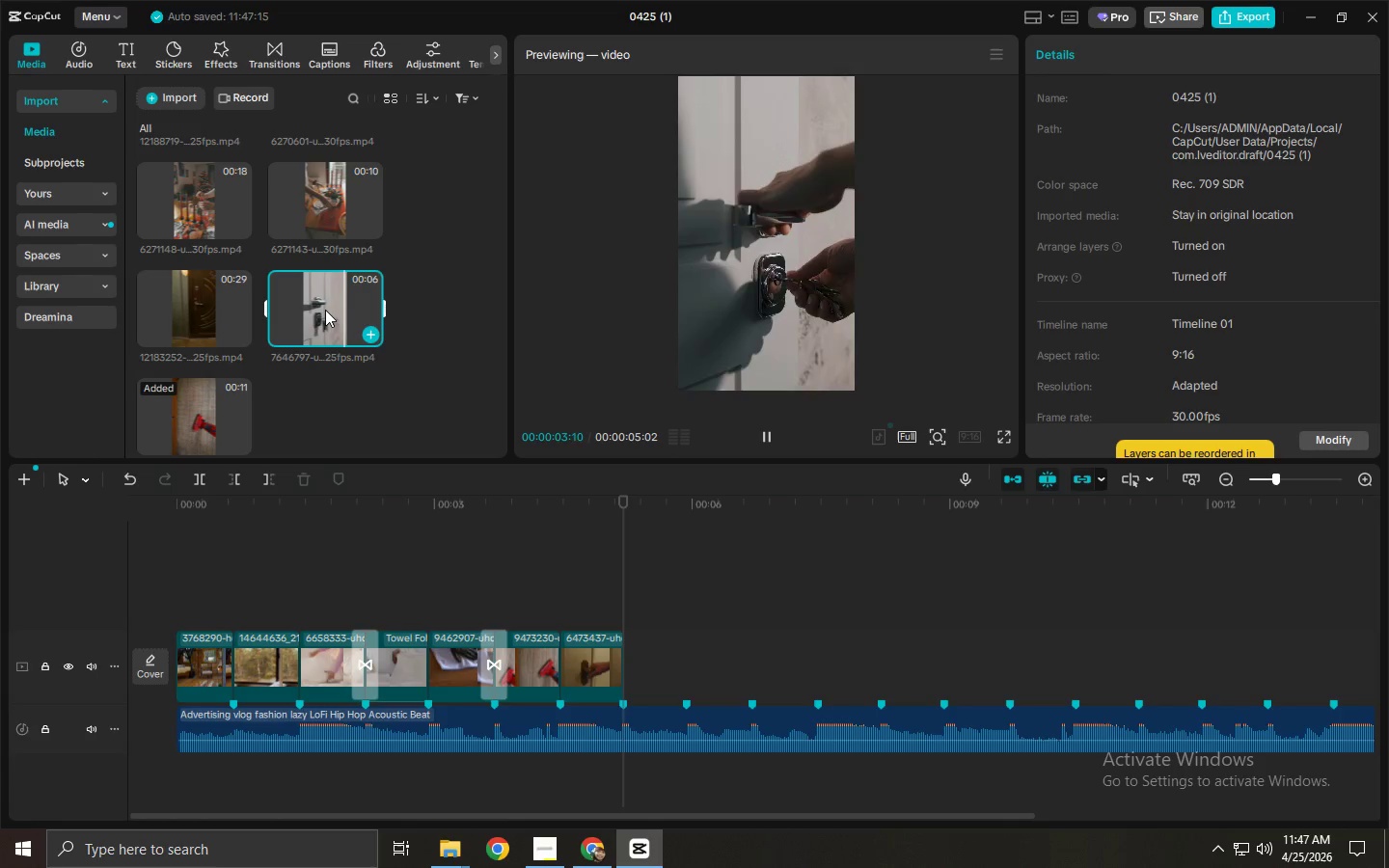 
left_click_drag(start_coordinate=[333, 311], to_coordinate=[631, 640])
 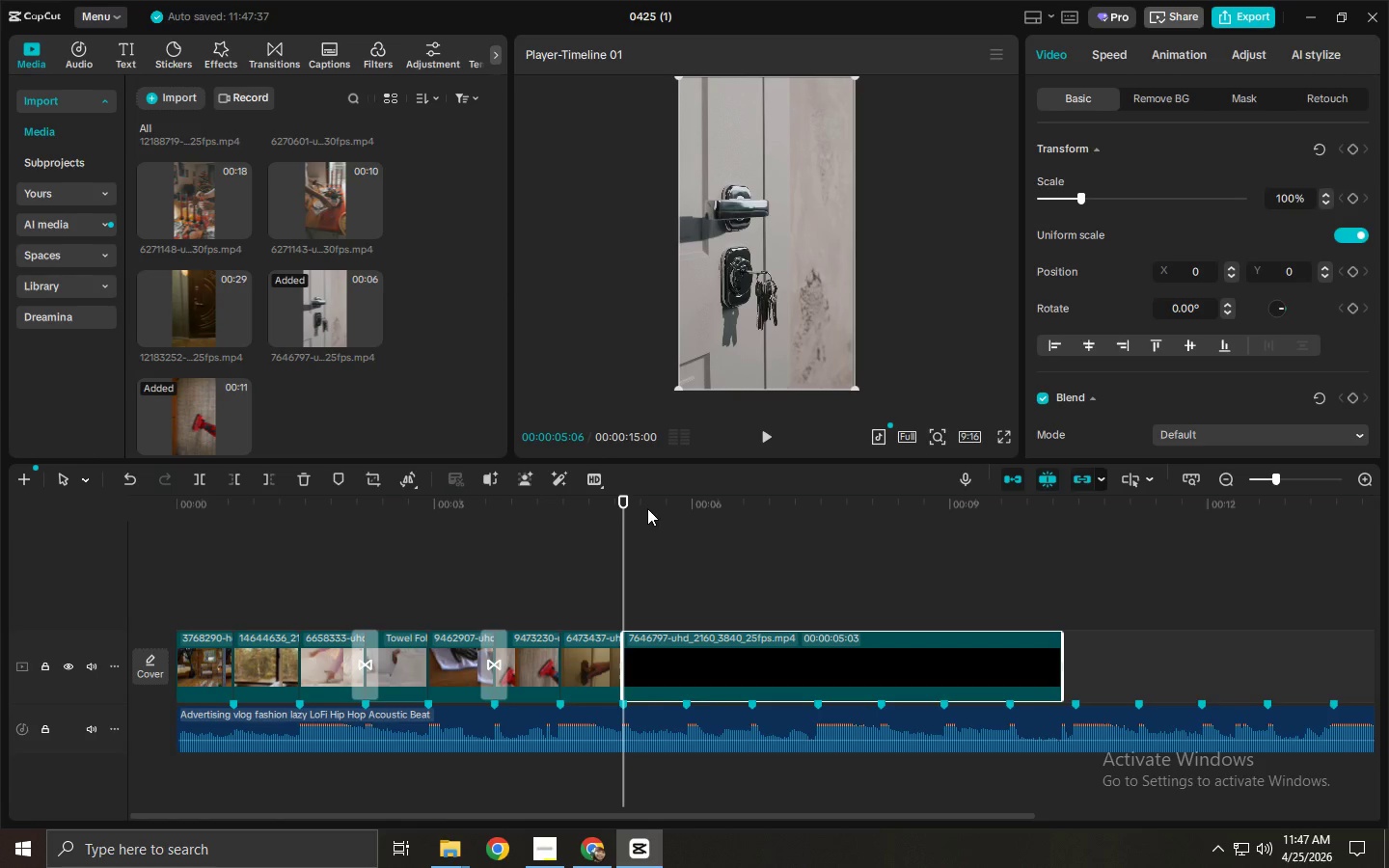 
left_click_drag(start_coordinate=[646, 502], to_coordinate=[877, 525])
 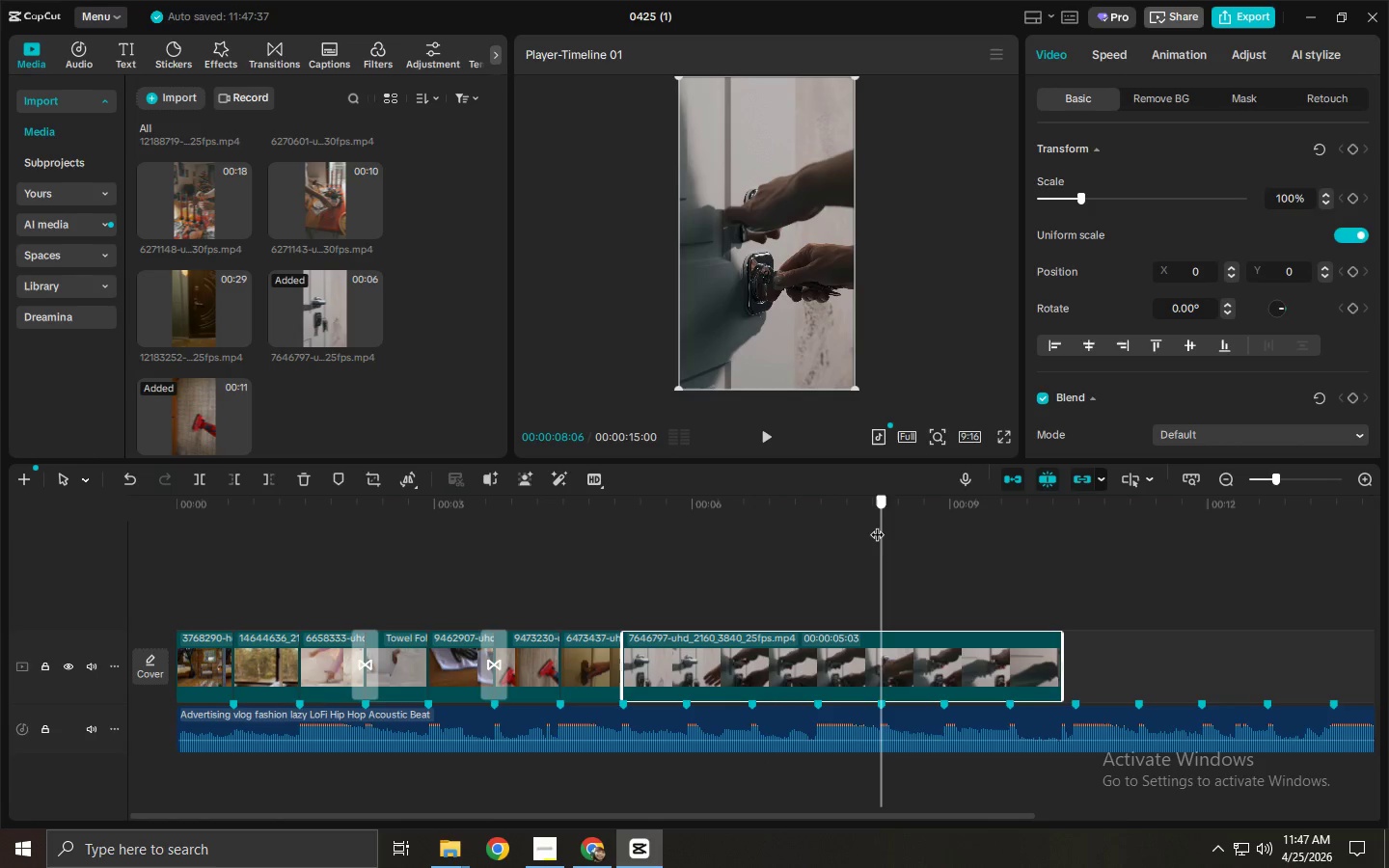 
key(Control+ControlLeft)
 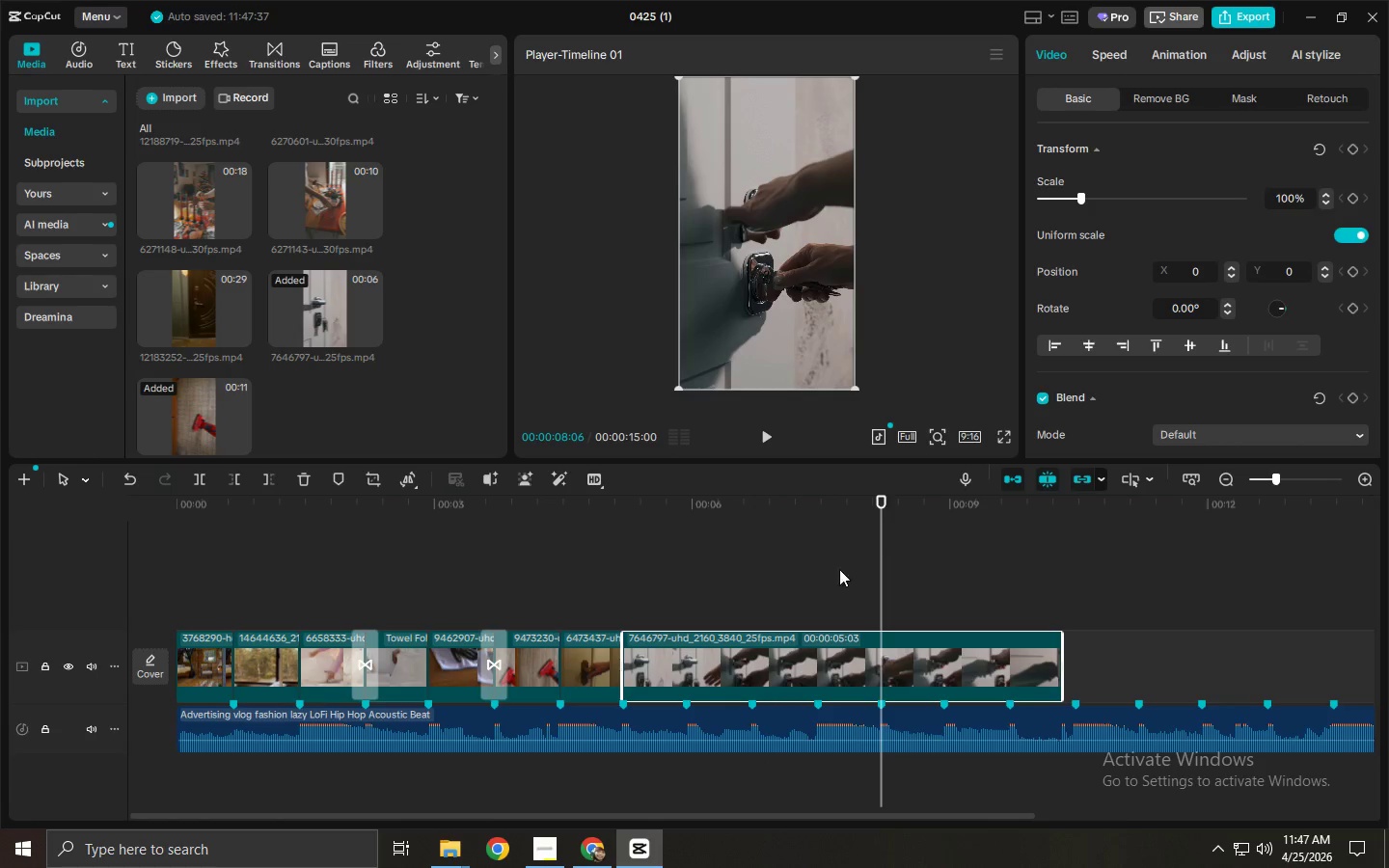 
key(Control+B)
 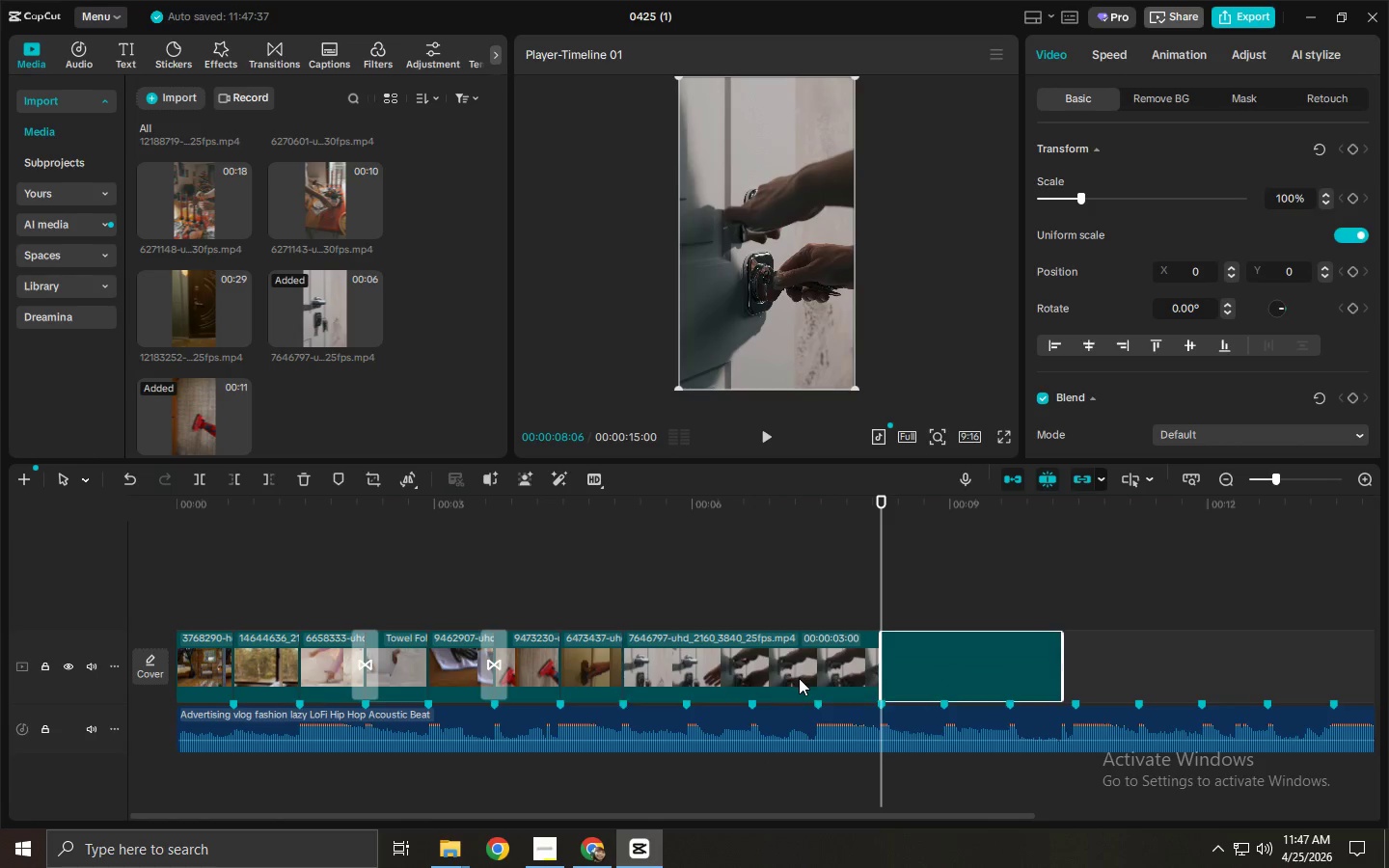 
left_click([799, 678])
 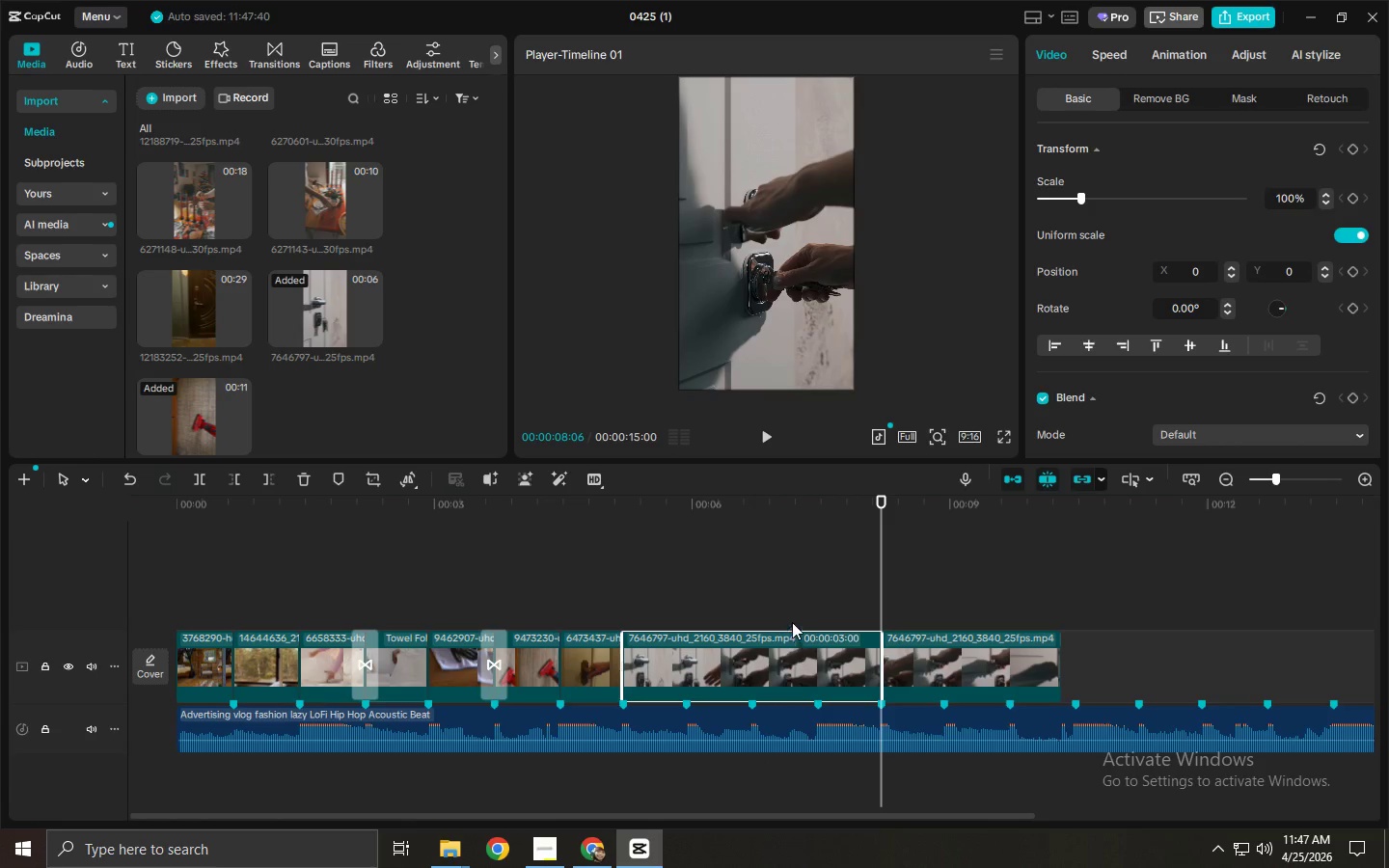 
key(Delete)
 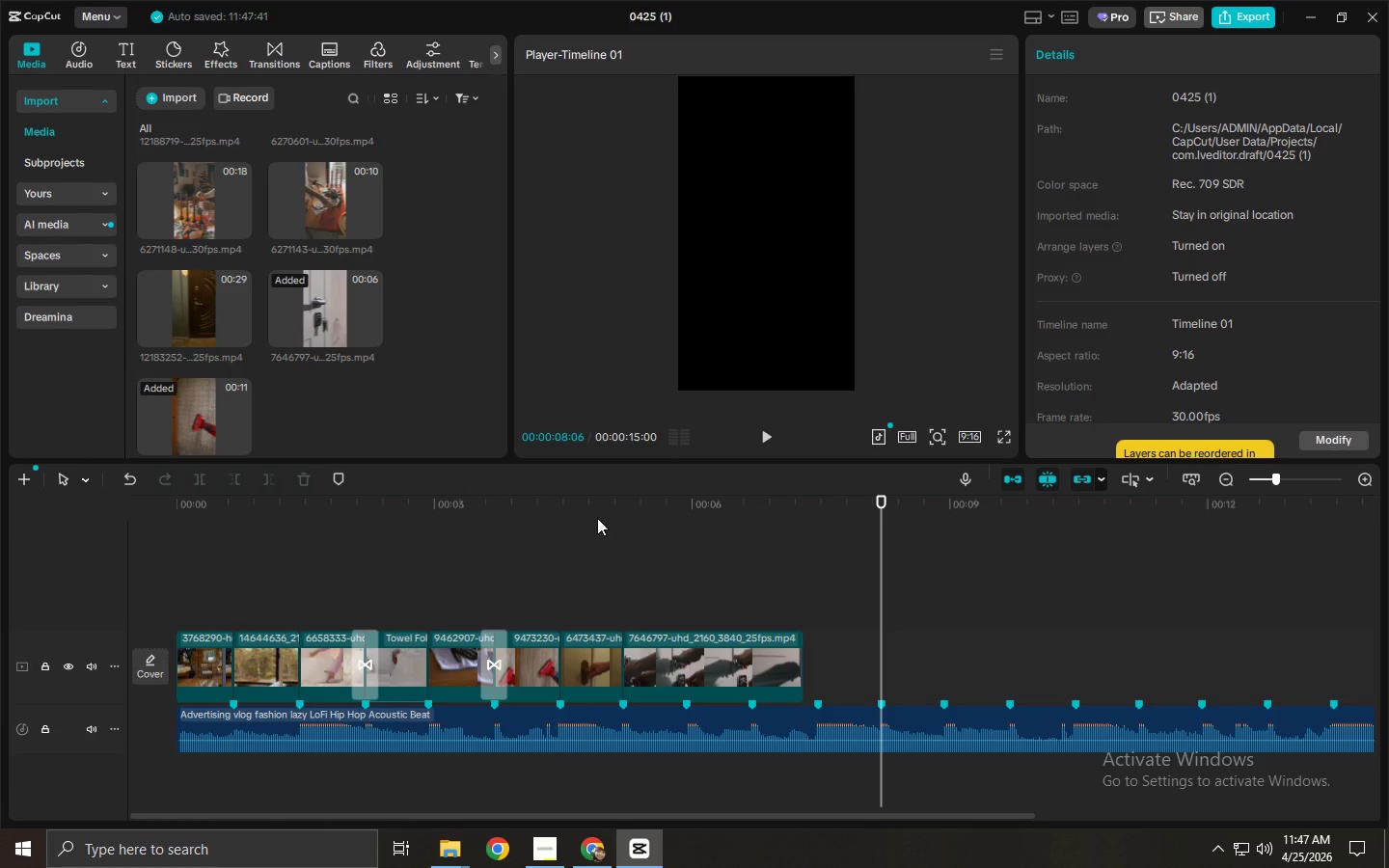 
left_click([557, 511])
 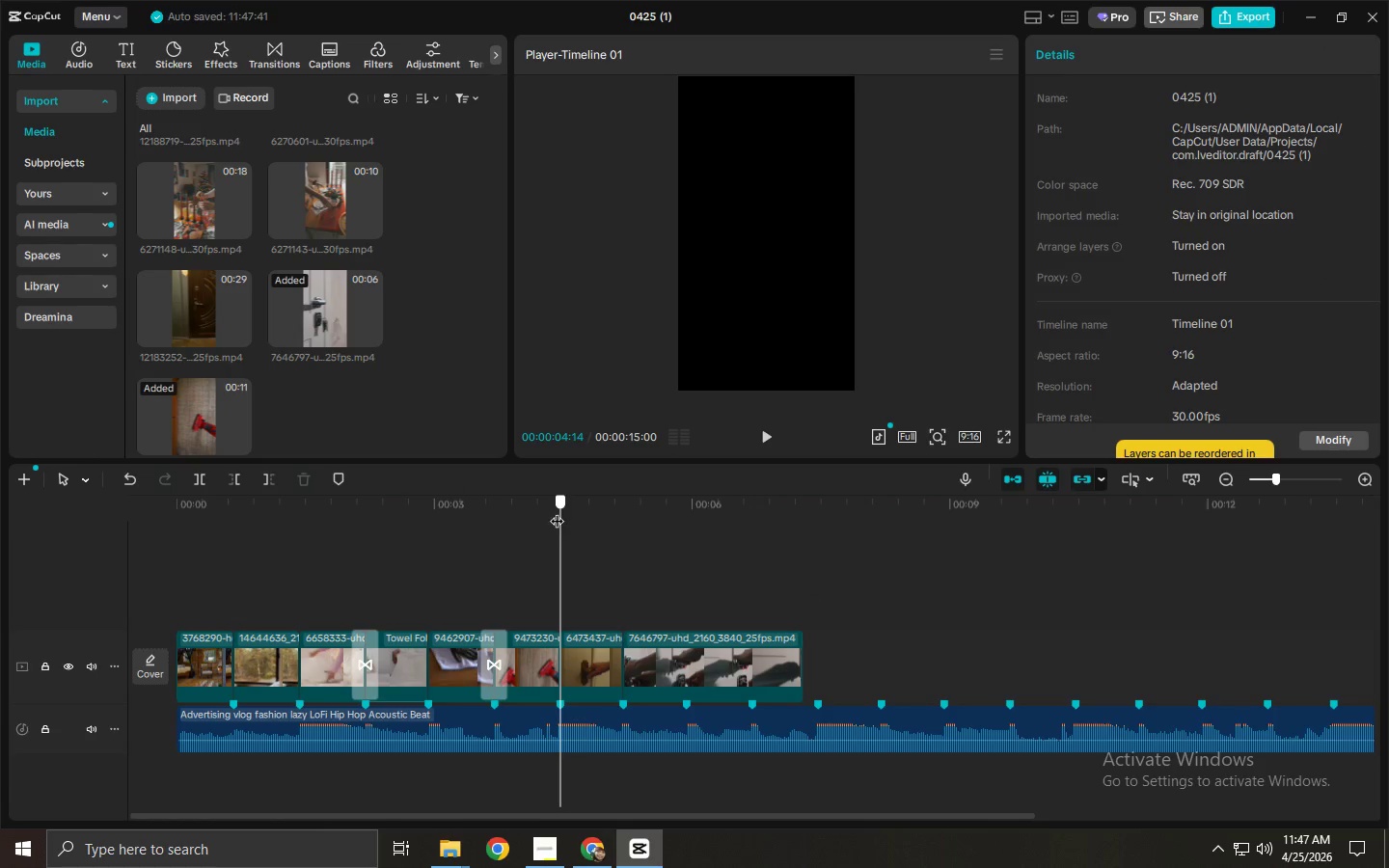 
key(Space)
 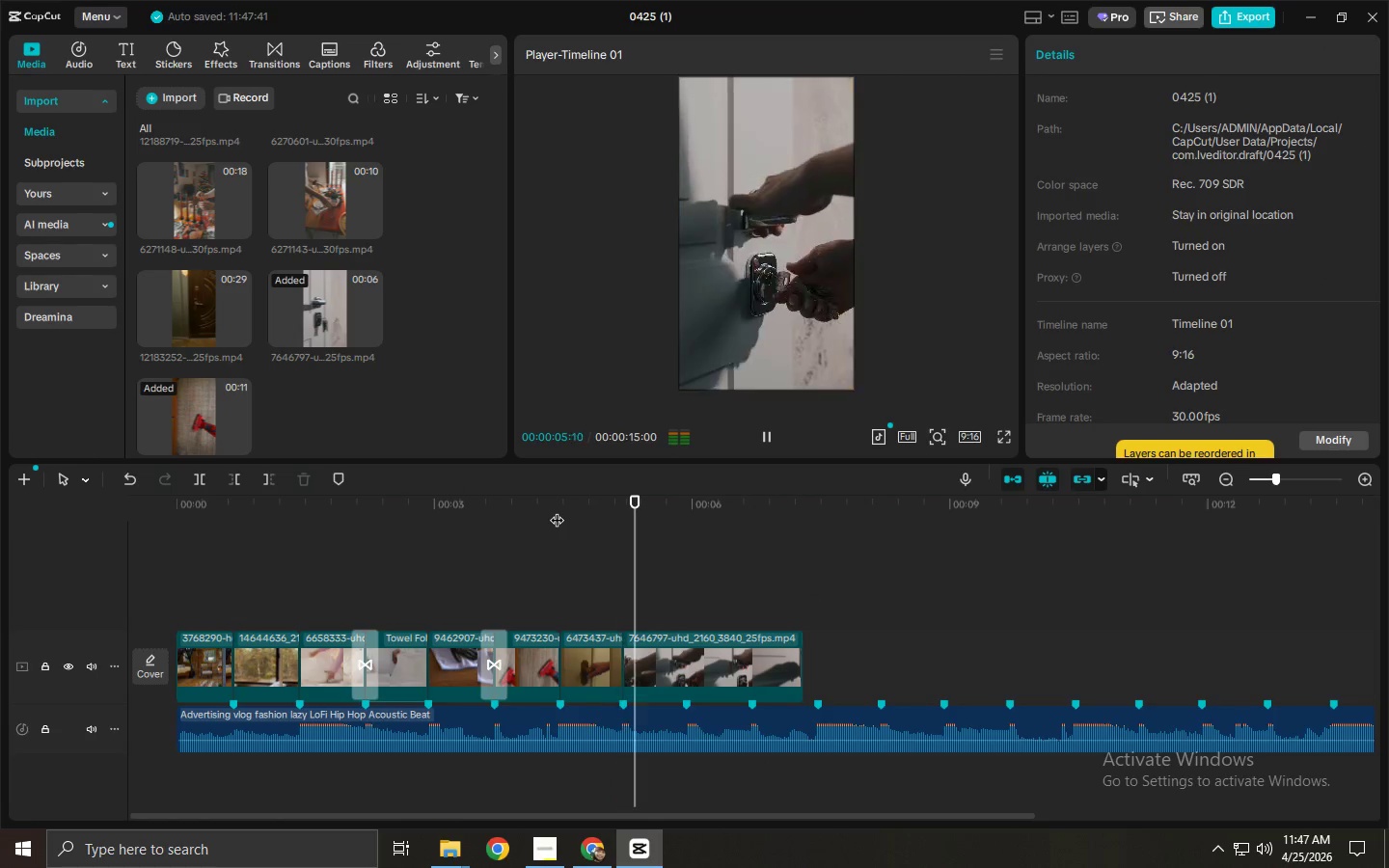 
key(Space)
 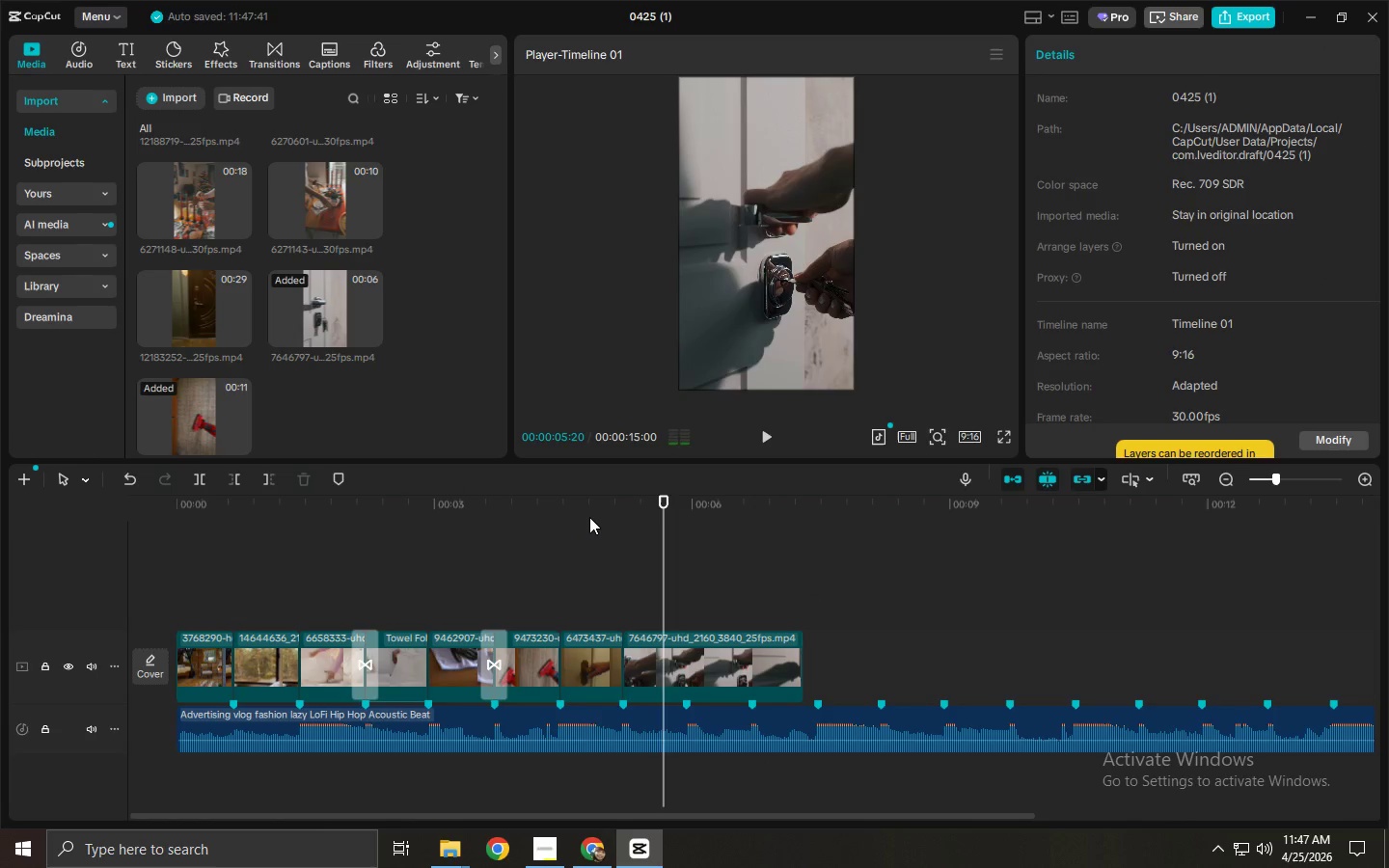 
left_click([589, 517])
 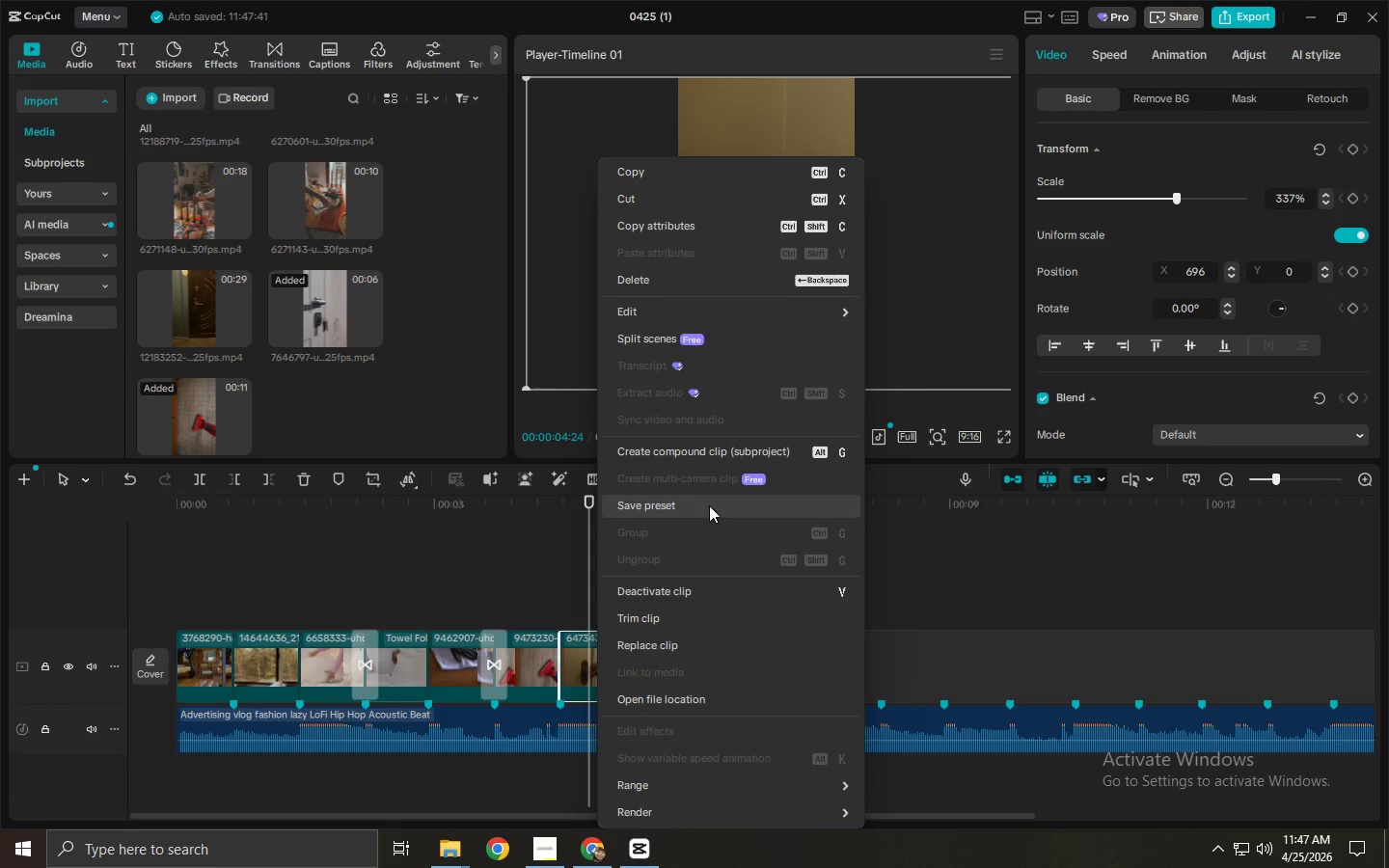 
left_click([709, 310])
 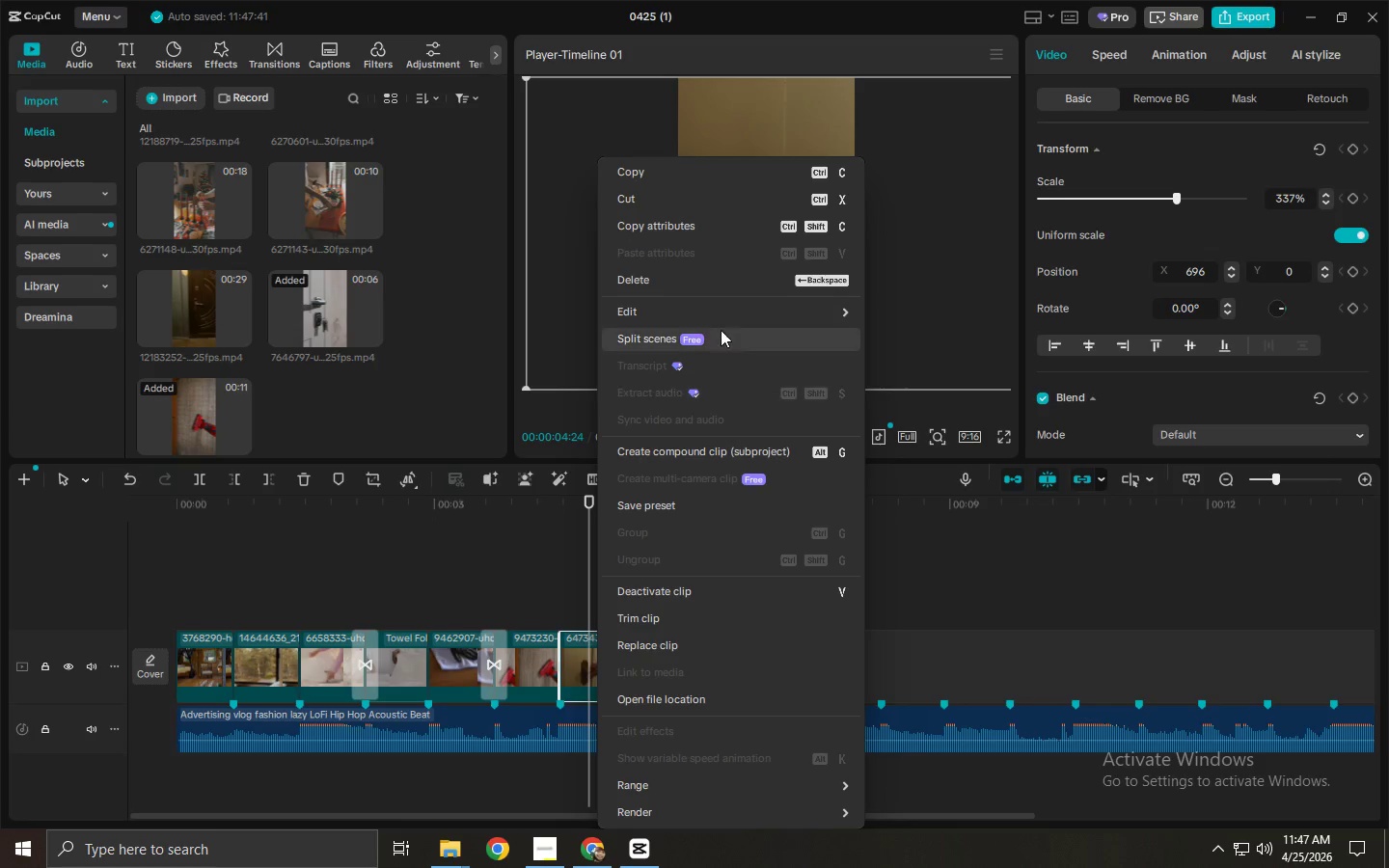 
left_click([700, 621])
 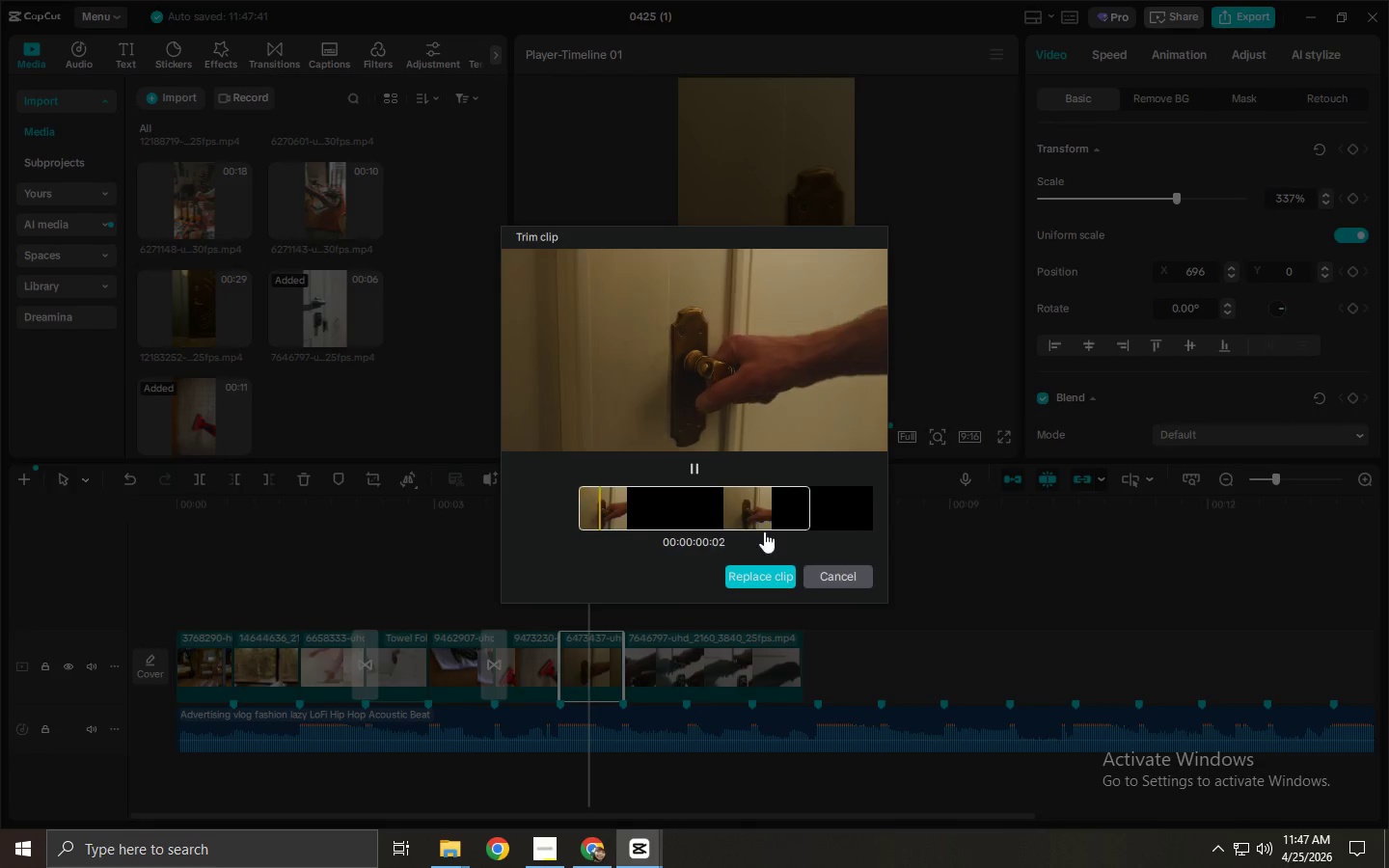 
left_click_drag(start_coordinate=[756, 524], to_coordinate=[625, 521])
 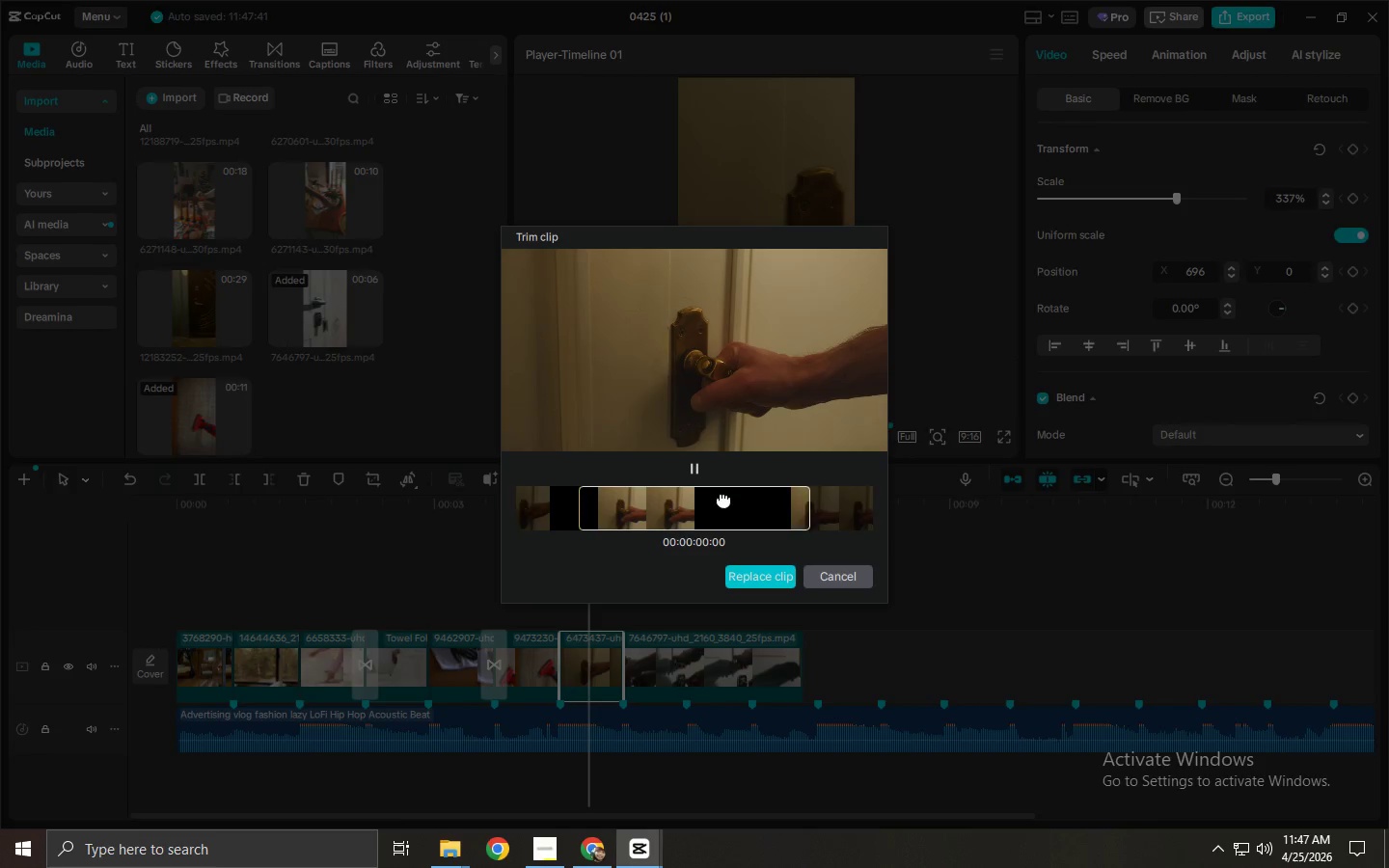 
left_click_drag(start_coordinate=[729, 499], to_coordinate=[647, 503])
 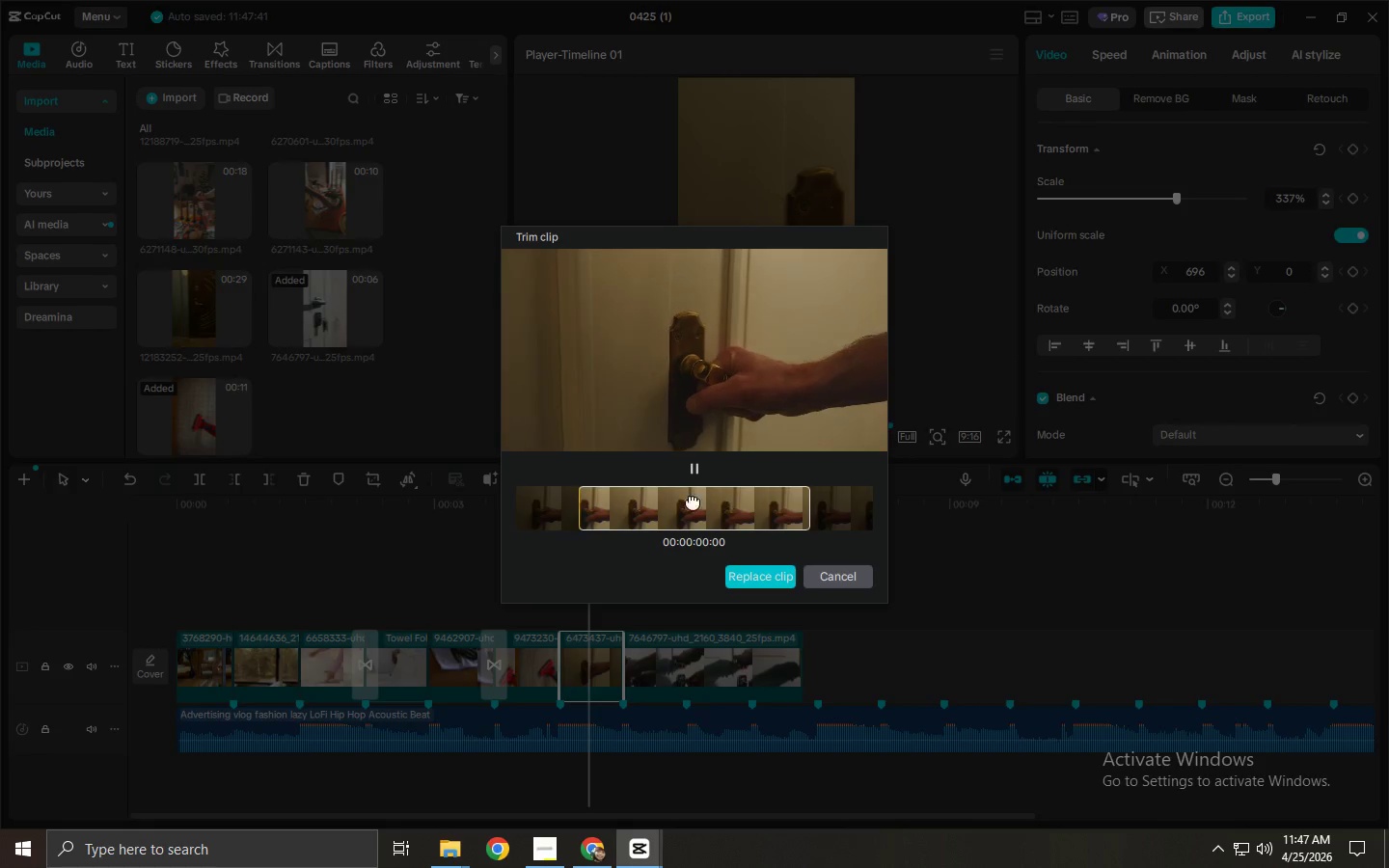 
left_click_drag(start_coordinate=[728, 500], to_coordinate=[620, 504])
 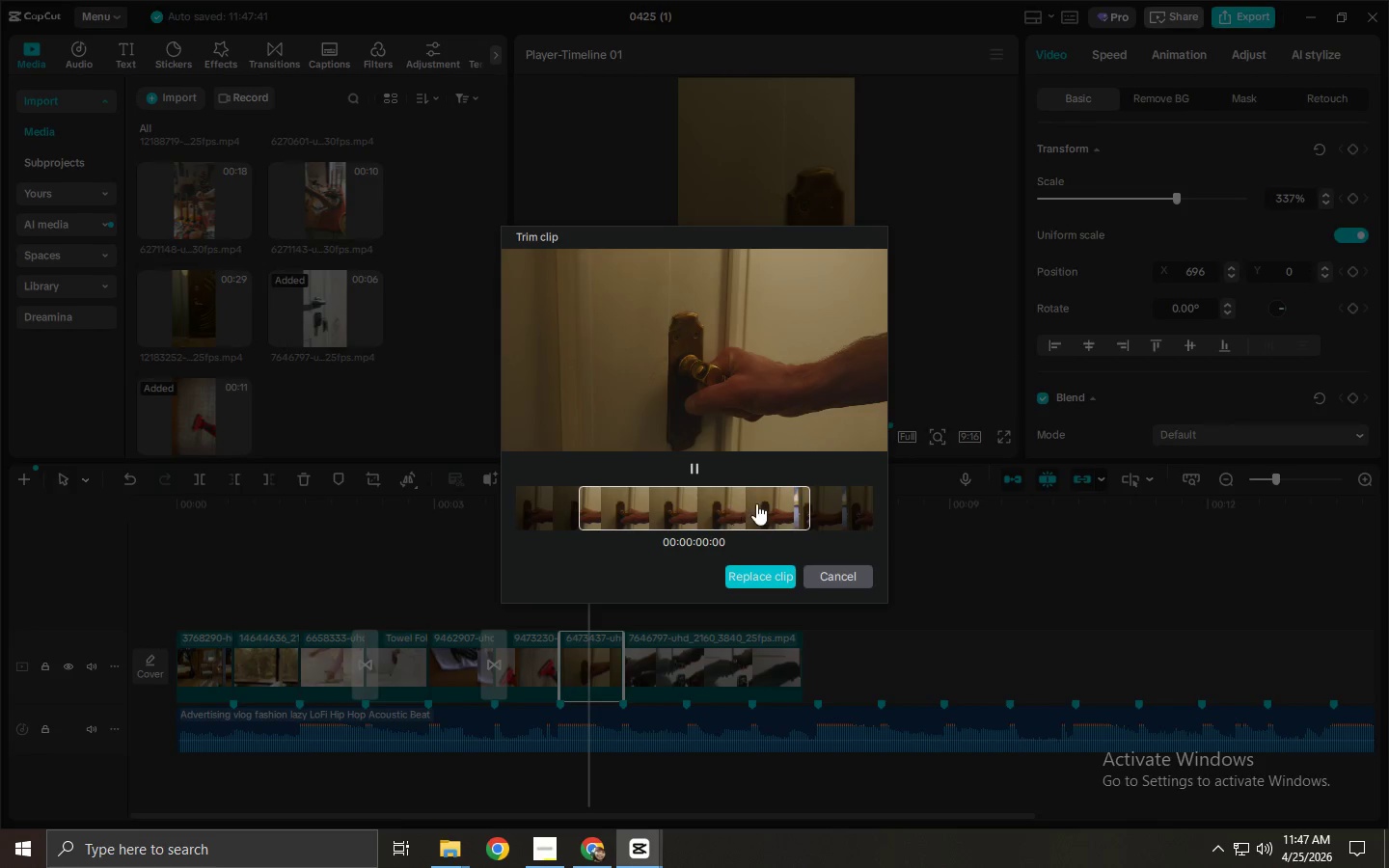 
left_click_drag(start_coordinate=[756, 503], to_coordinate=[633, 512])
 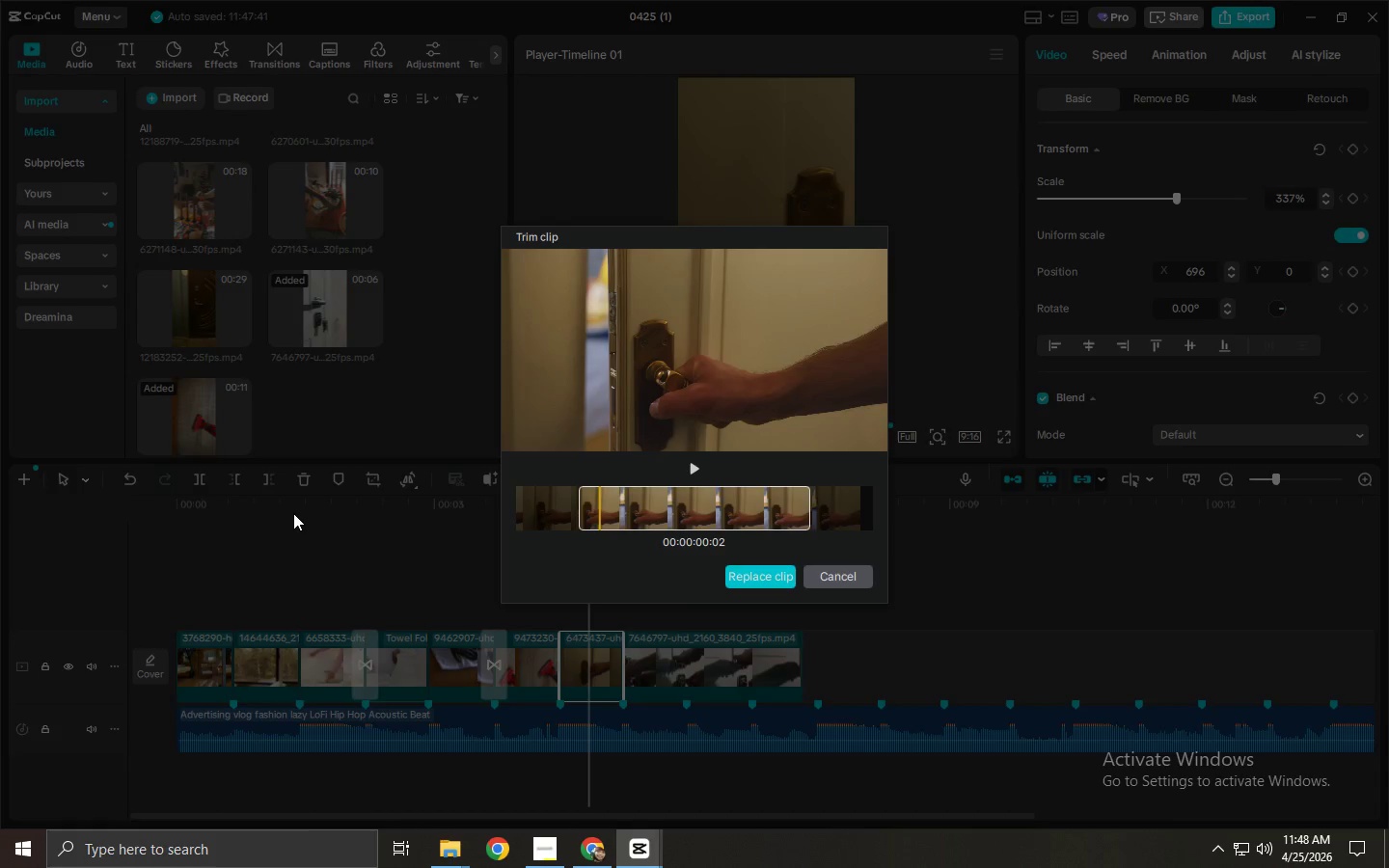 
wait(42.5)
 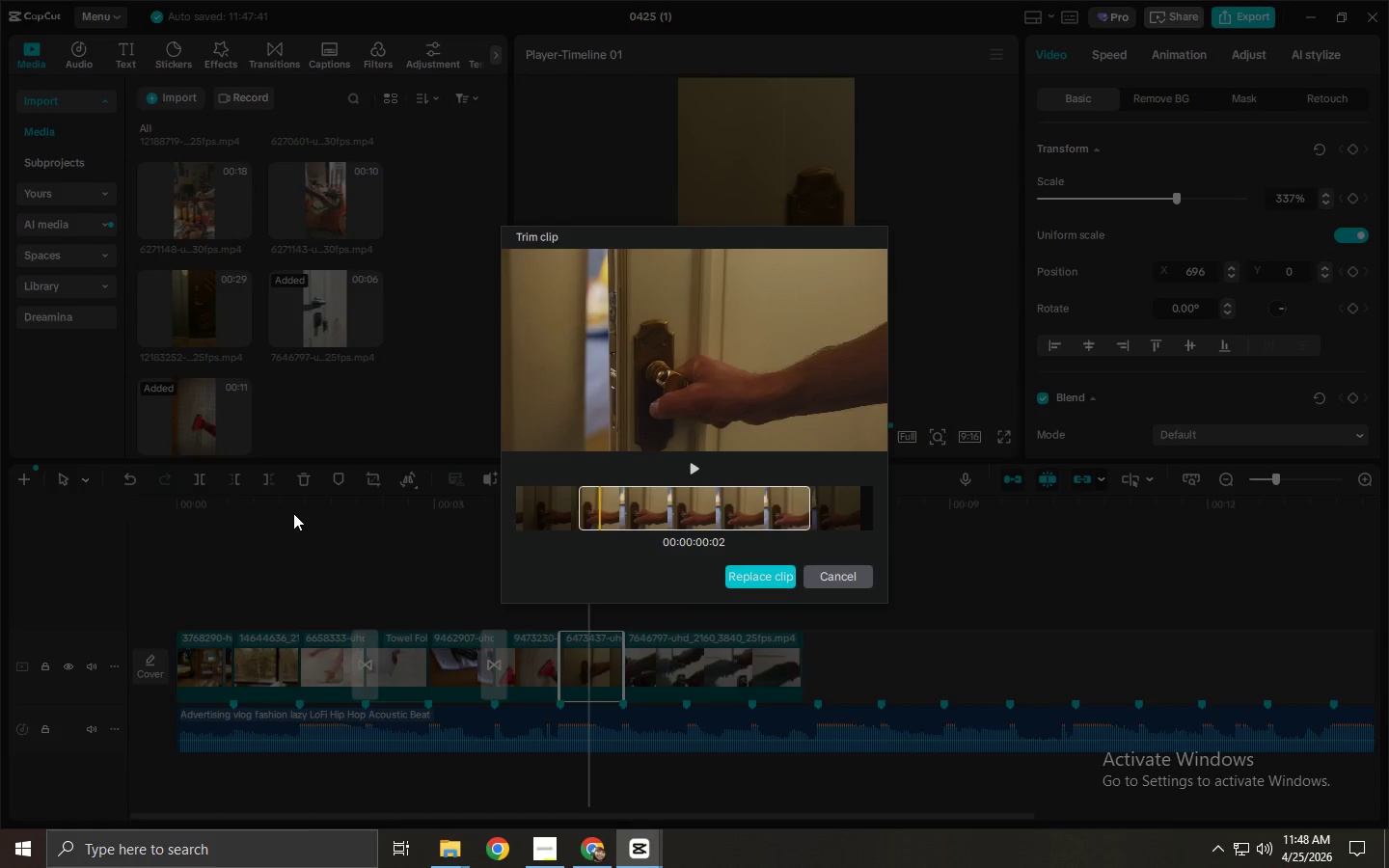 
left_click_drag(start_coordinate=[696, 512], to_coordinate=[806, 517])
 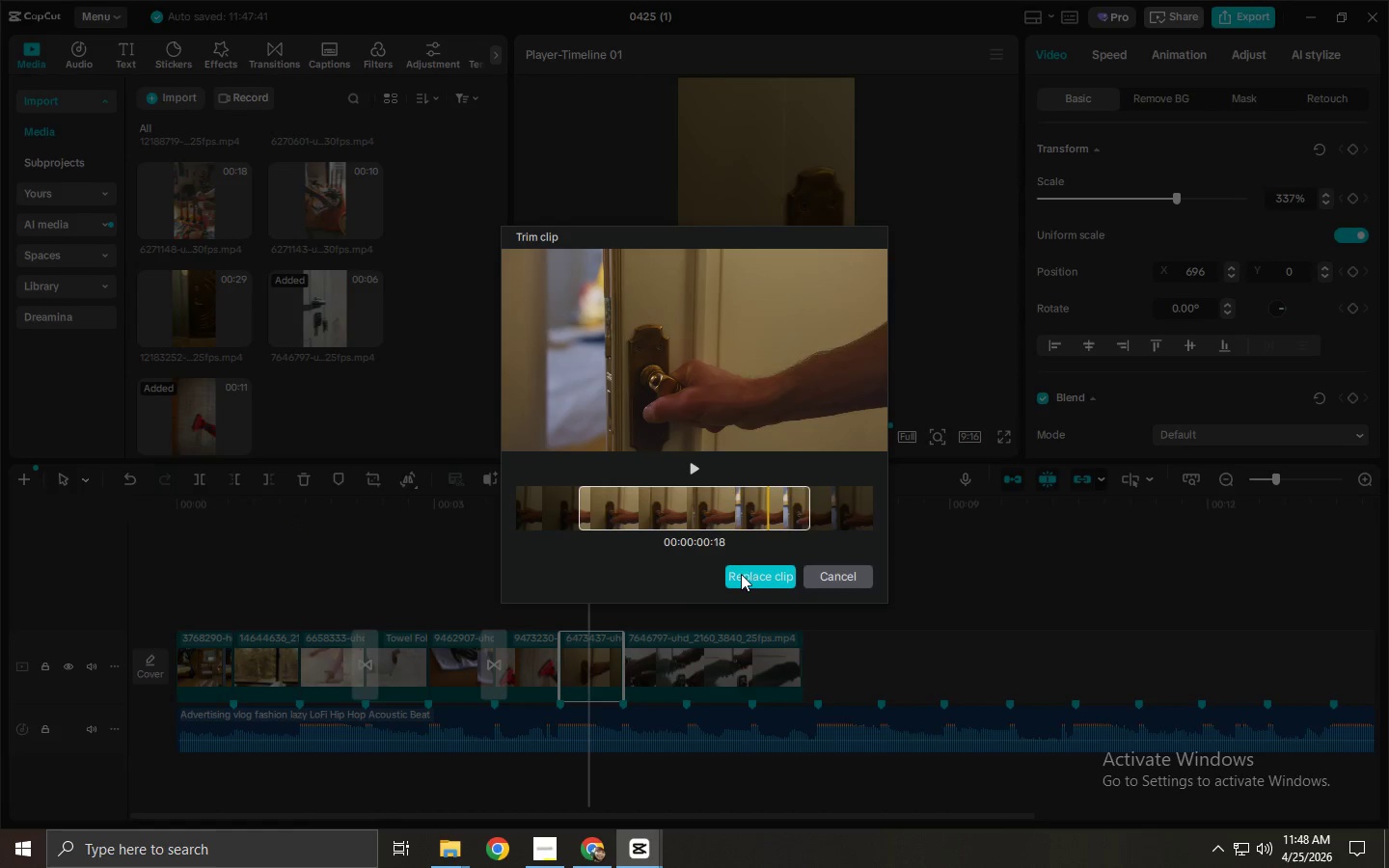 
left_click([745, 580])
 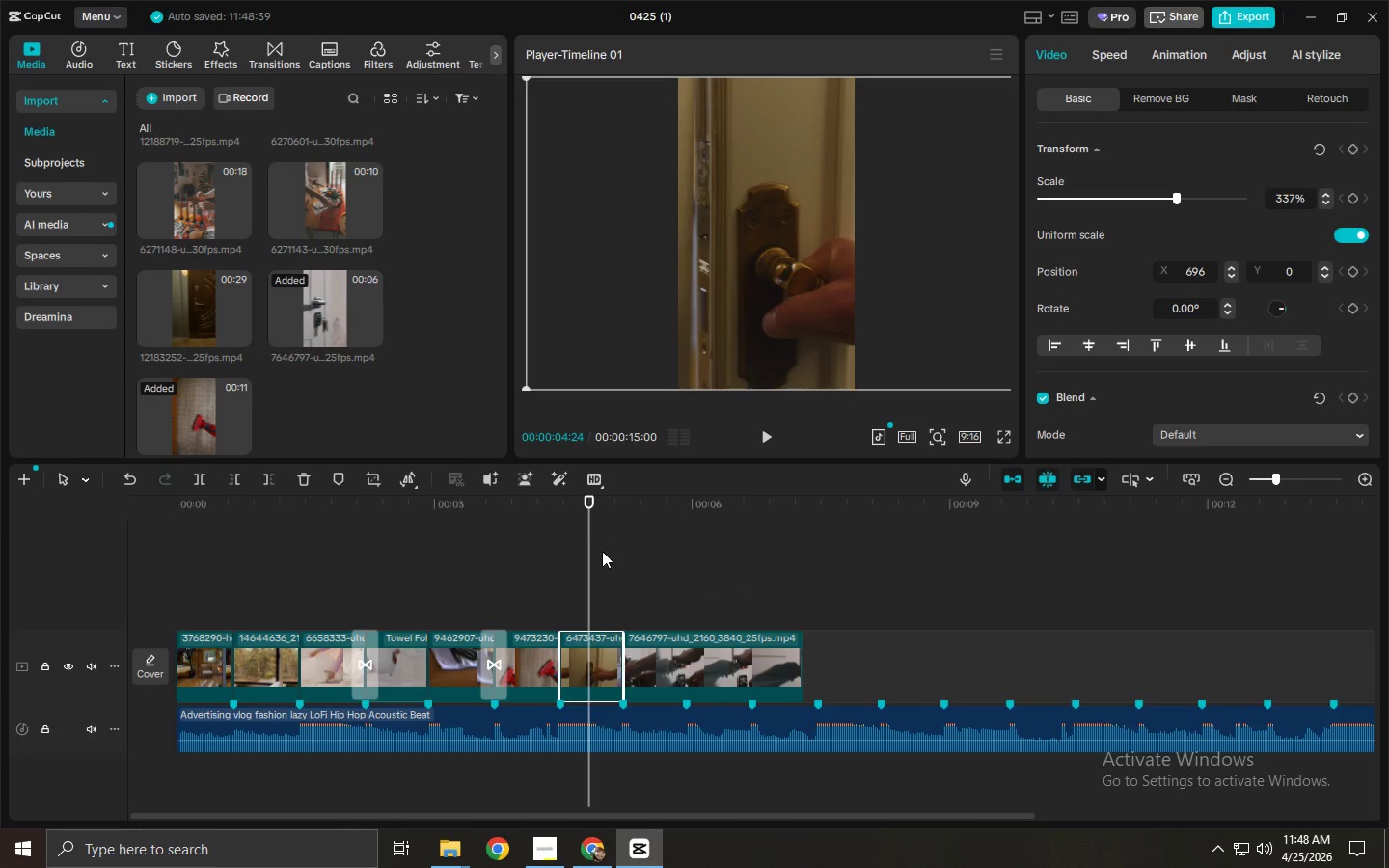 
left_click([542, 517])
 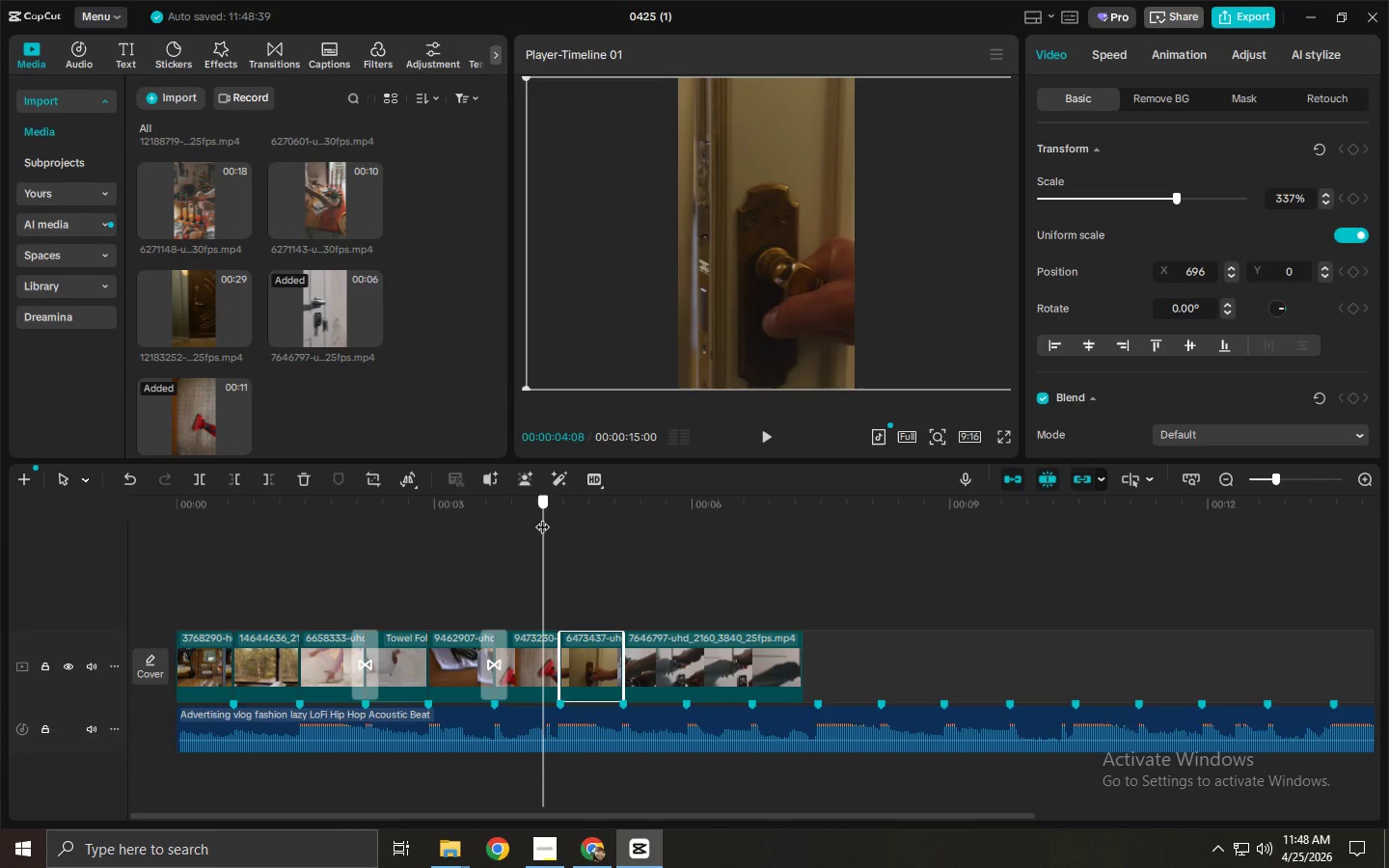 
key(Space)
 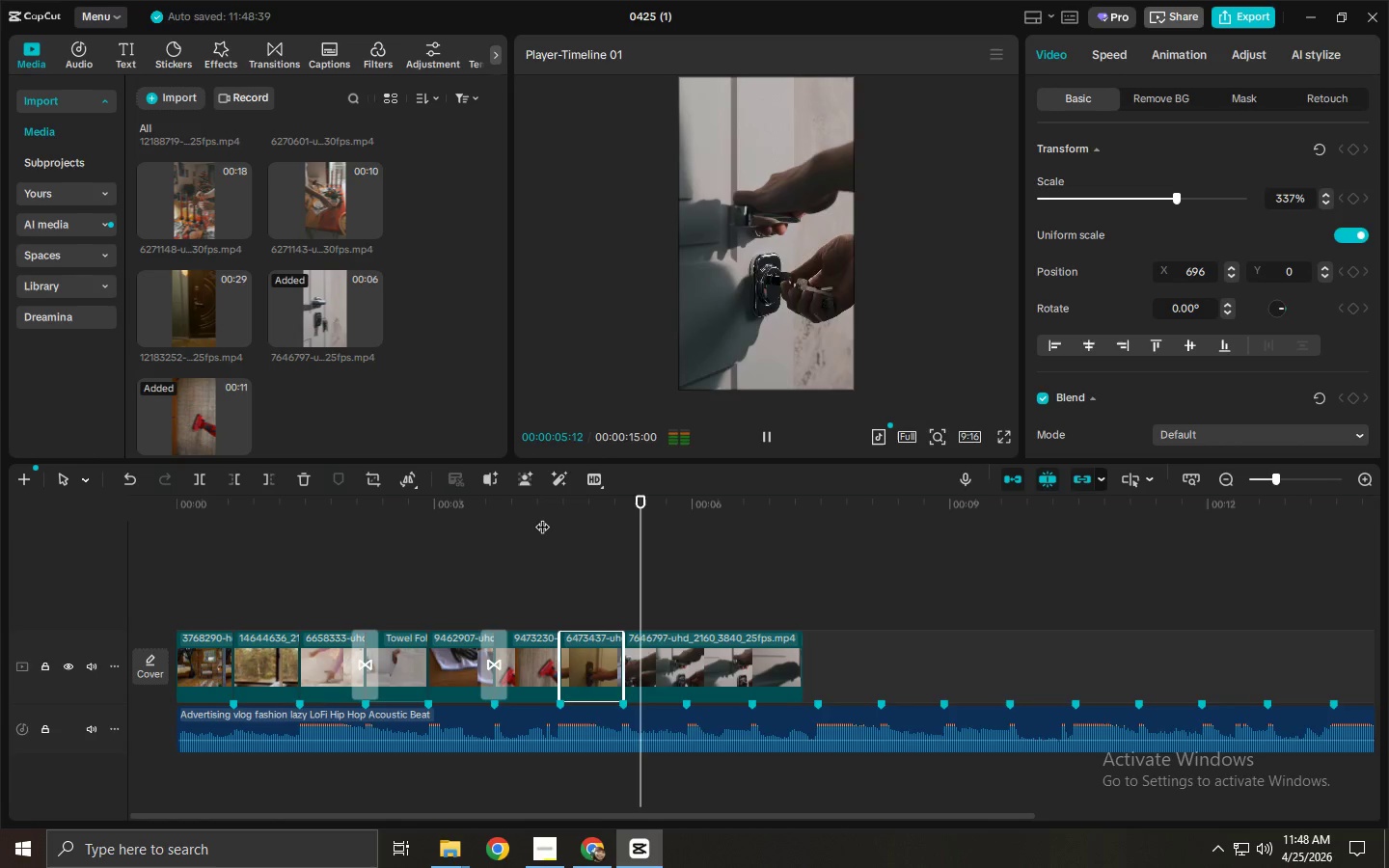 
key(Space)
 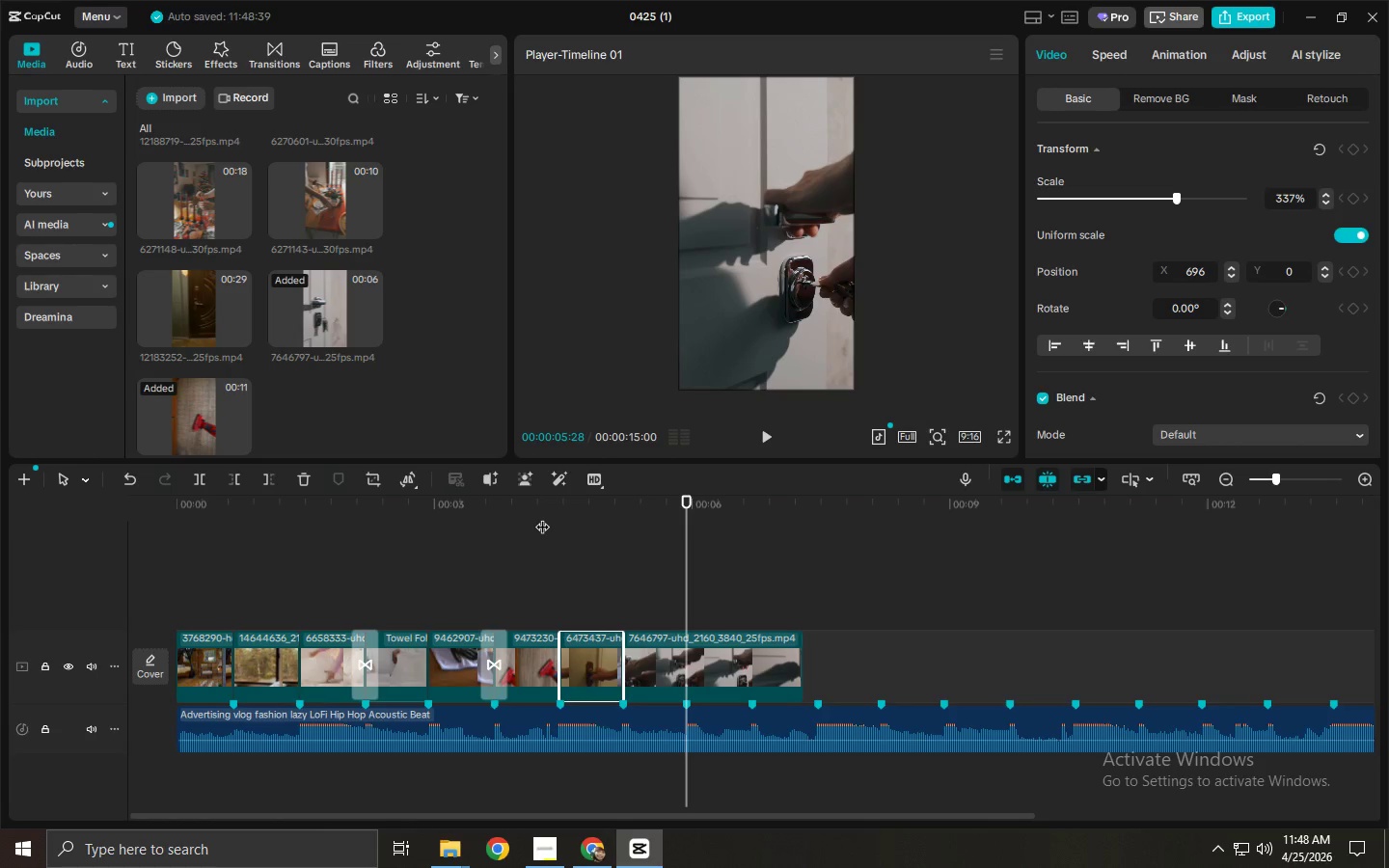 
left_click_drag(start_coordinate=[677, 626], to_coordinate=[636, 635])
 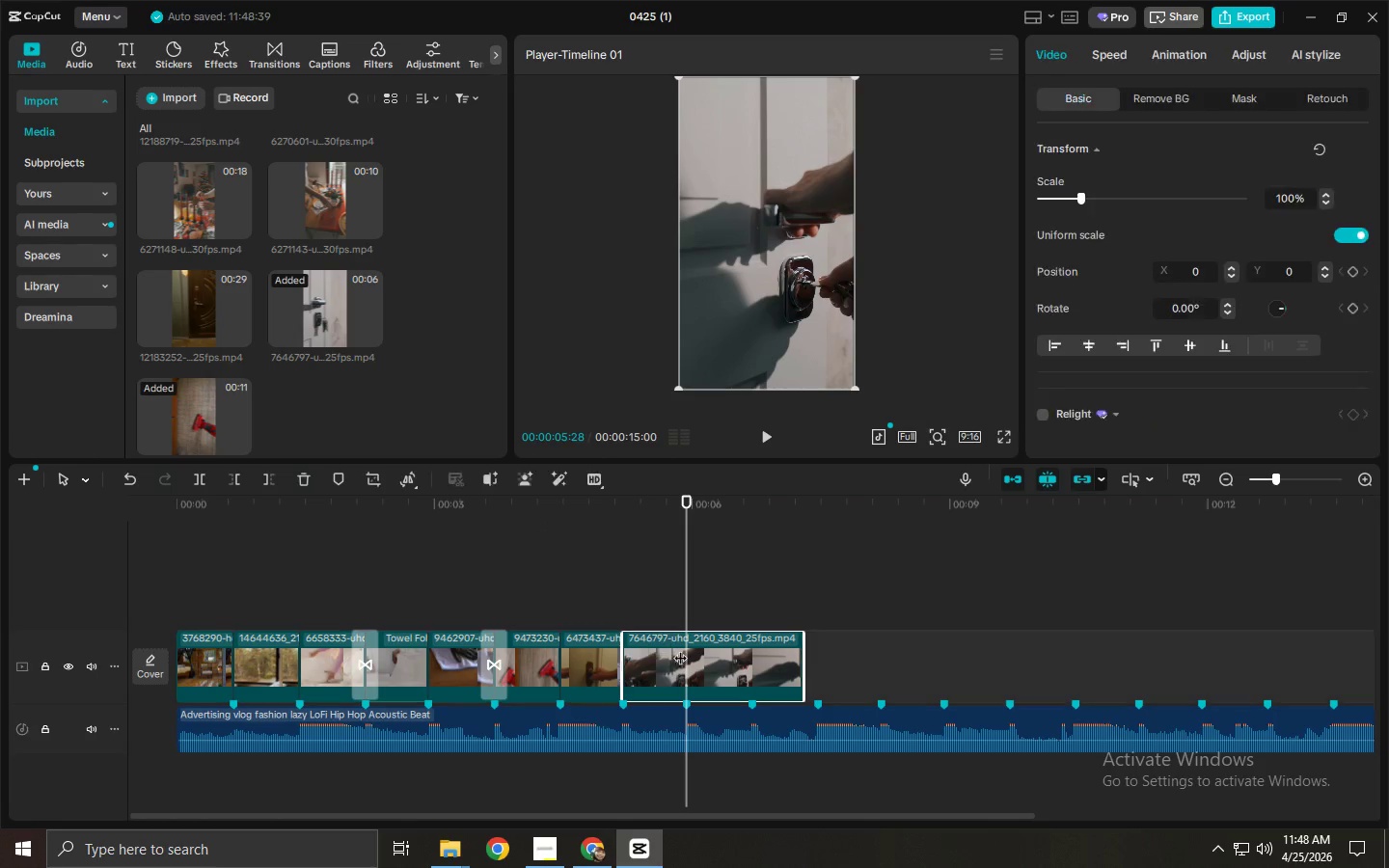 
left_click_drag(start_coordinate=[680, 648], to_coordinate=[575, 661])
 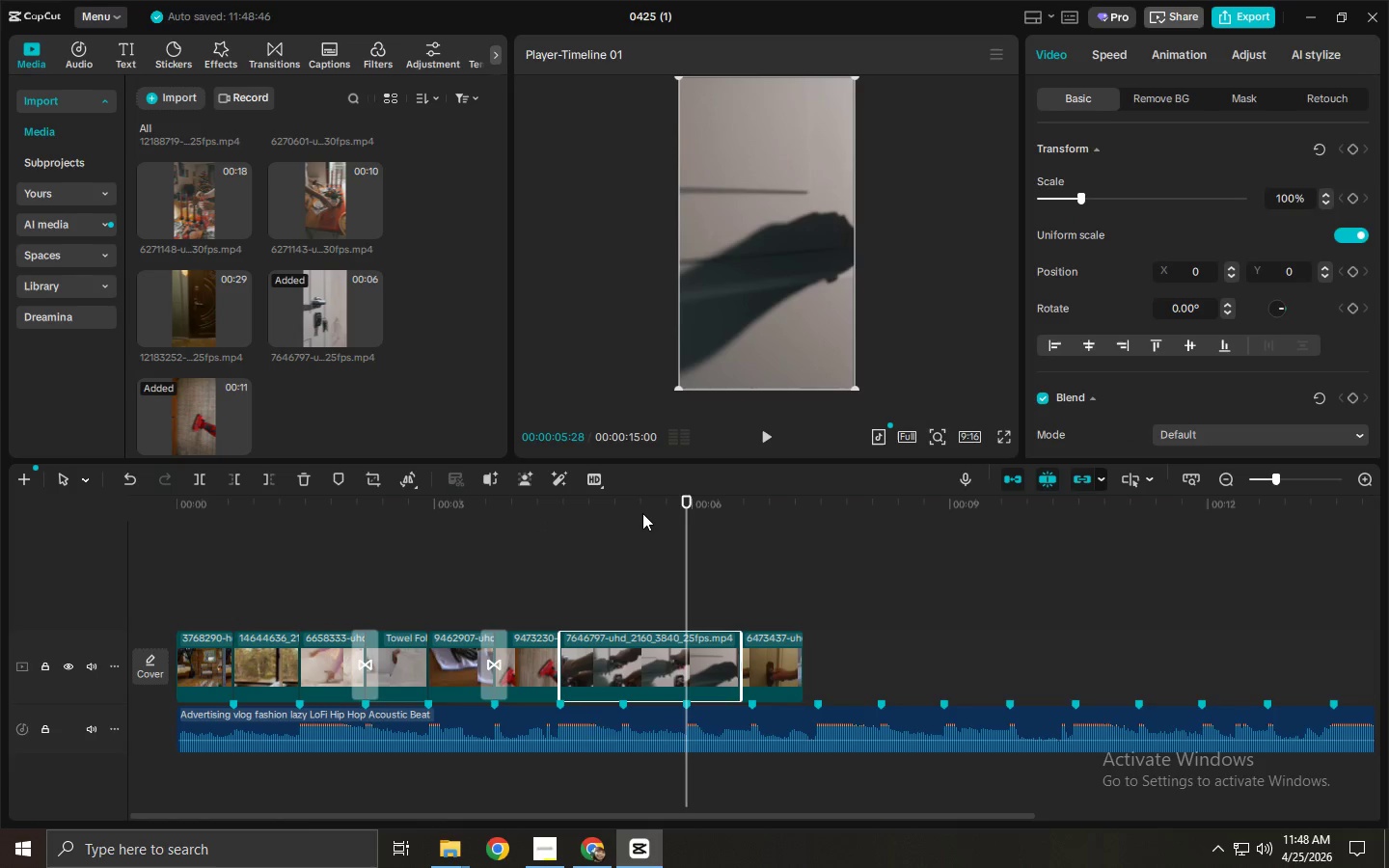 
left_click([642, 513])
 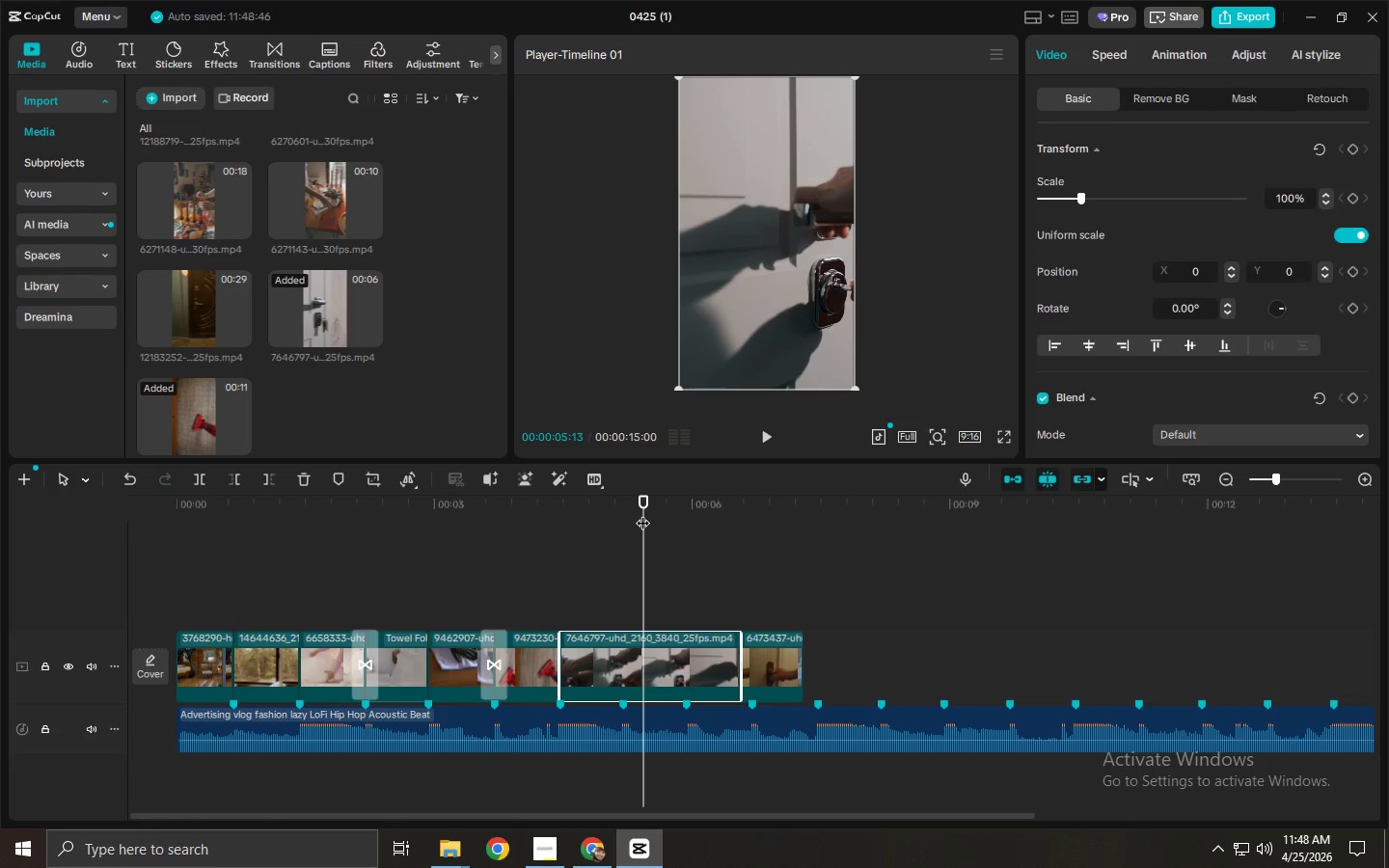 
left_click_drag(start_coordinate=[641, 513], to_coordinate=[667, 517])
 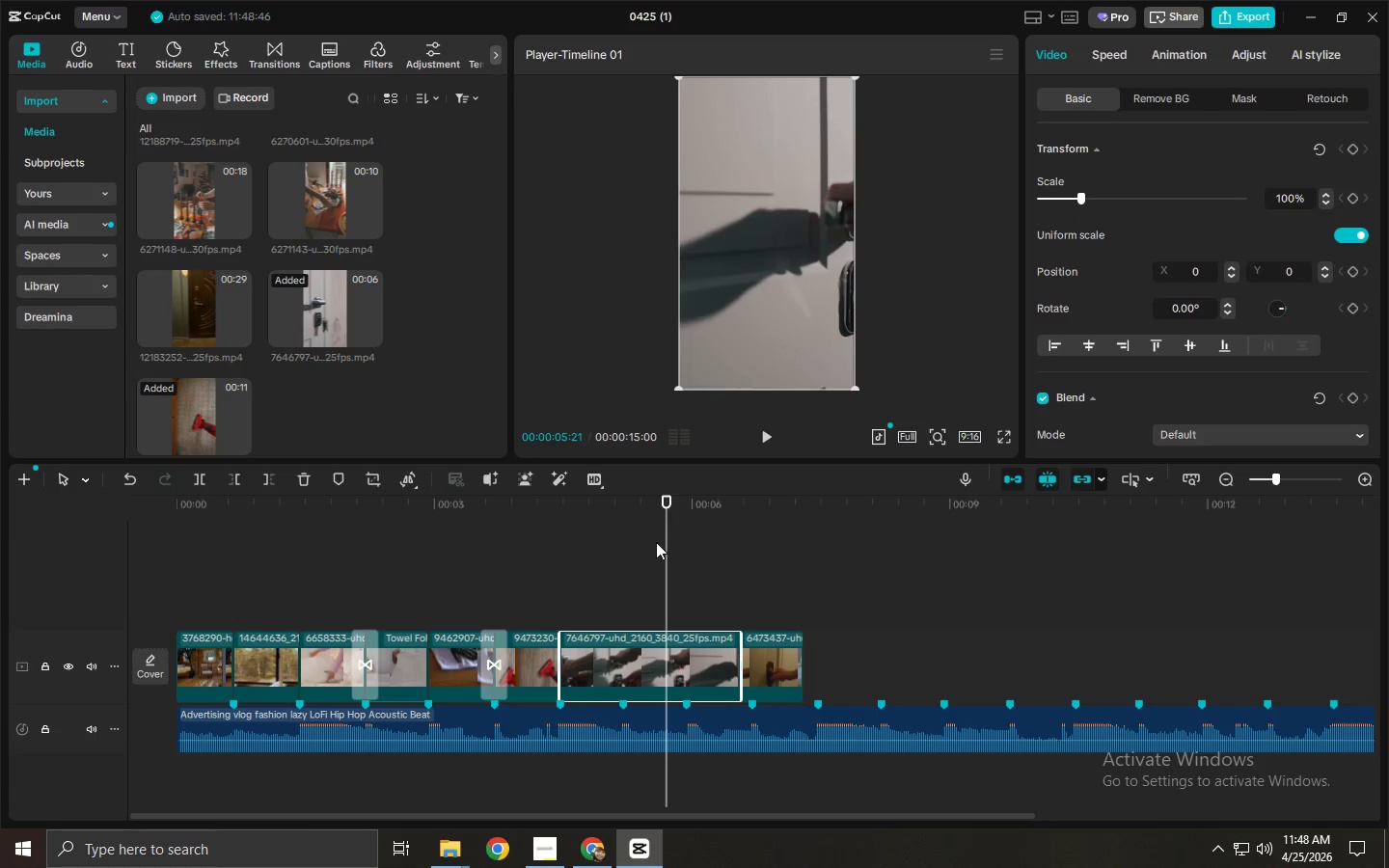 
key(Control+ControlLeft)
 